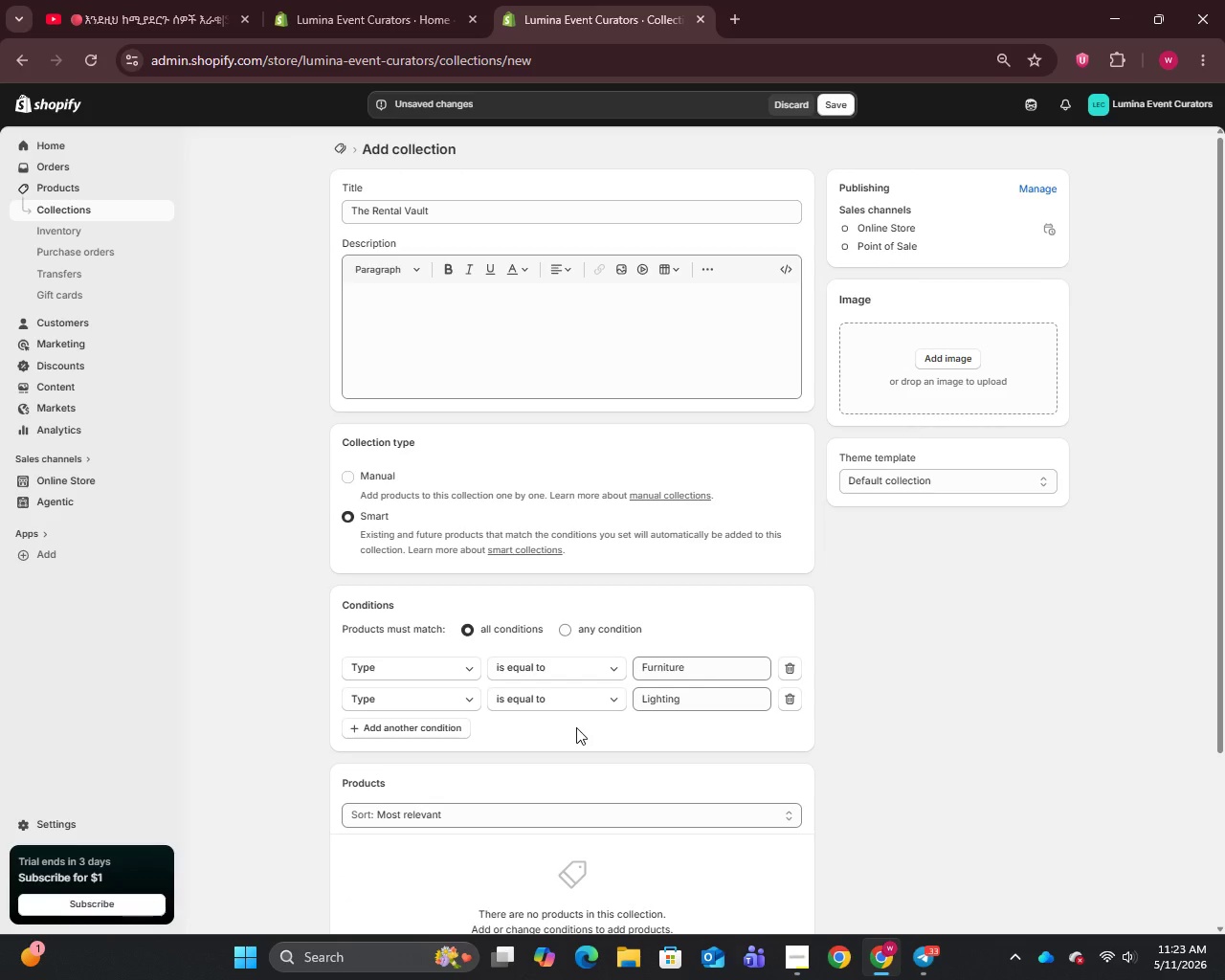 
left_click([576, 727])
 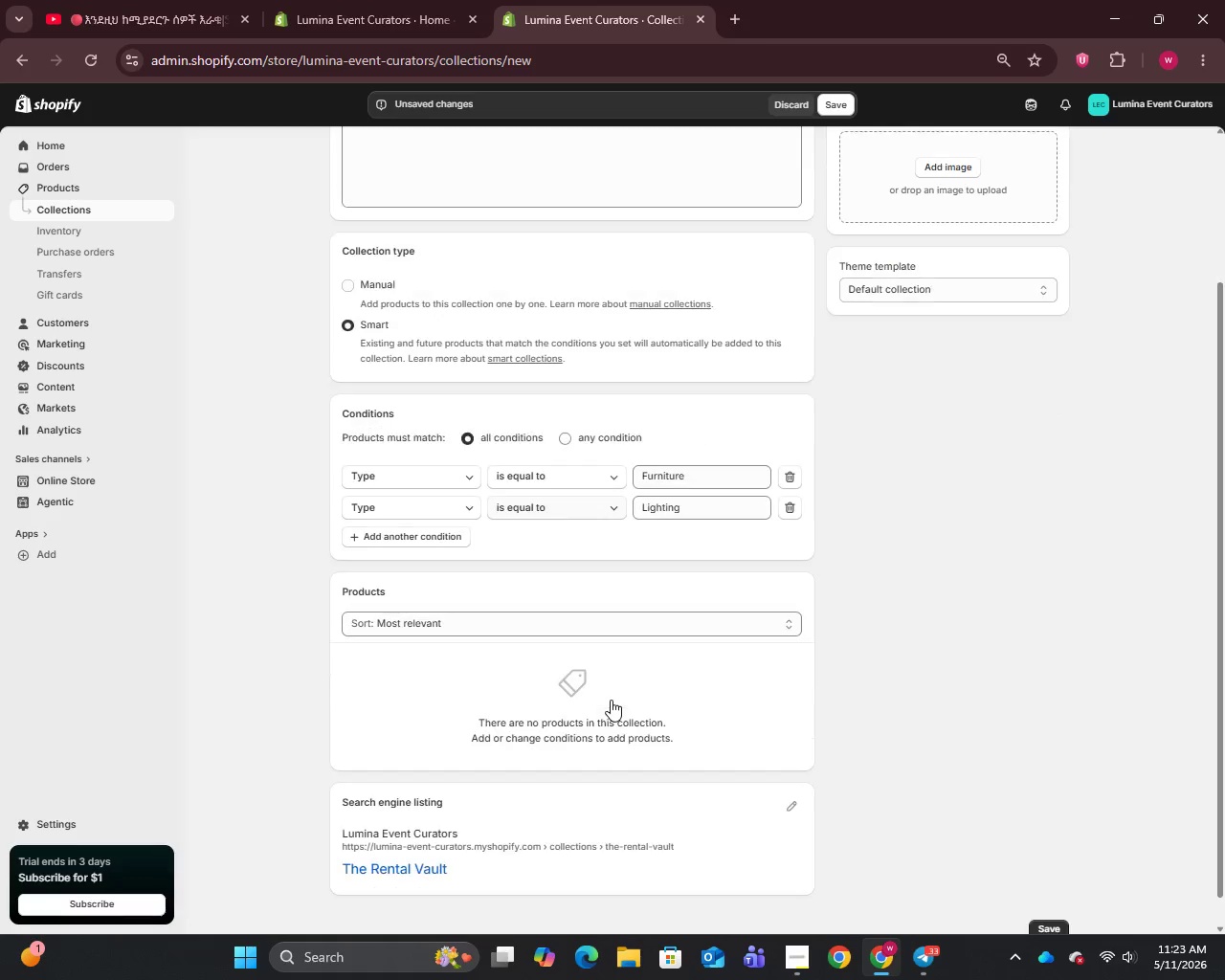 
scroll: coordinate [611, 700], scroll_direction: down, amount: 2.0
 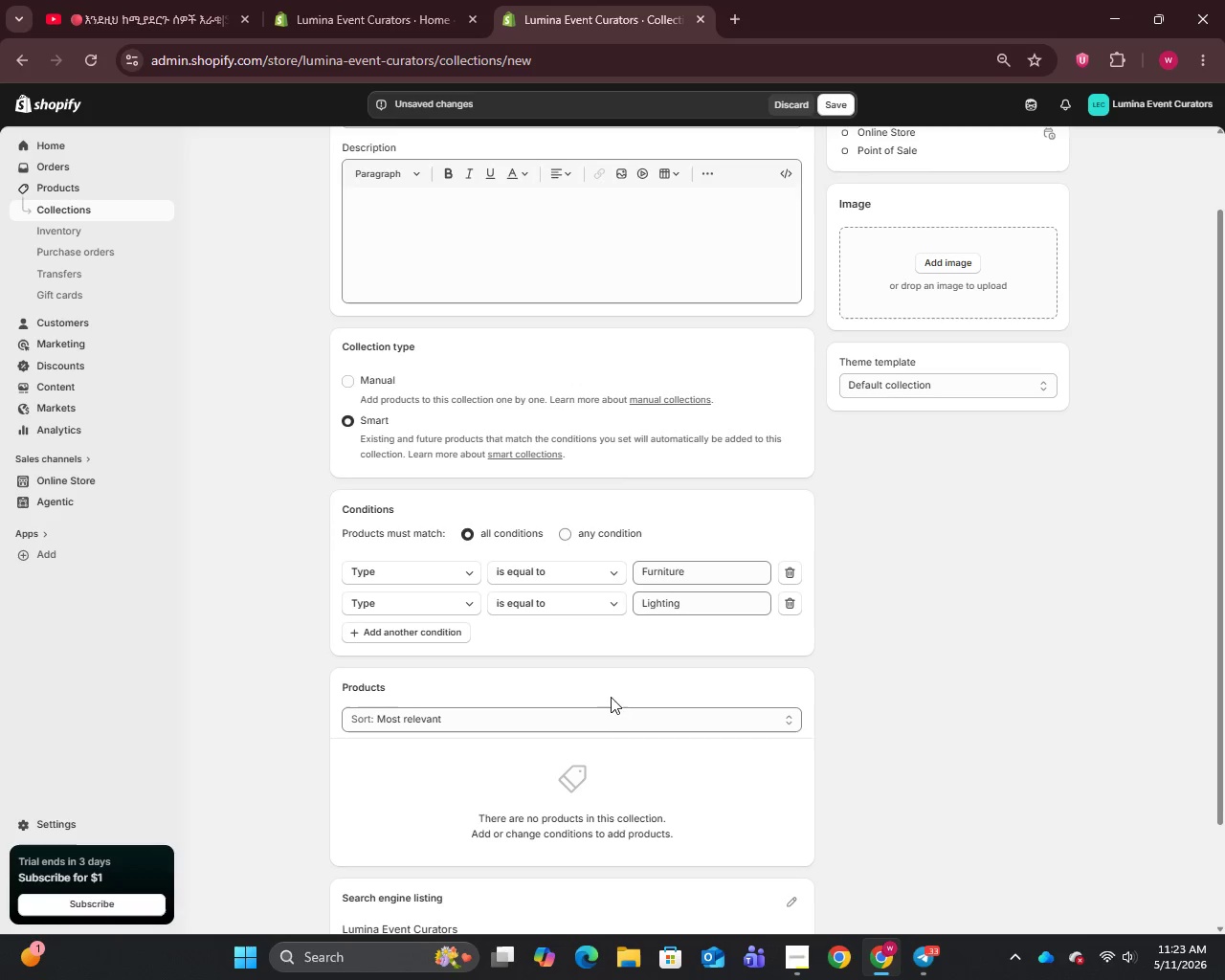 
scroll: coordinate [611, 697], scroll_direction: up, amount: 1.0
 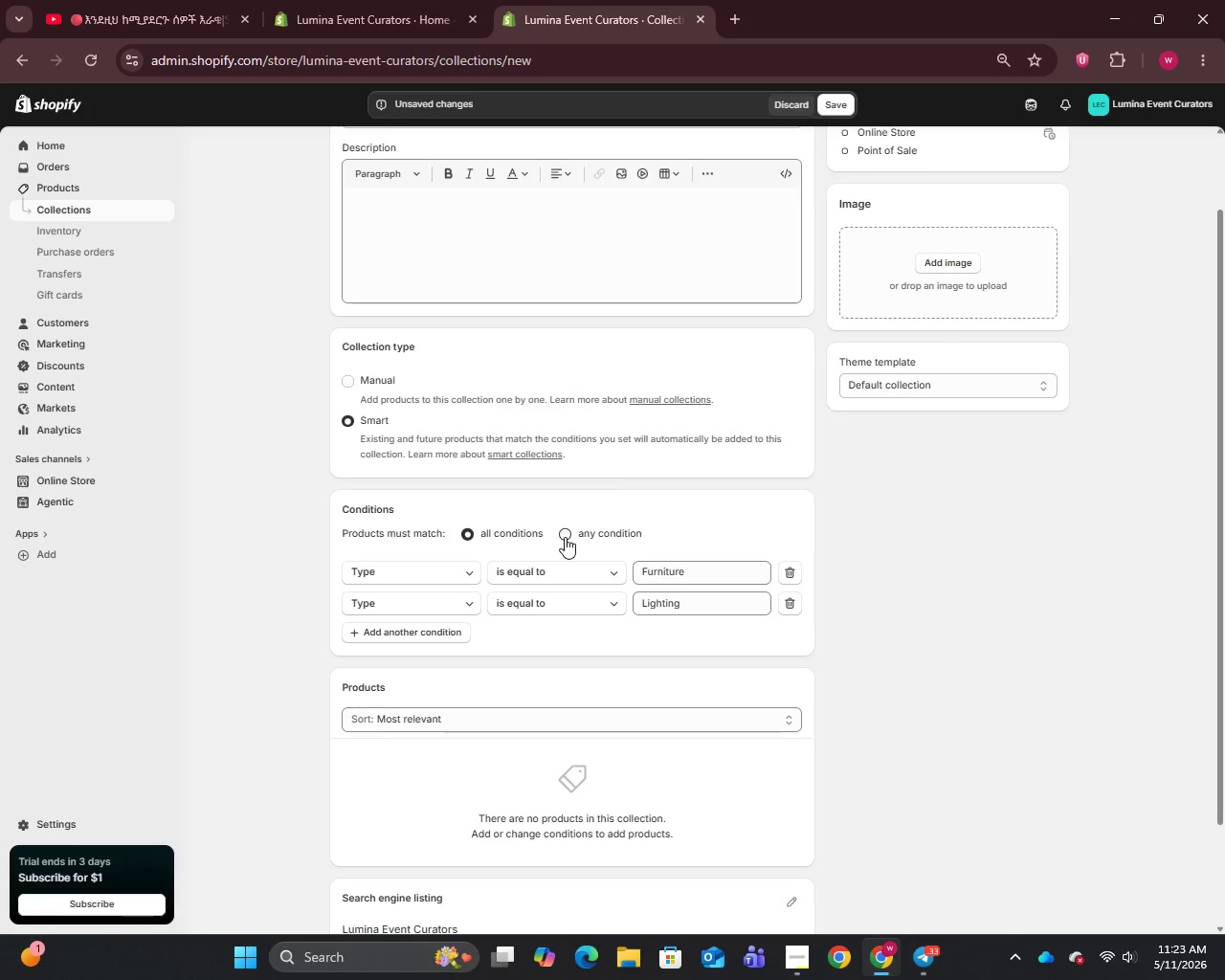 
left_click([565, 537])
 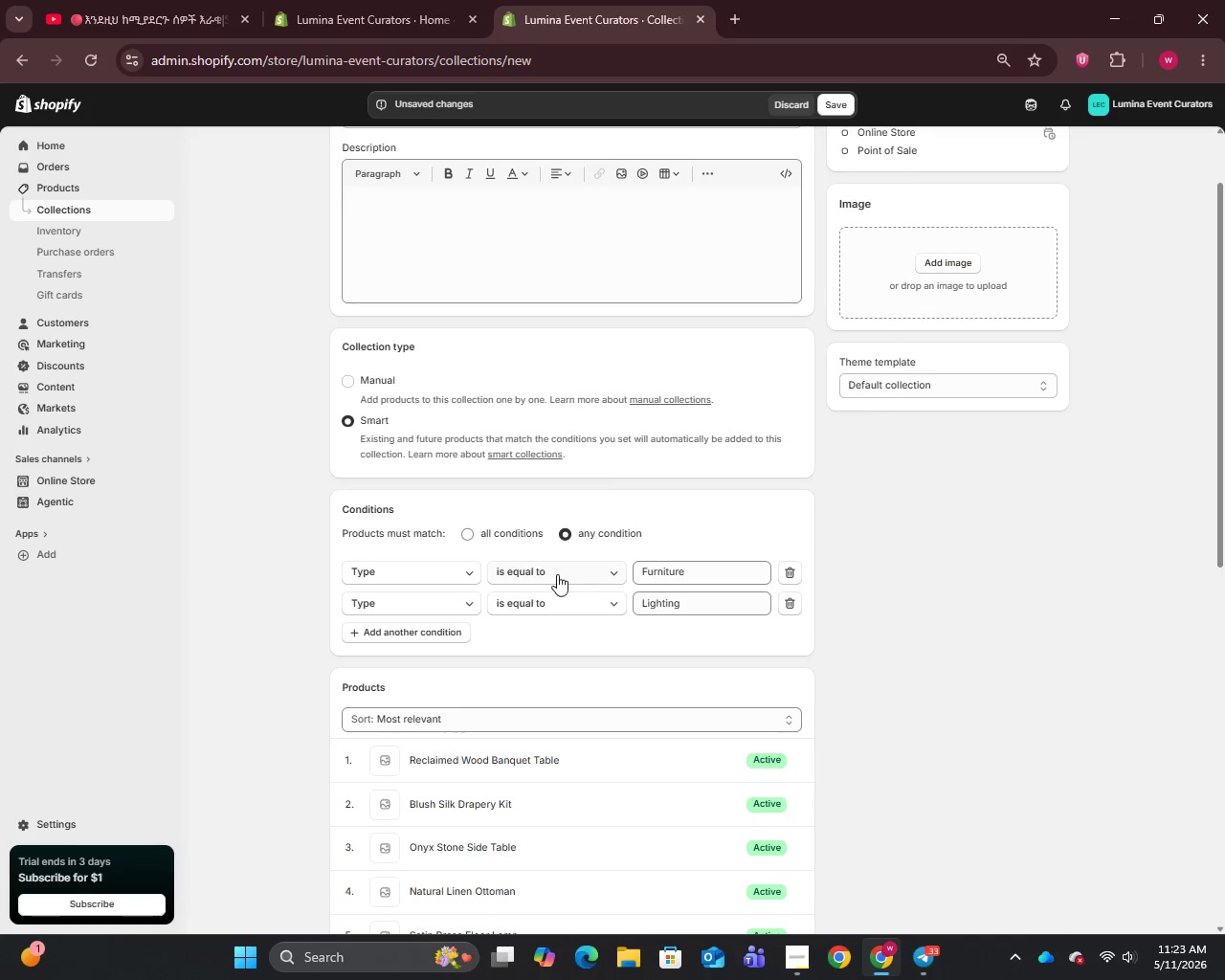 
scroll: coordinate [557, 574], scroll_direction: down, amount: 8.0
 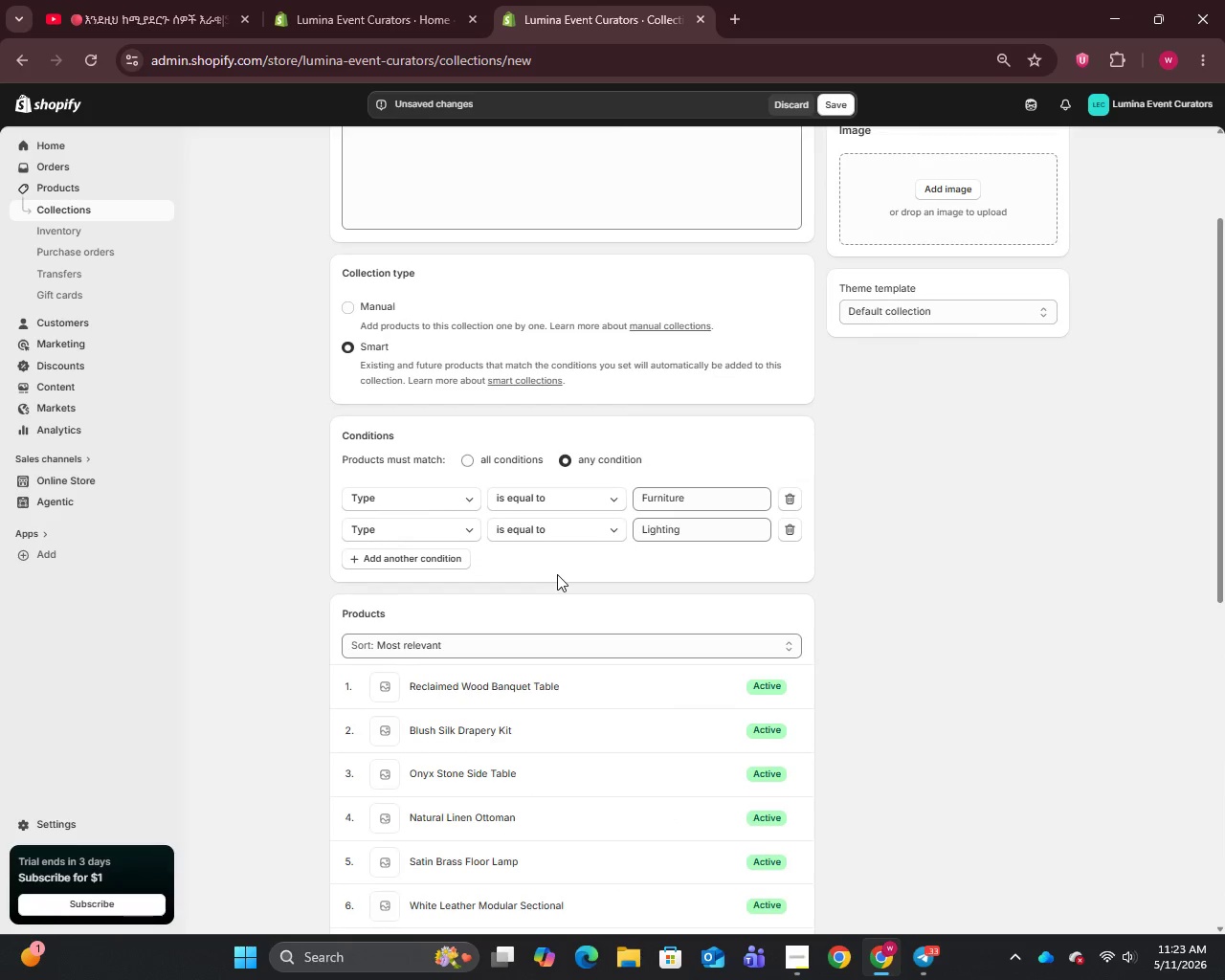 
scroll: coordinate [579, 538], scroll_direction: up, amount: 18.0
 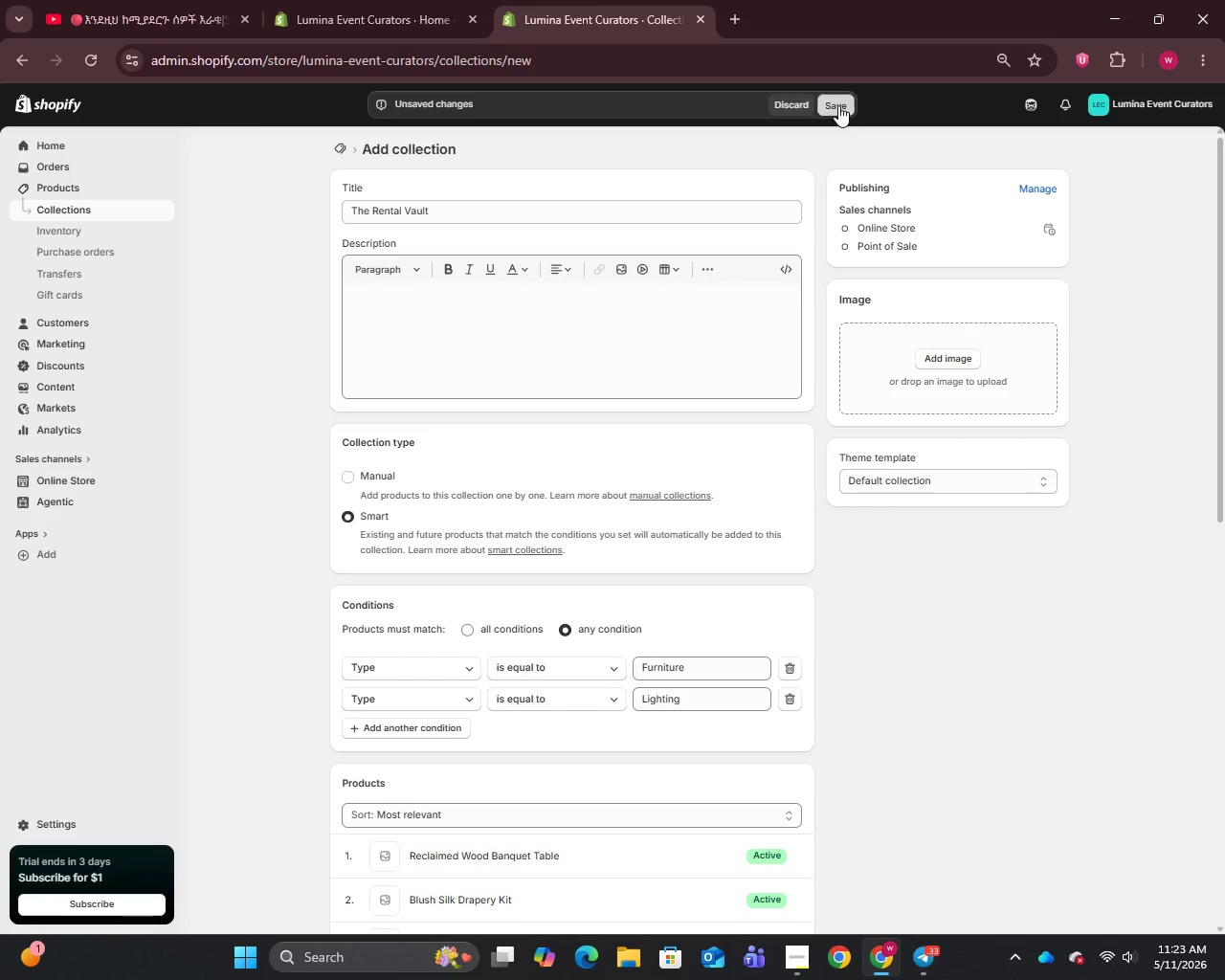 
left_click([838, 105])
 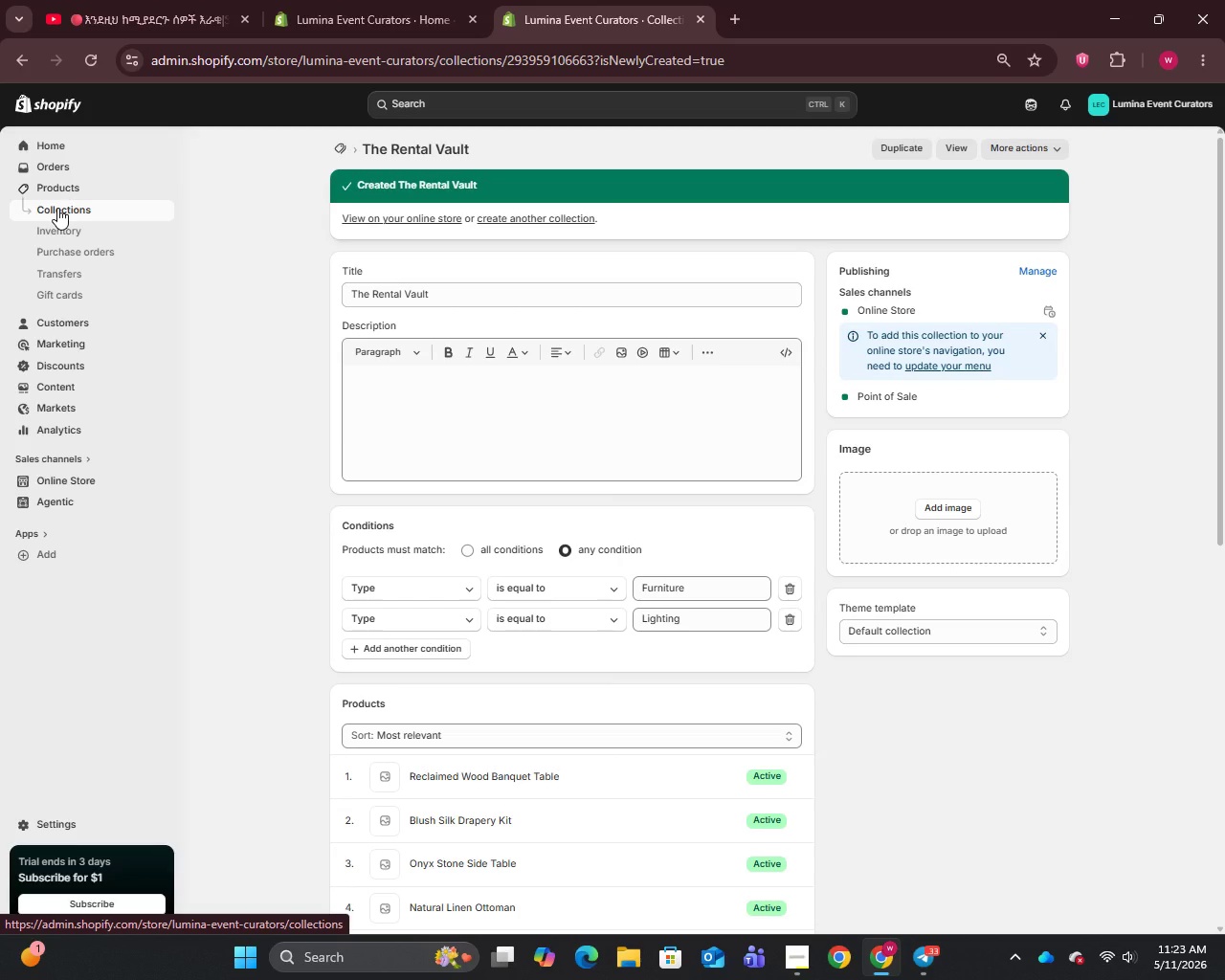 
wait(8.78)
 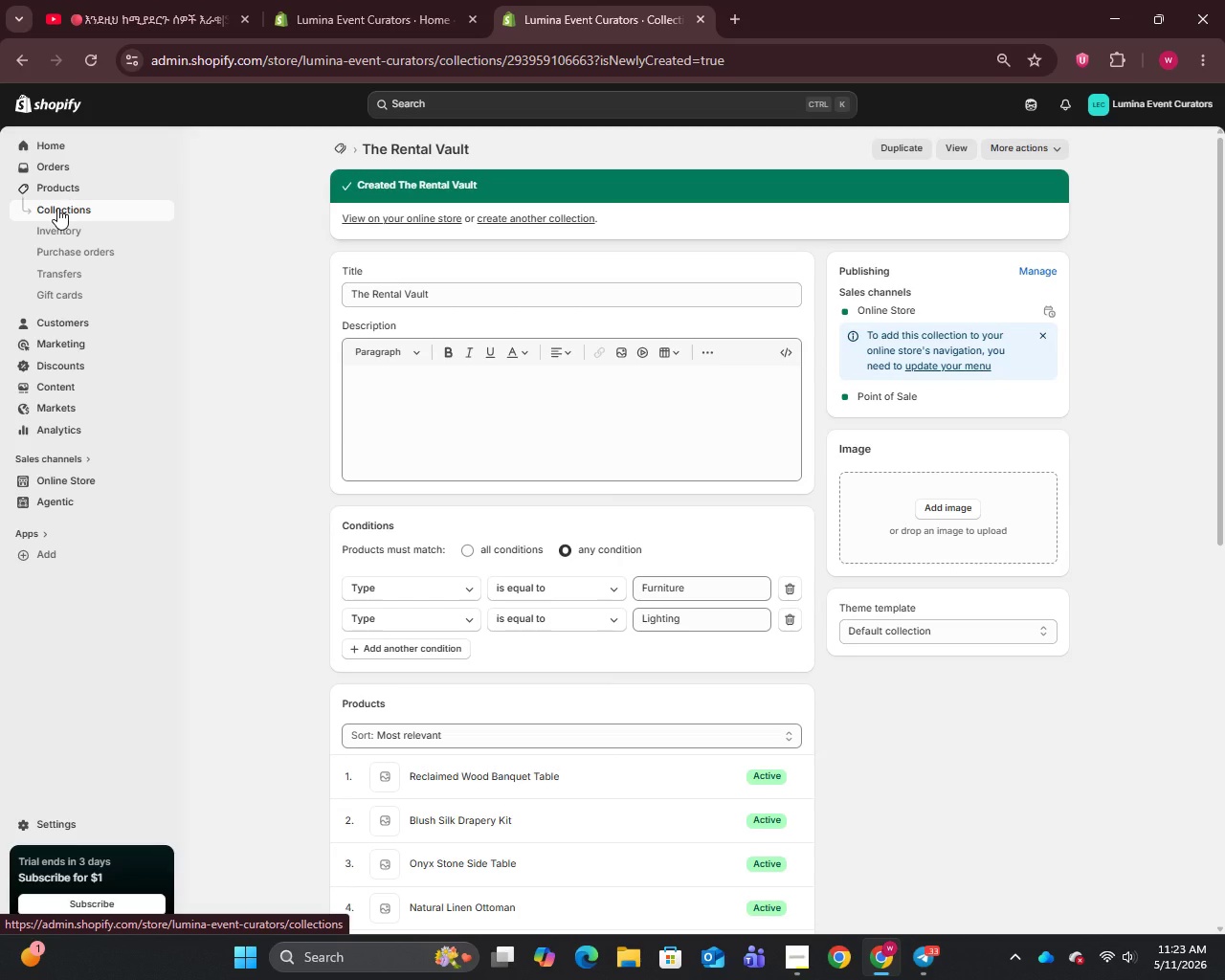 
left_click([57, 207])
 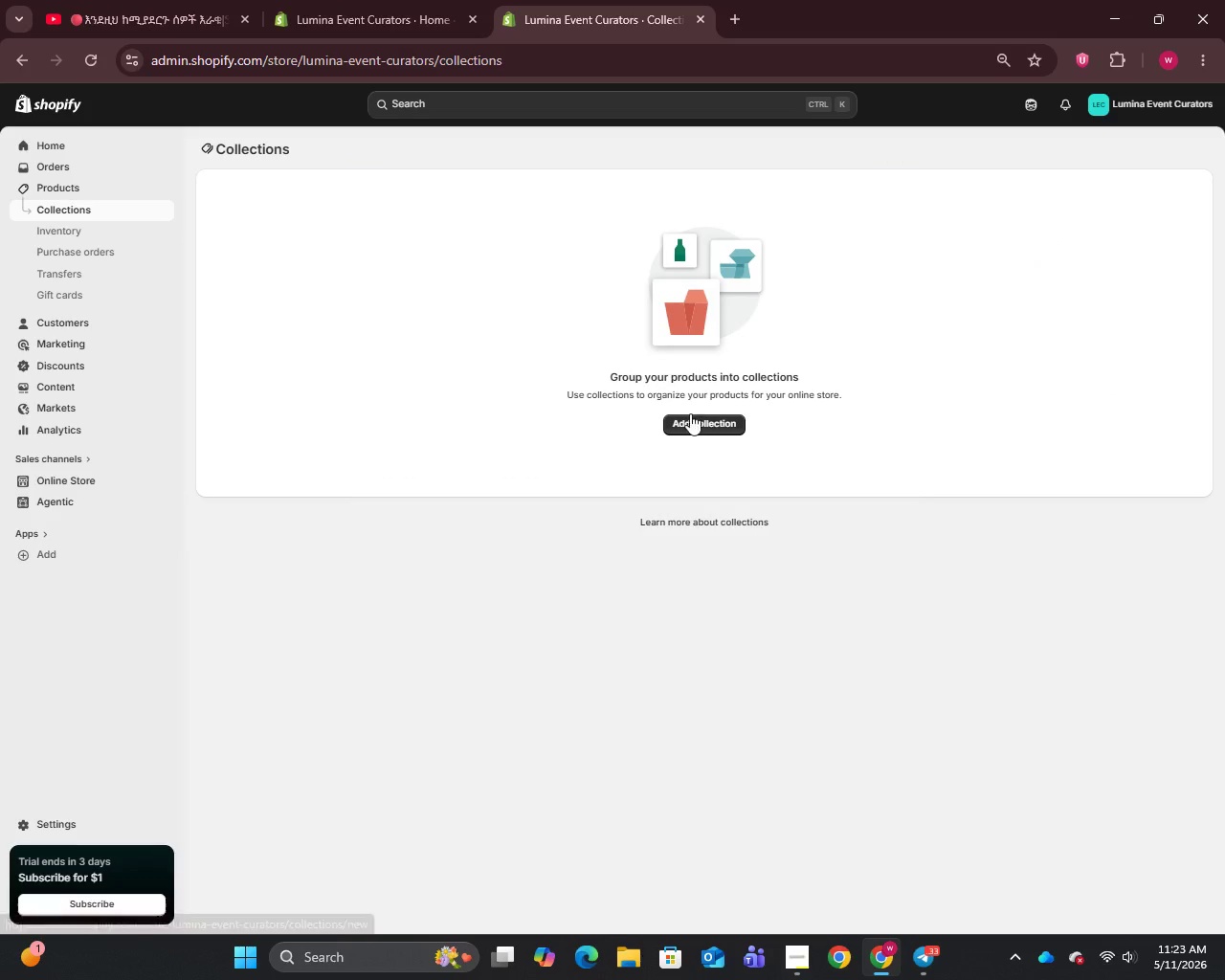 
double_click([691, 416])
 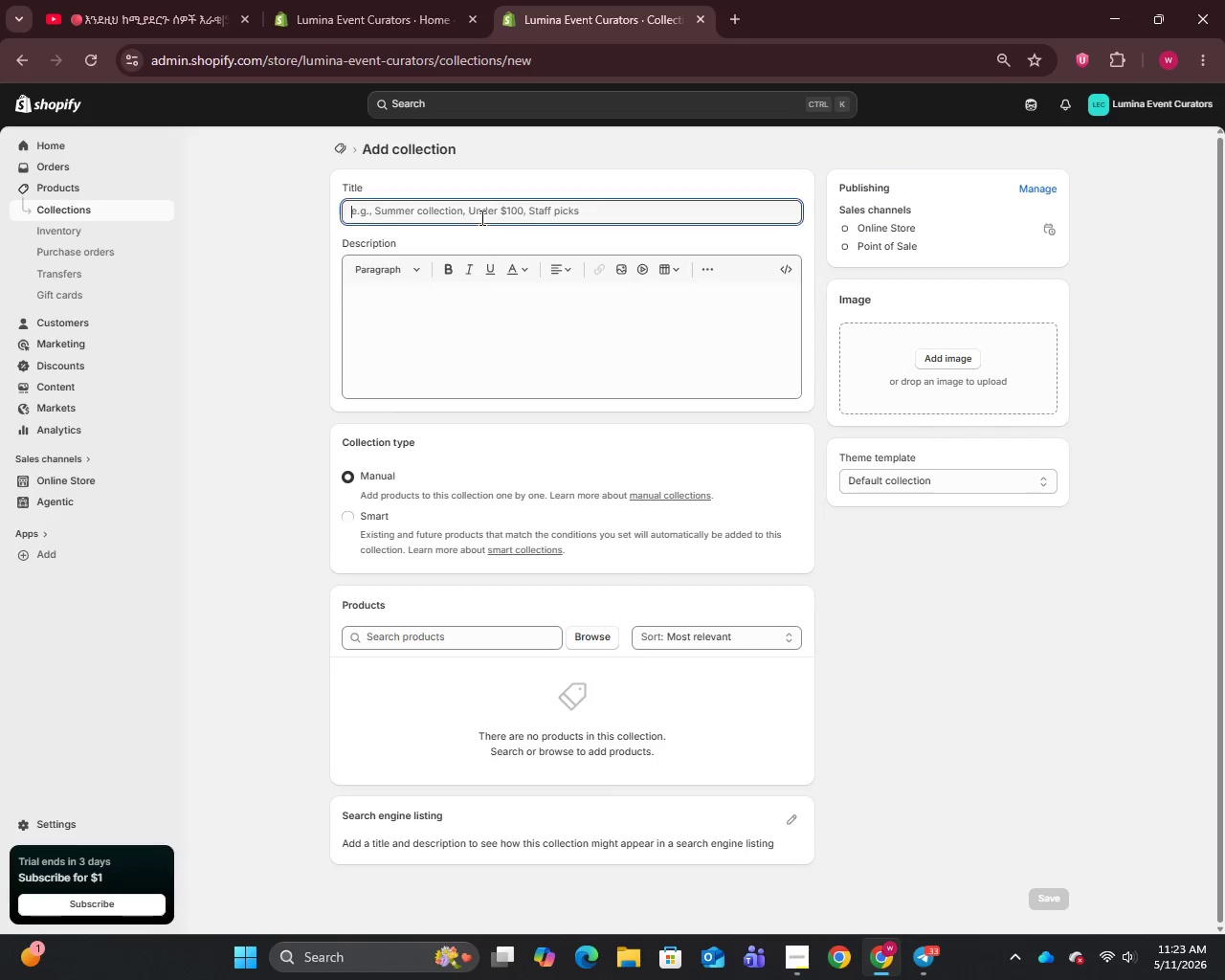 
left_click([480, 217])
 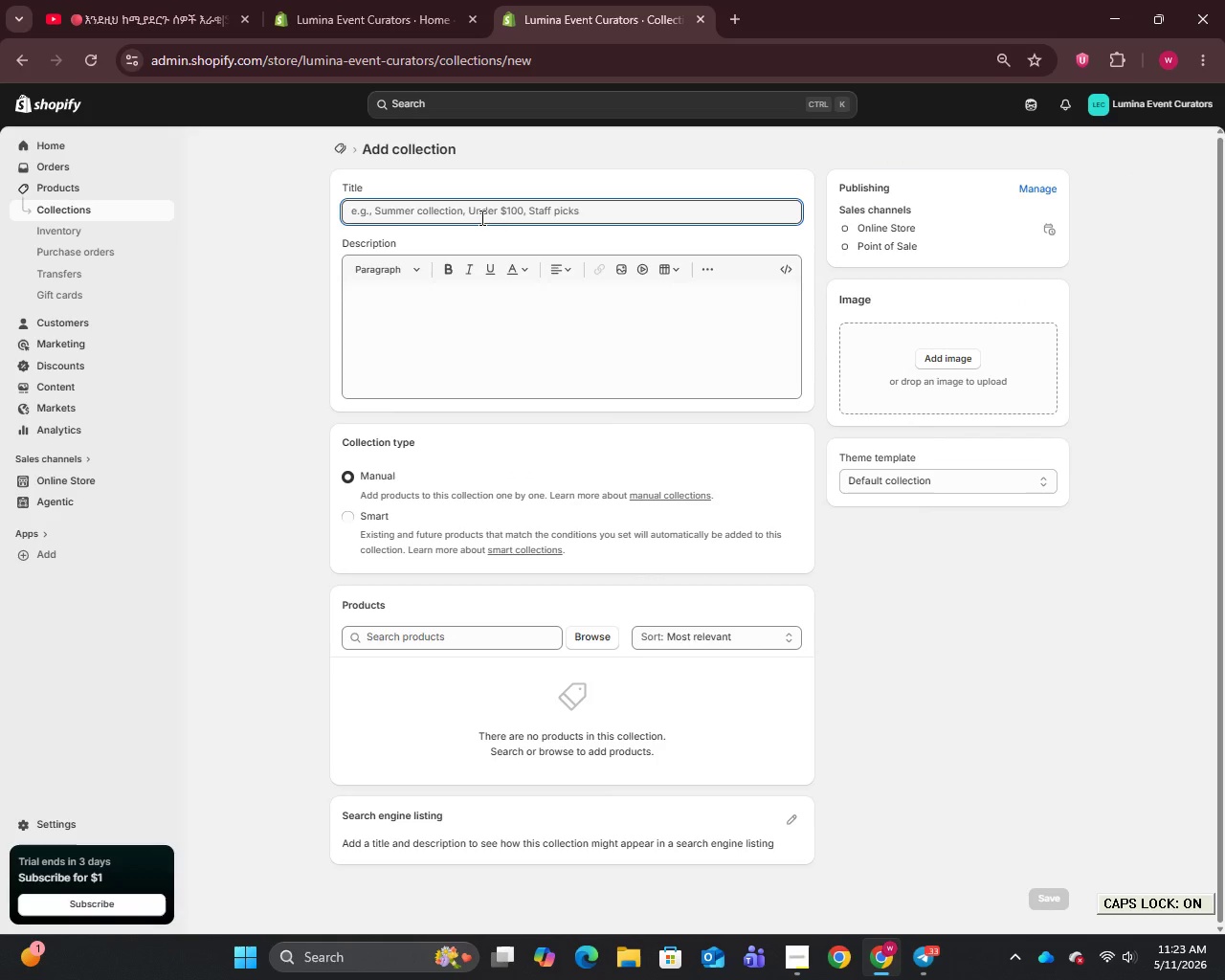 
type(Sig)
 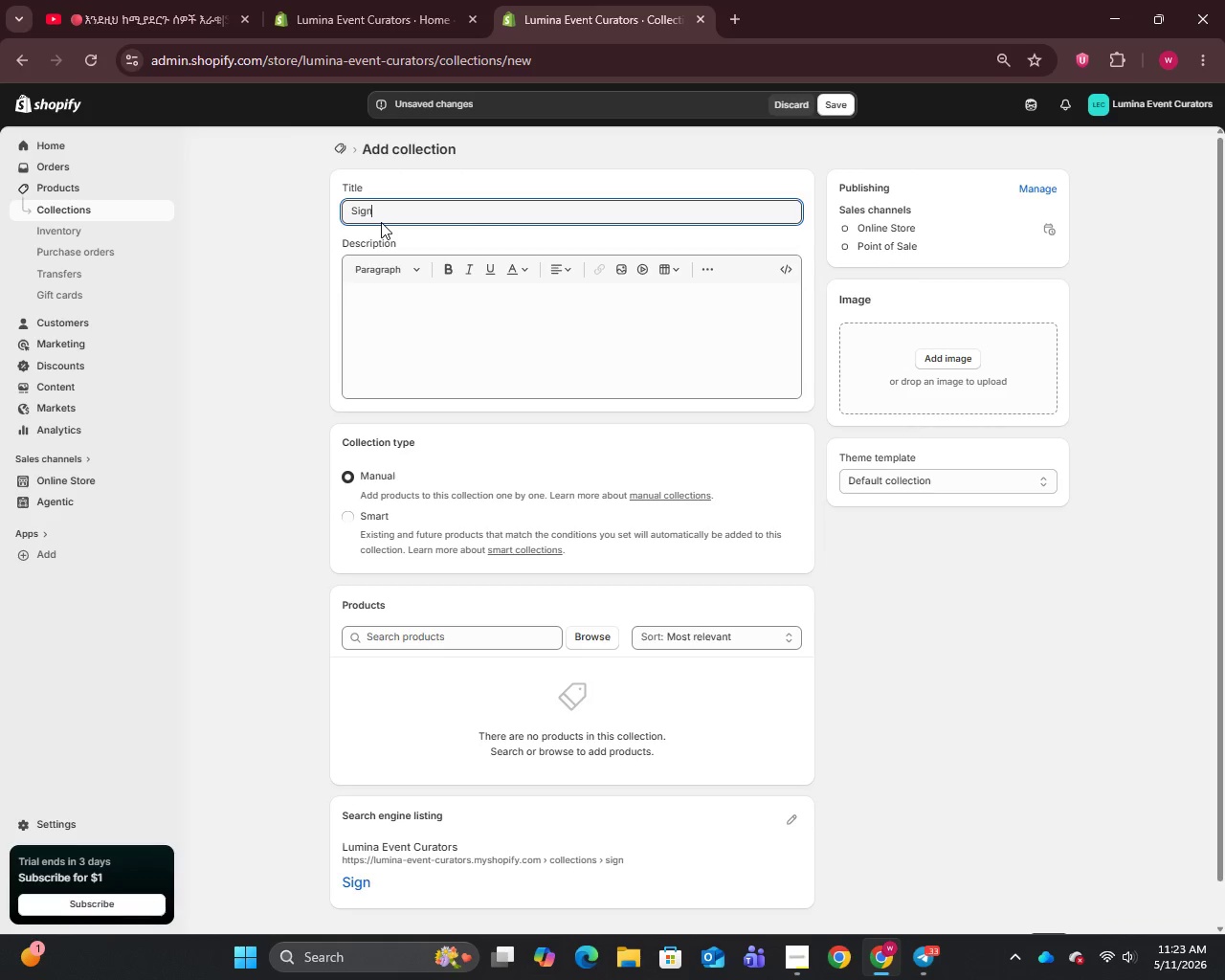 
type(nature Packages)
 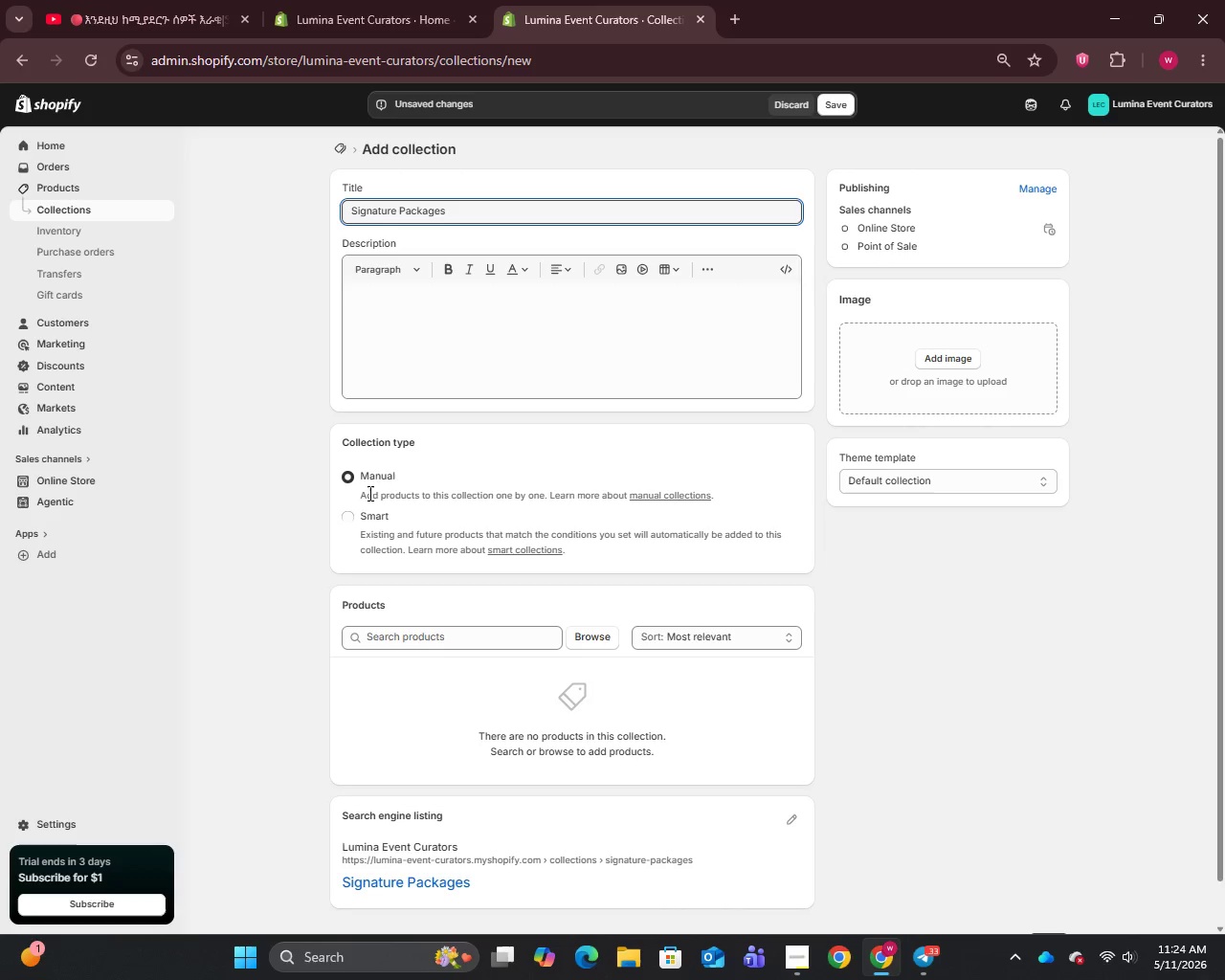 
left_click([346, 521])
 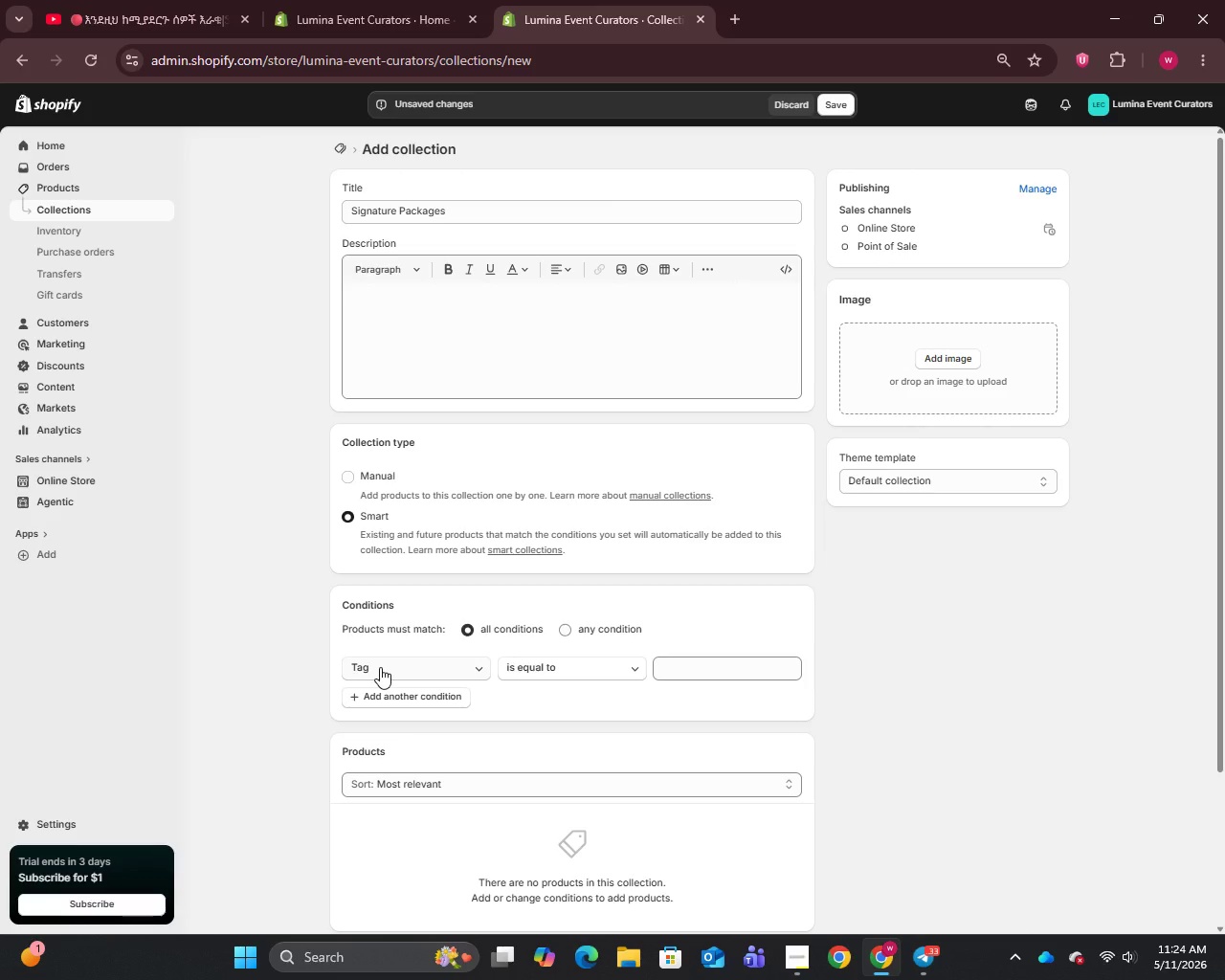 
left_click([380, 667])
 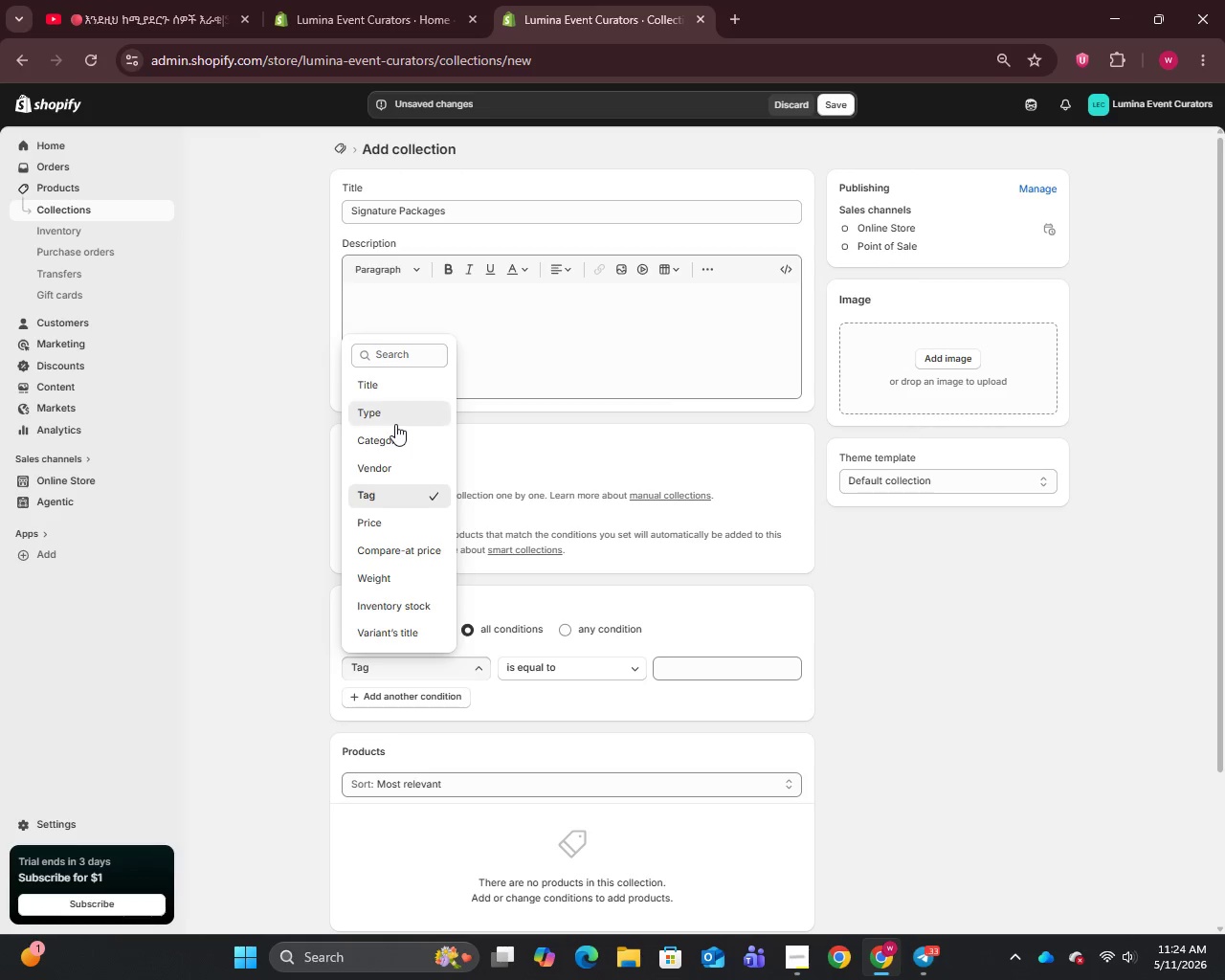 
left_click([395, 424])
 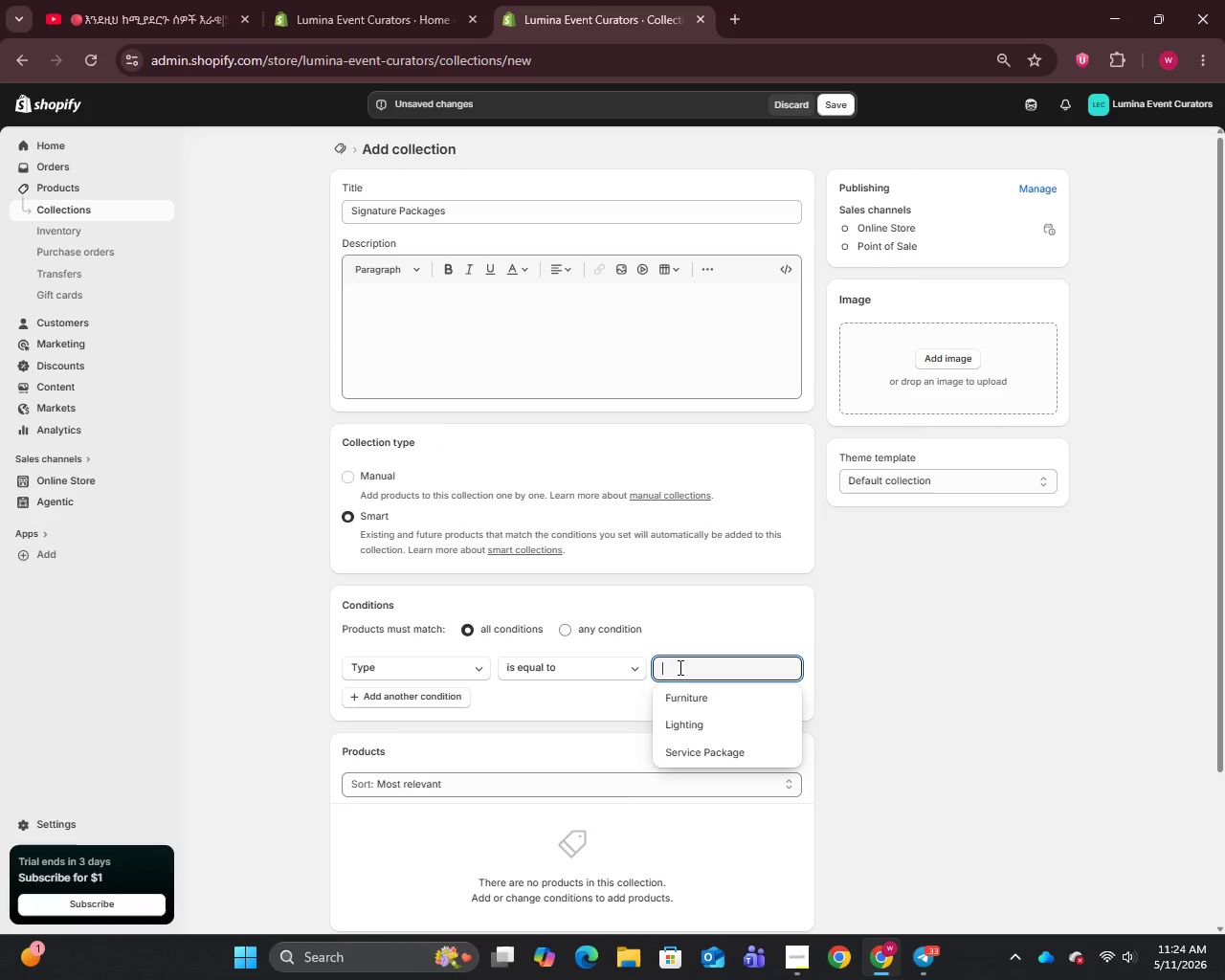 
left_click([679, 668])
 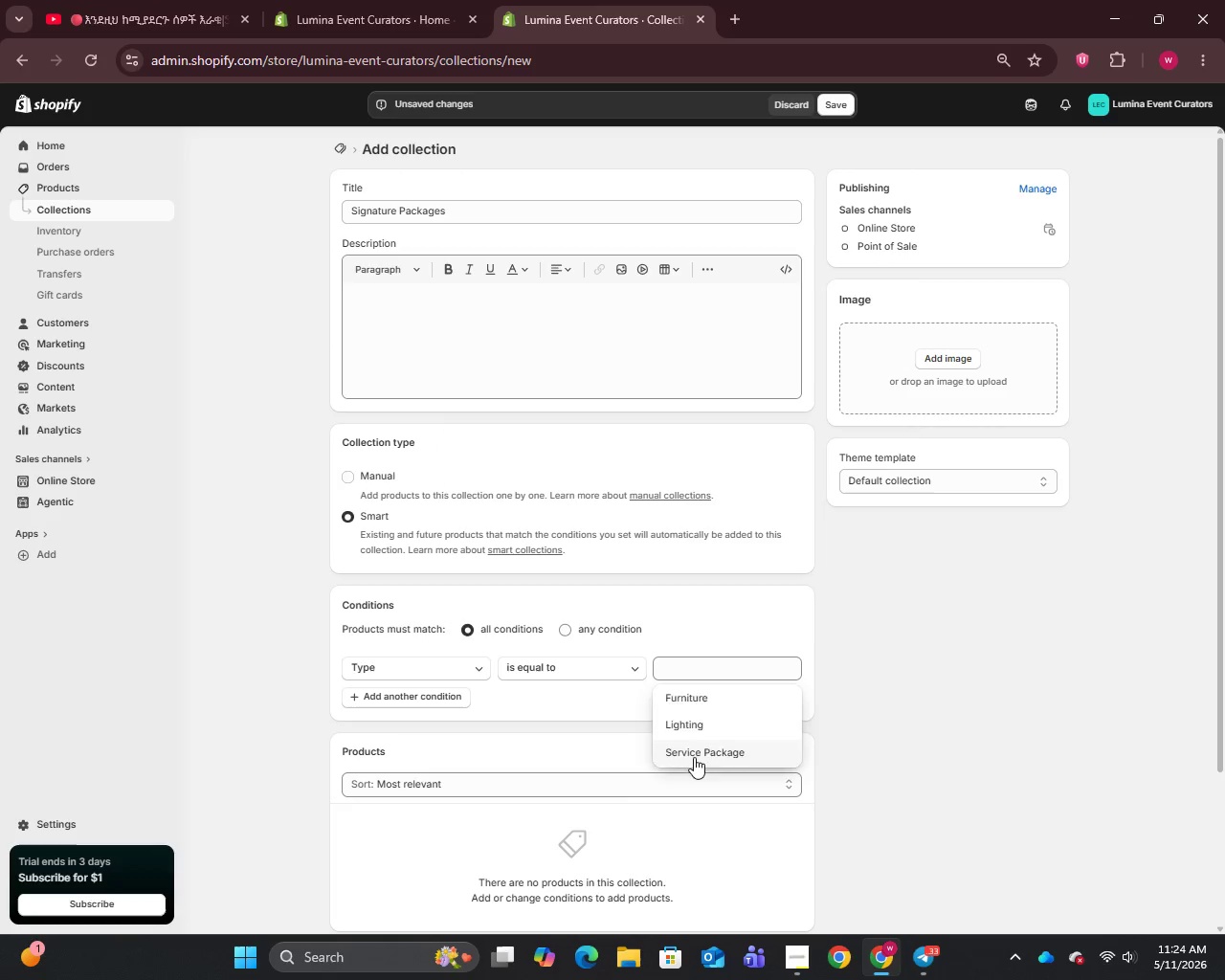 
left_click([694, 757])
 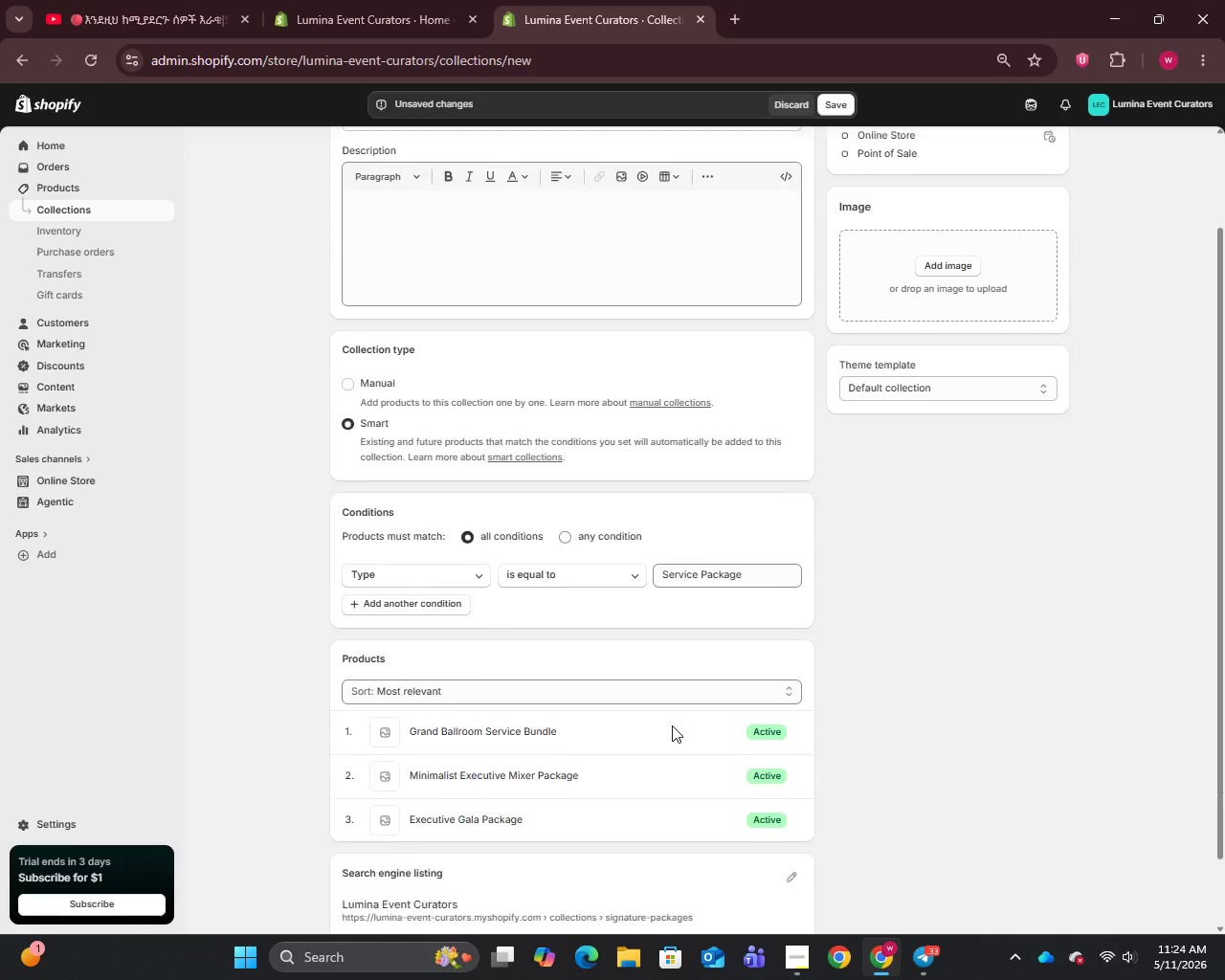 
scroll: coordinate [672, 725], scroll_direction: down, amount: 2.0
 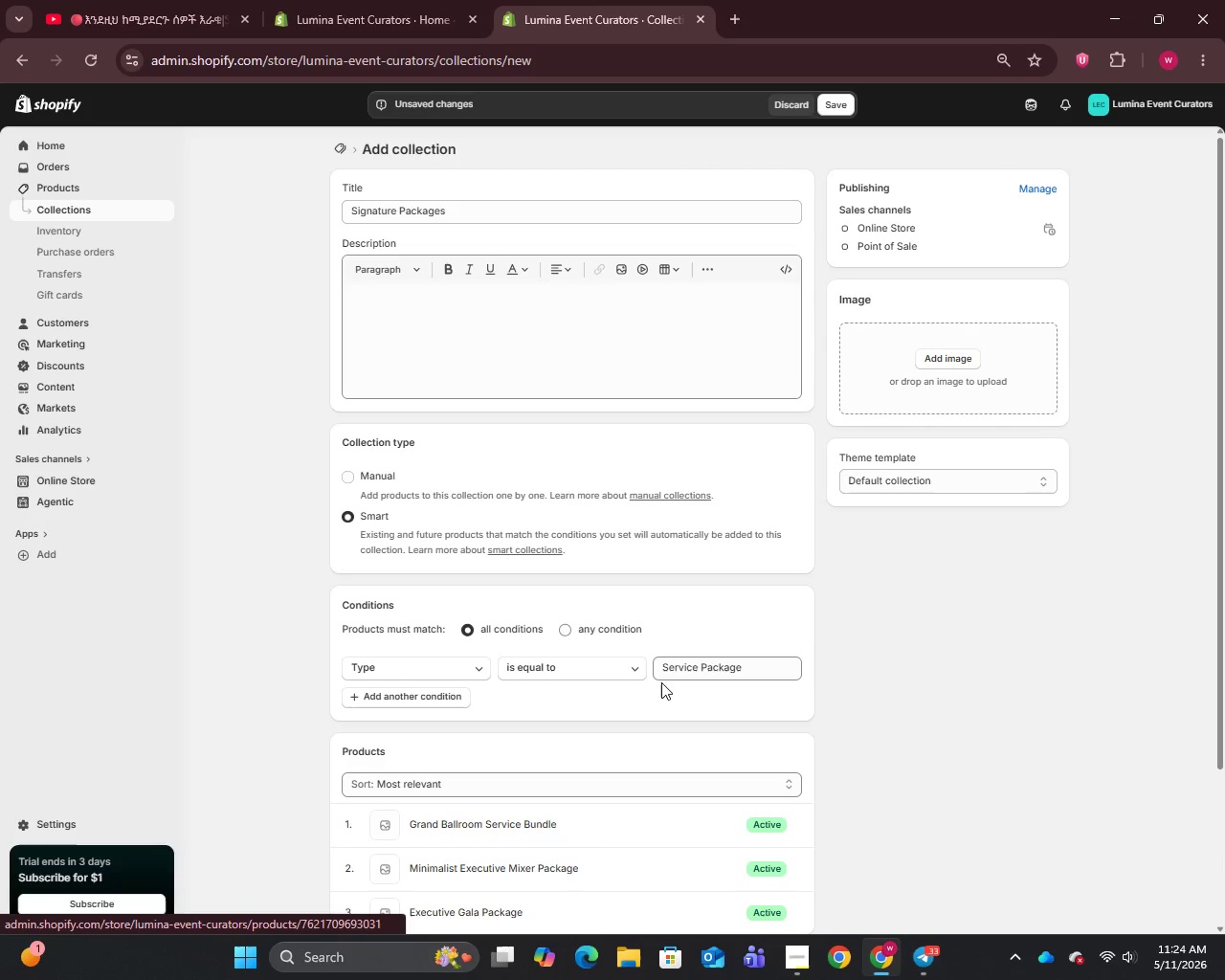 
scroll: coordinate [662, 707], scroll_direction: up, amount: 8.0
 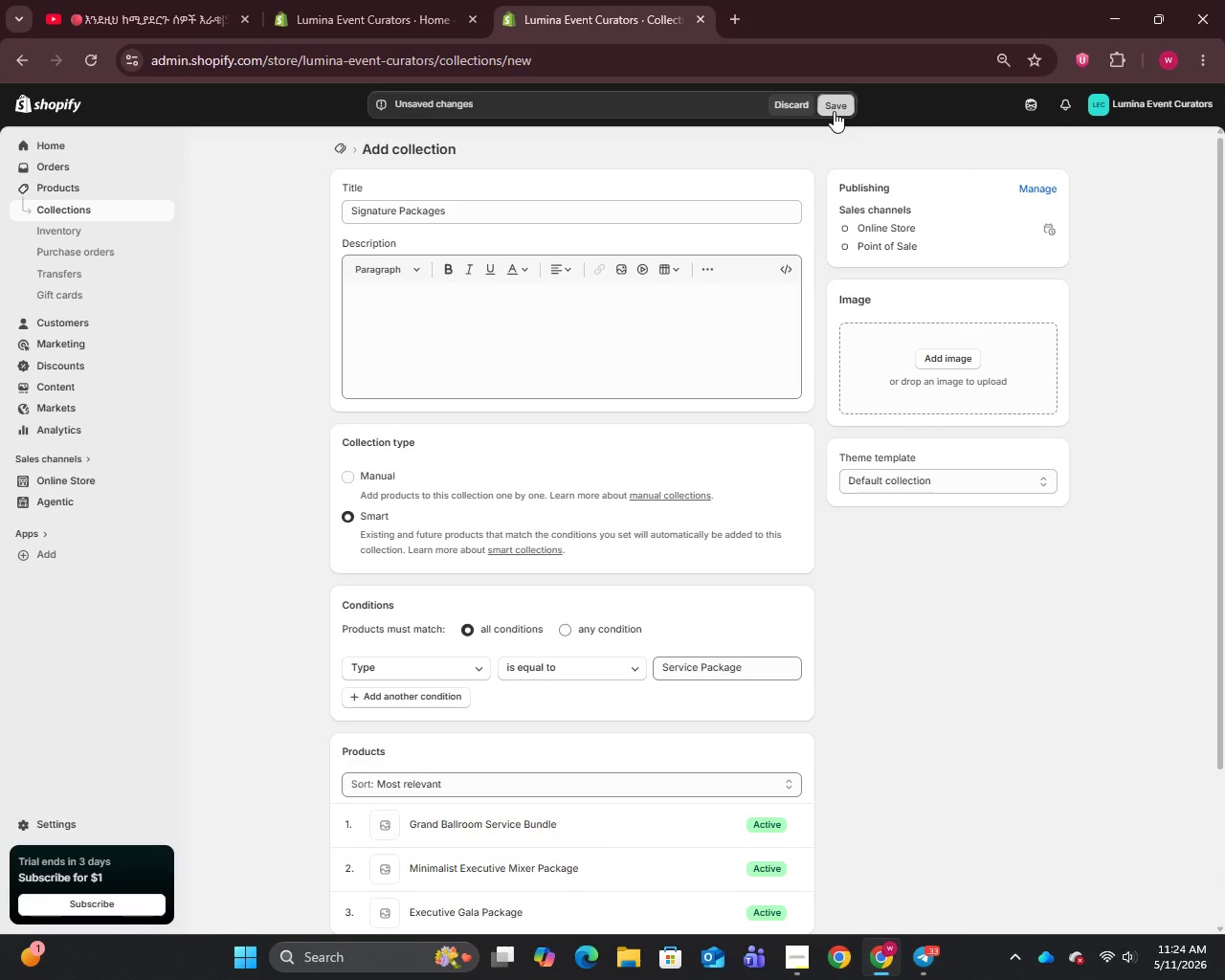 
left_click([834, 111])
 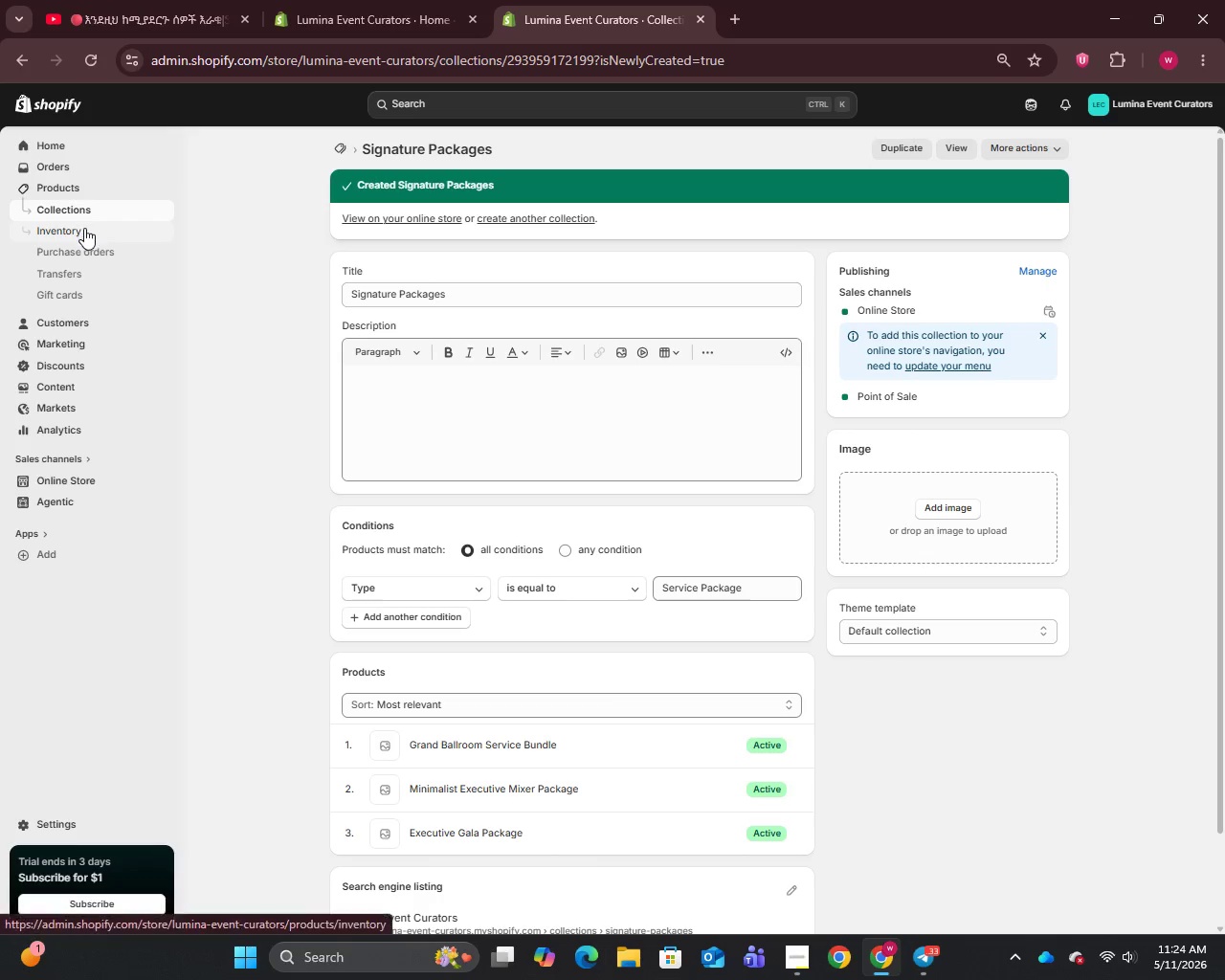 
wait(7.27)
 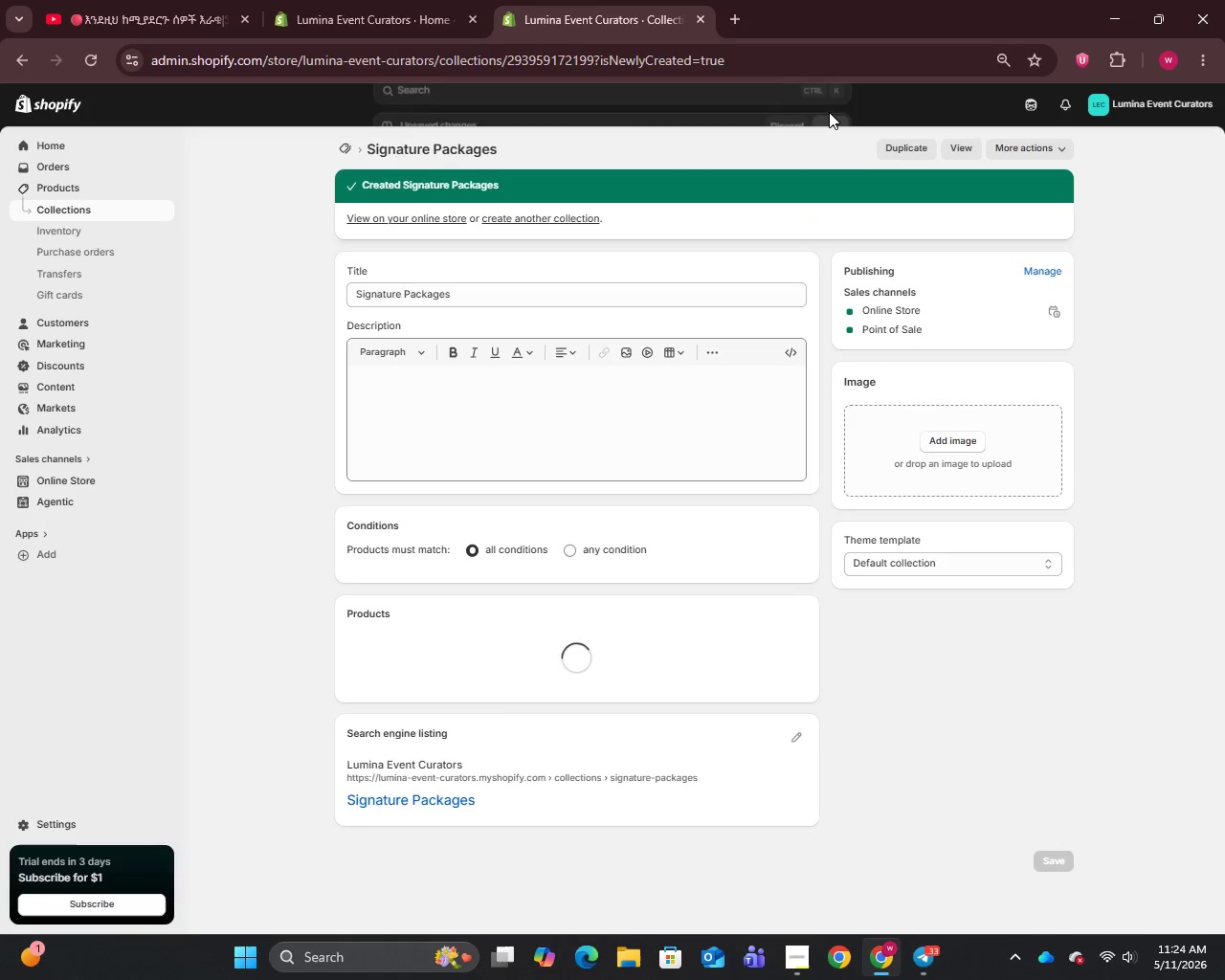 
left_click([70, 390])
 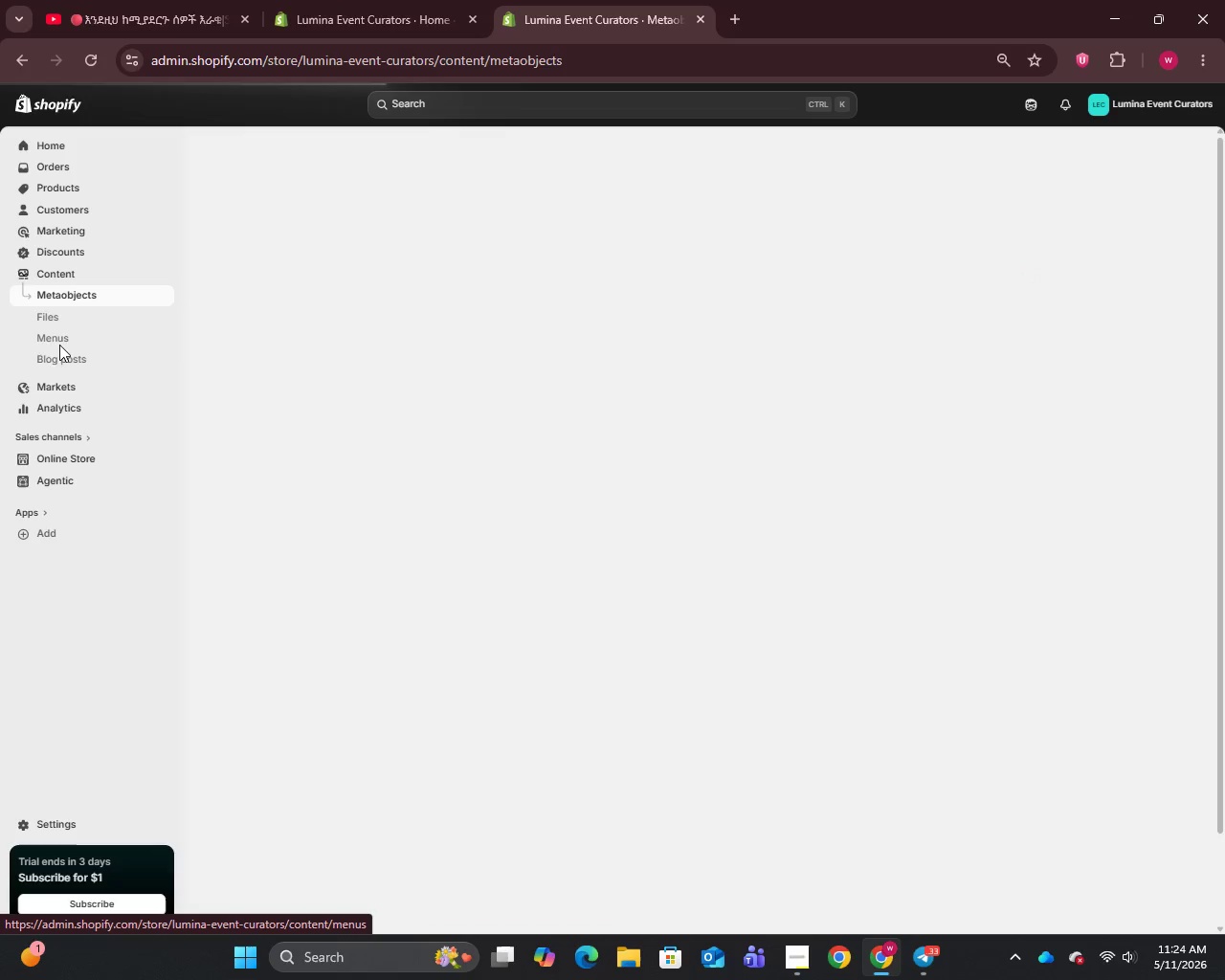 
left_click([59, 345])
 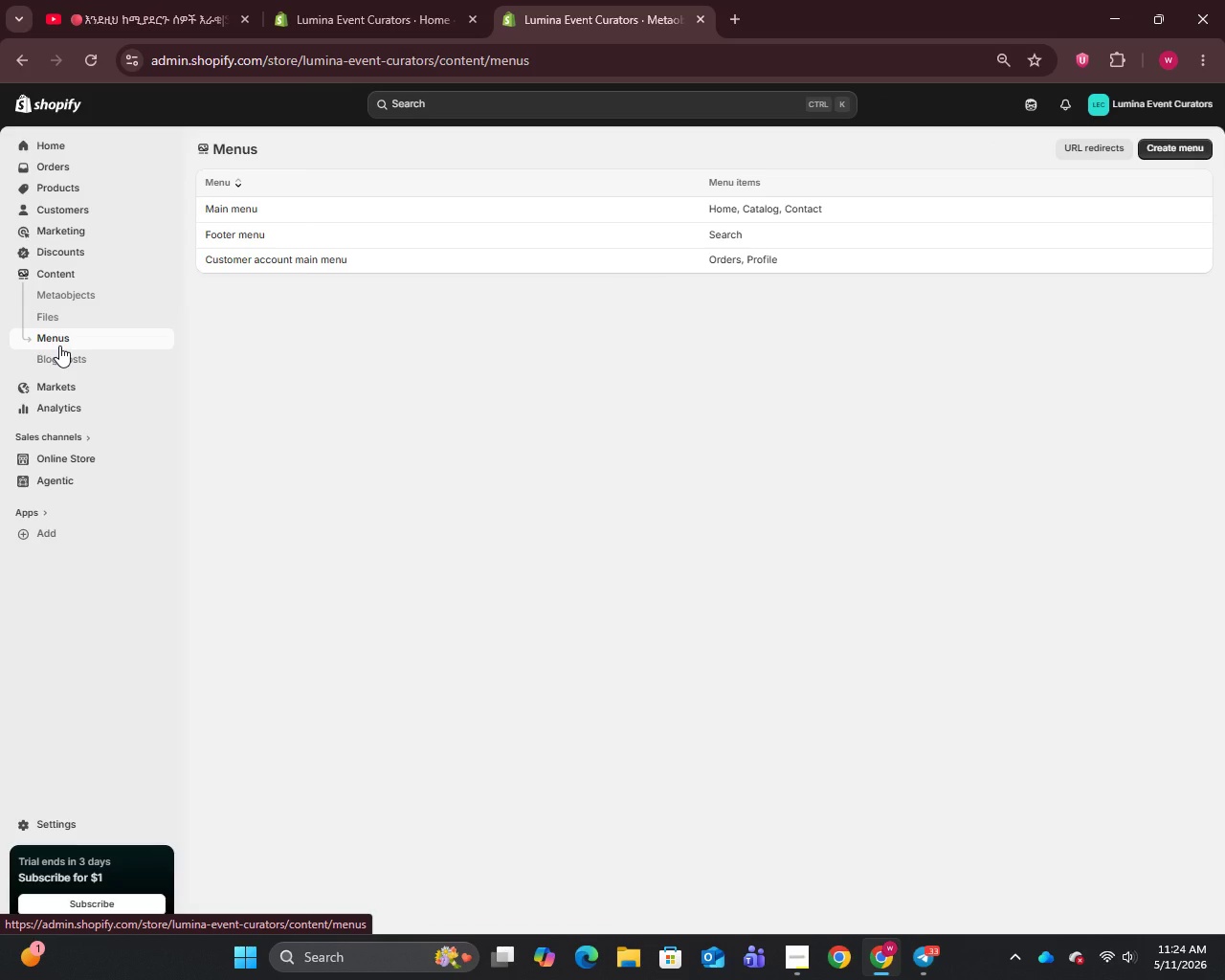 
wait(20.73)
 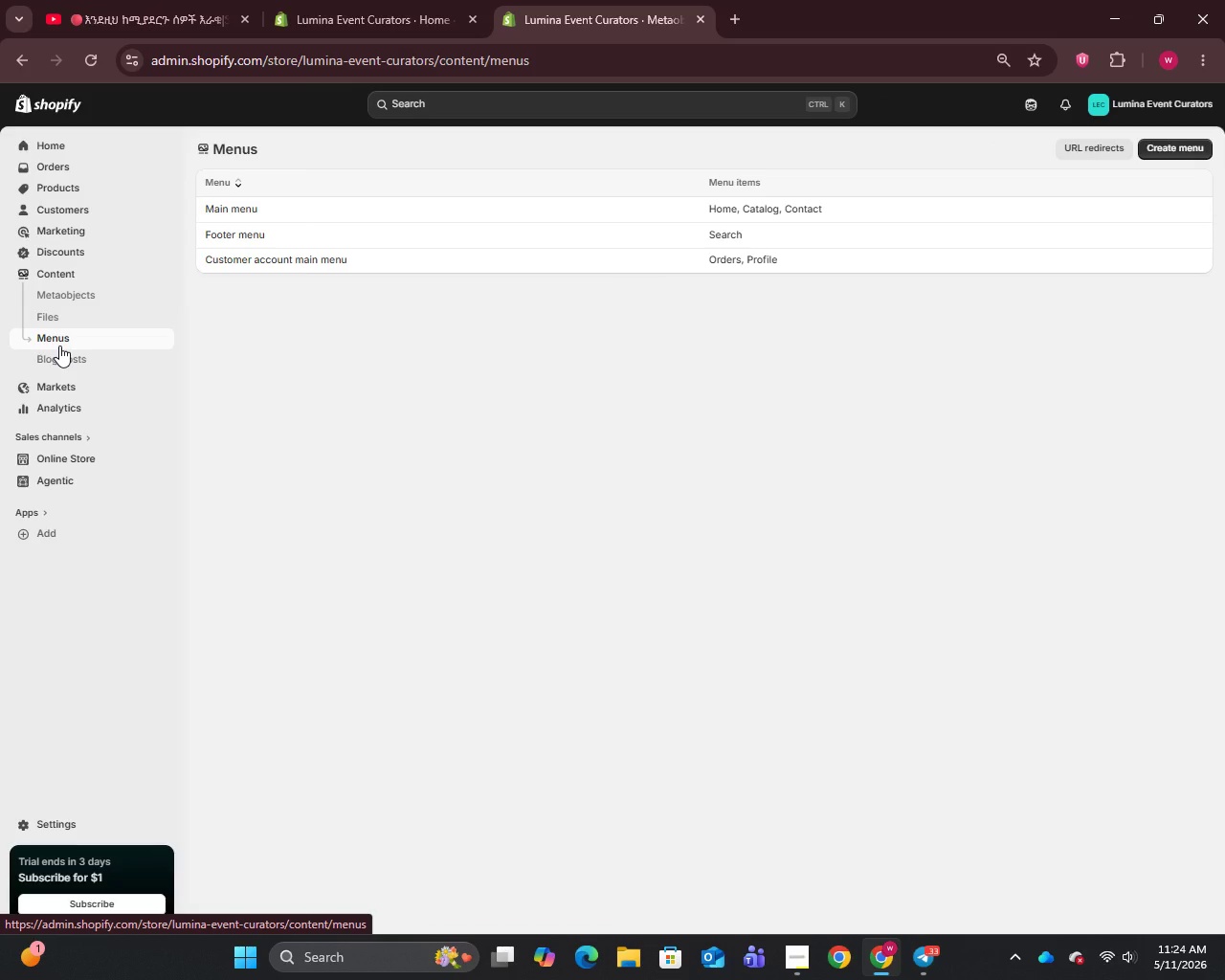 
left_click([683, 214])
 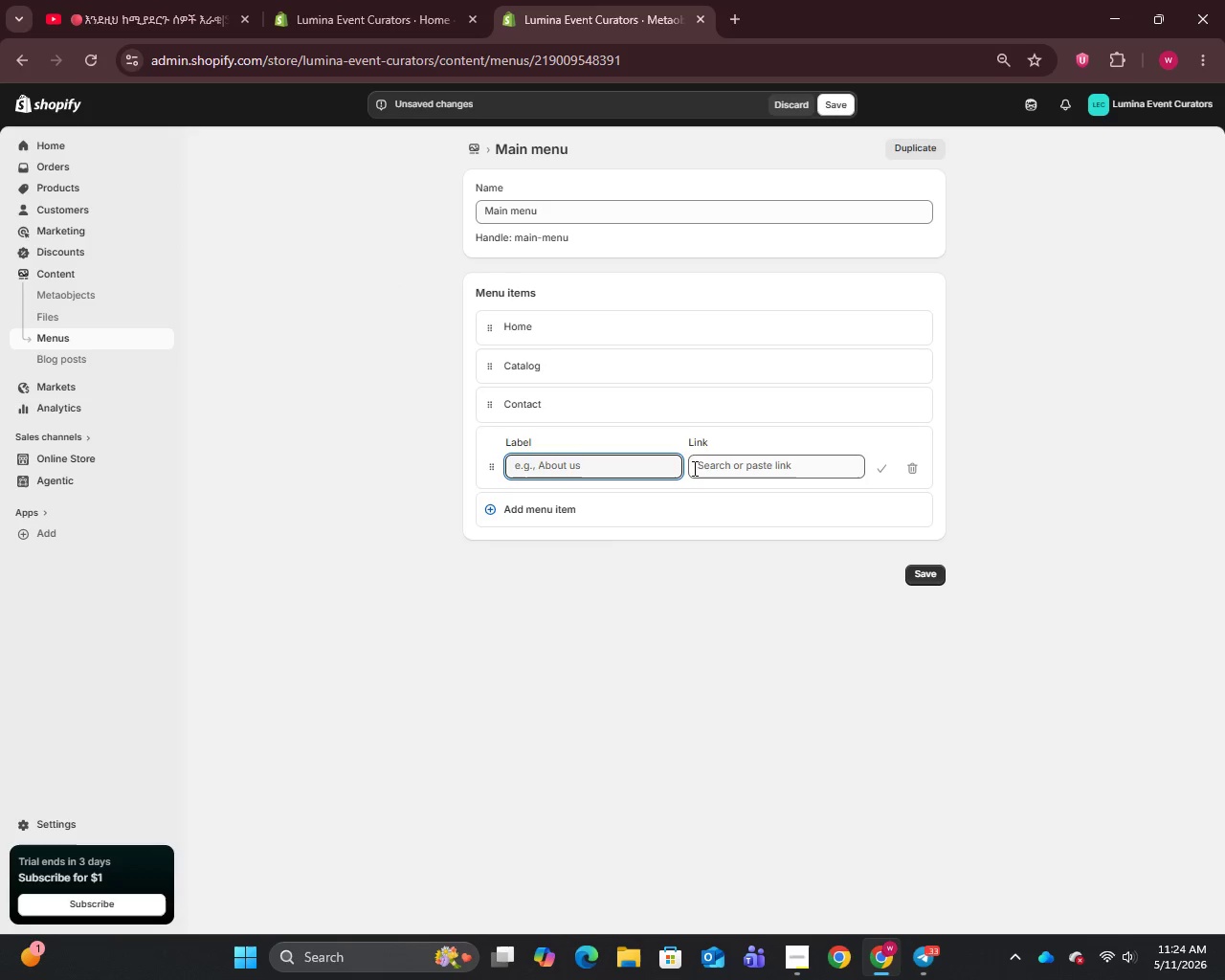 
left_click([710, 466])
 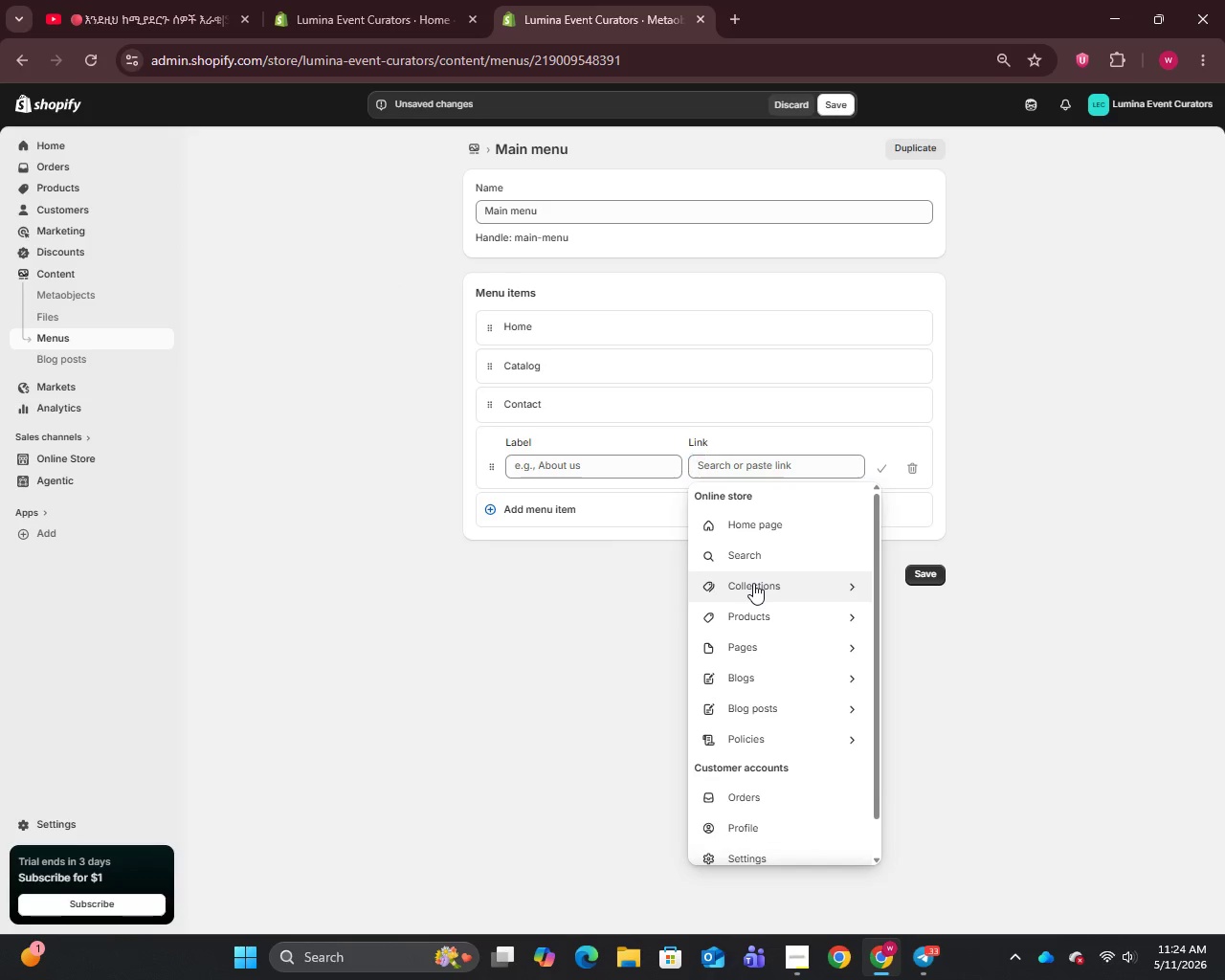 
left_click([753, 583])
 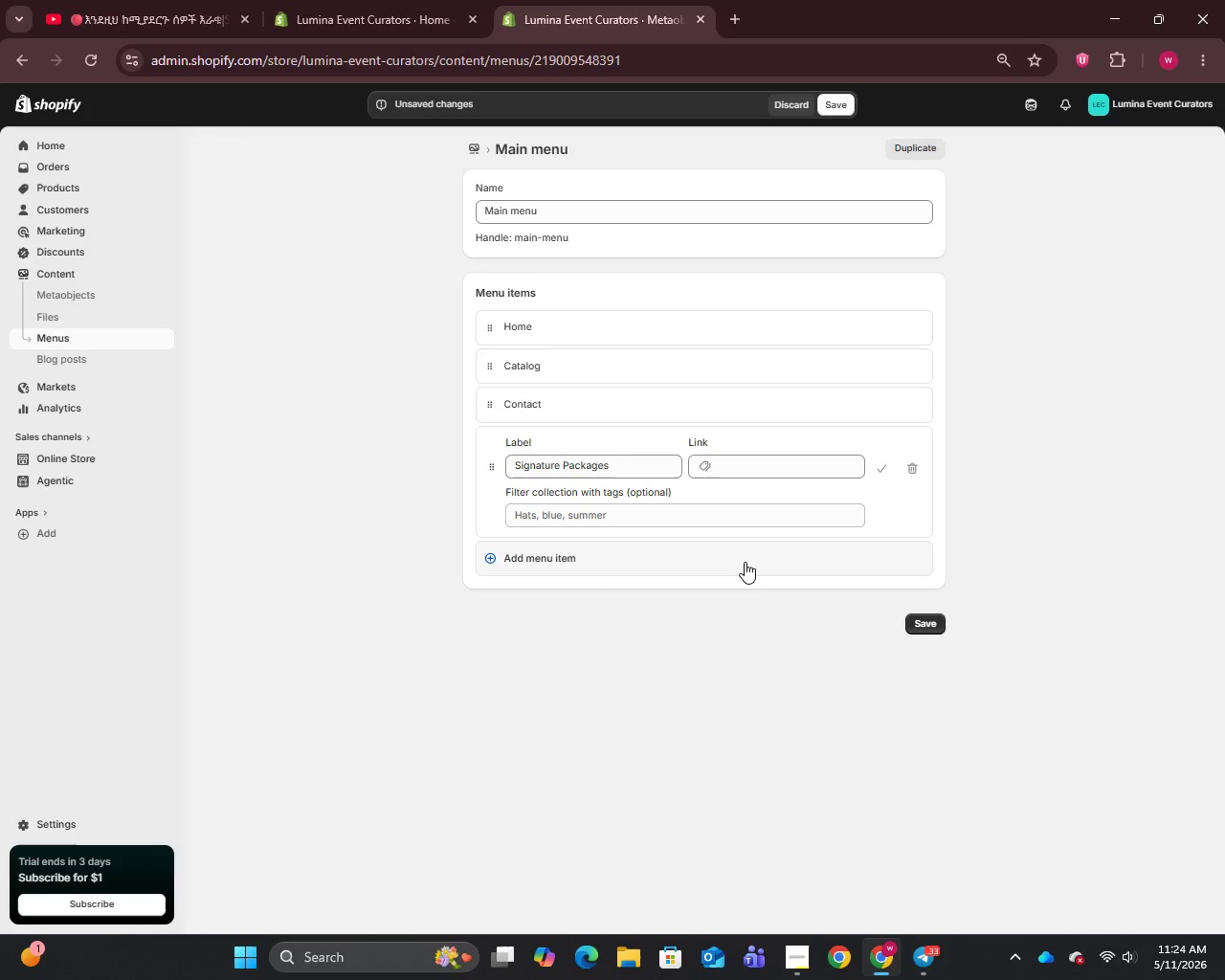 
left_click([692, 555])
 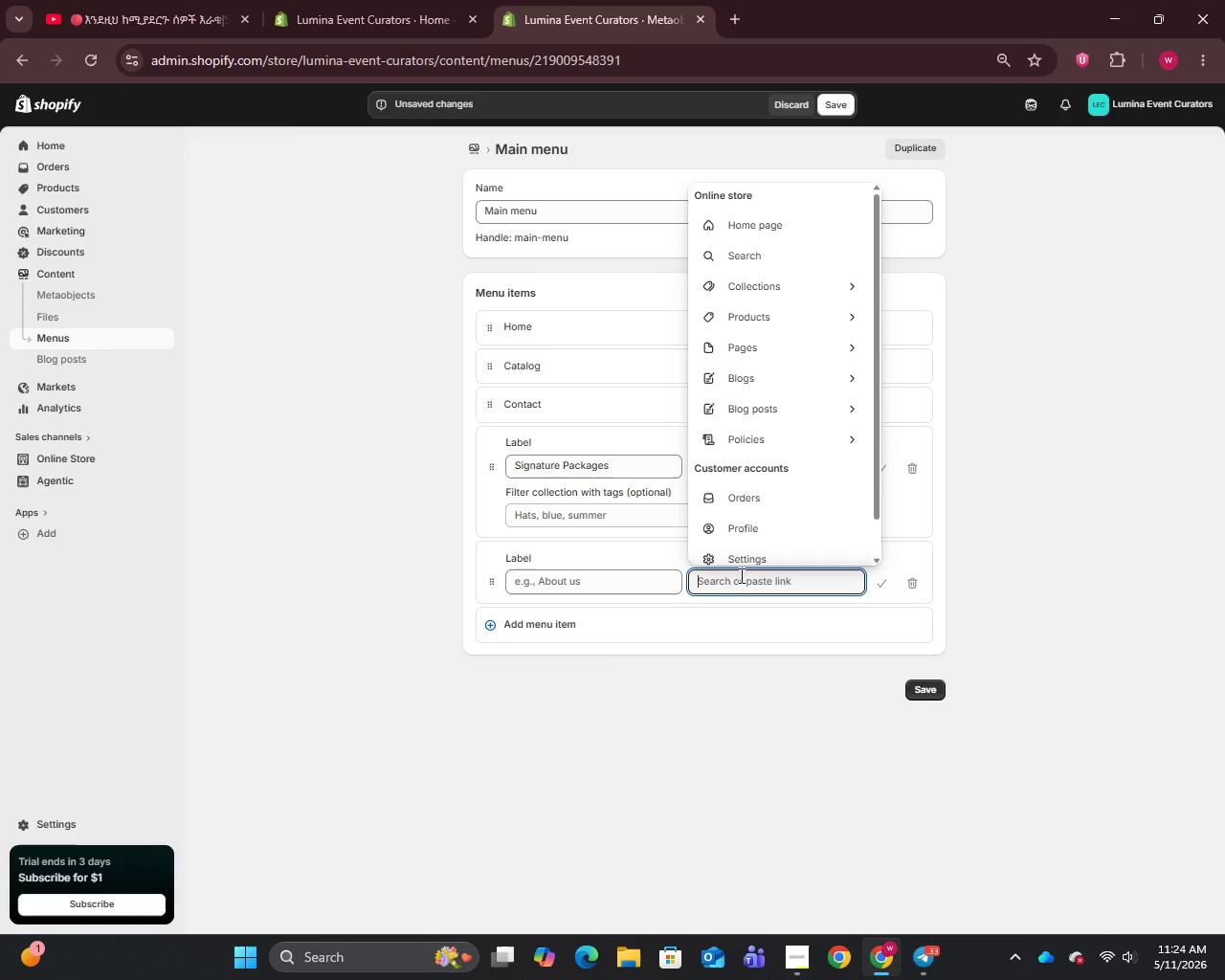 
left_click([740, 575])
 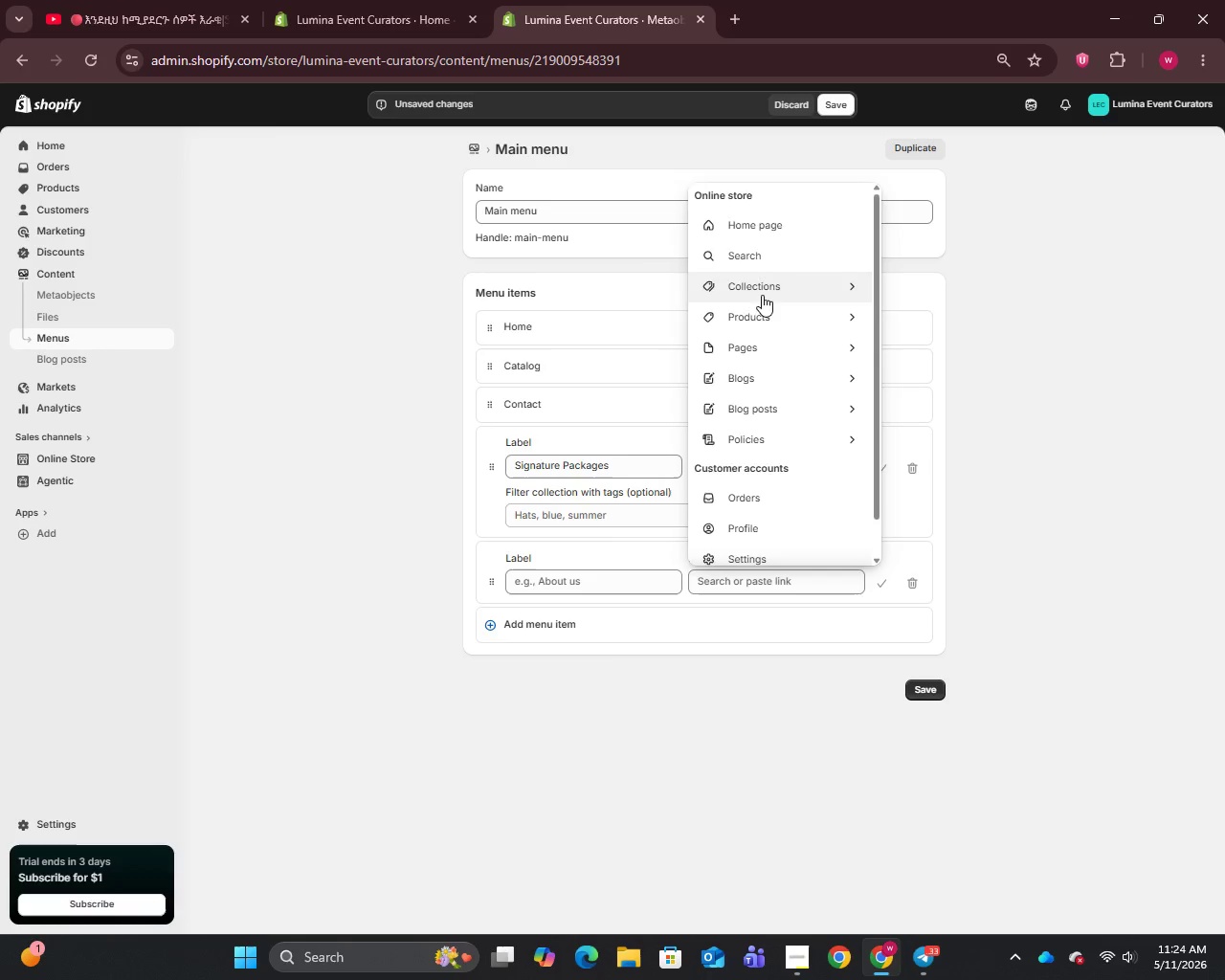 
left_click([762, 295])
 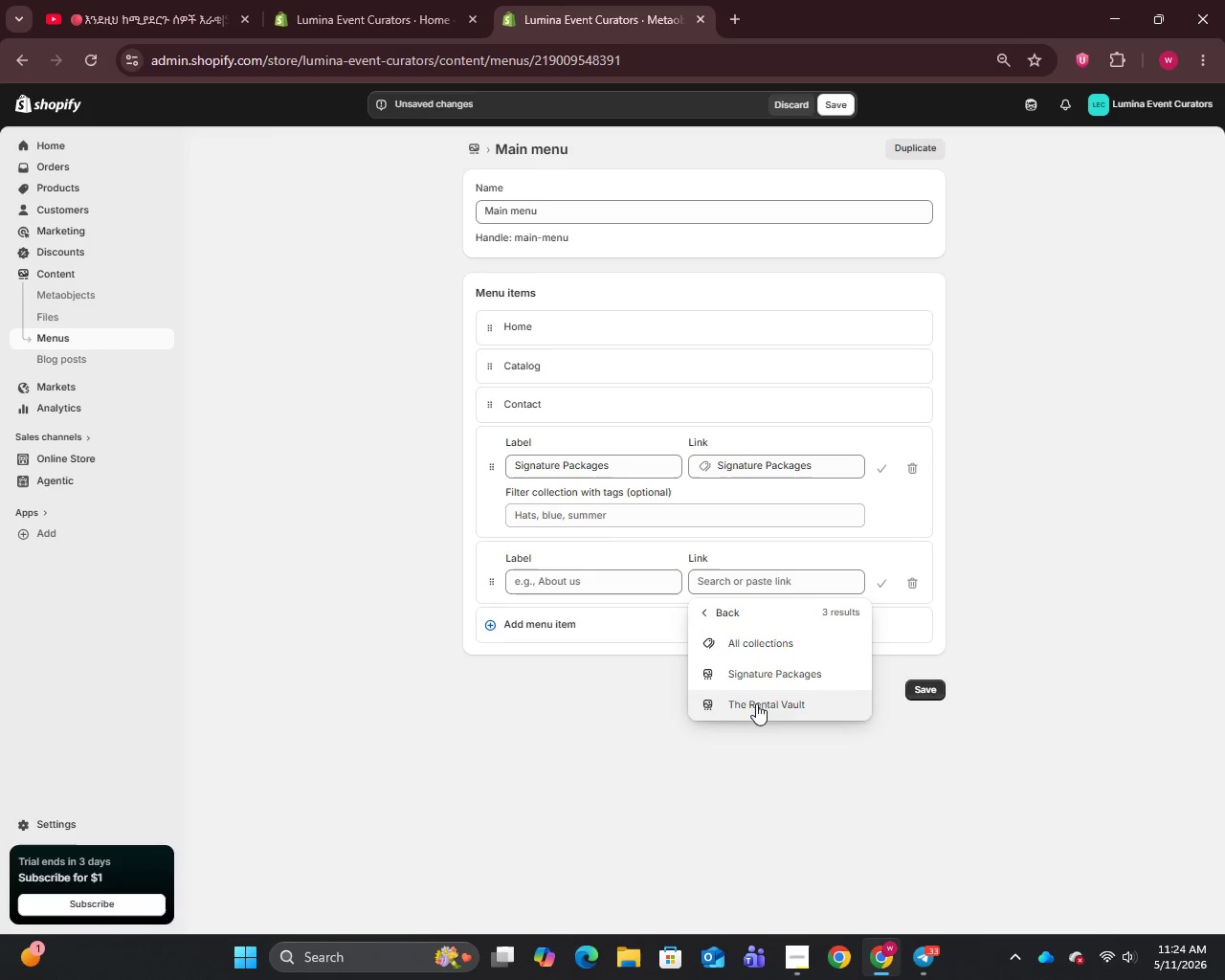 
left_click([756, 703])
 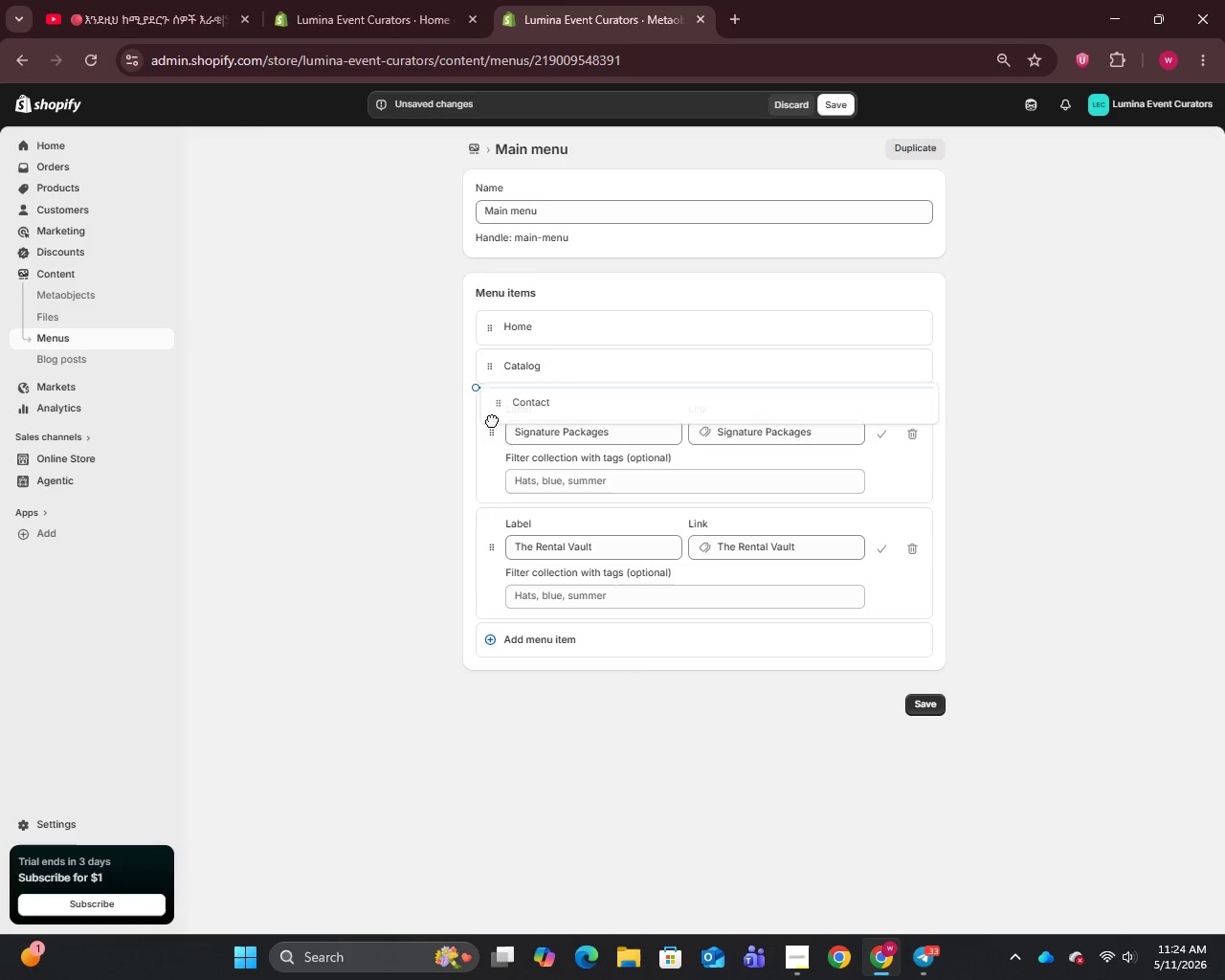 
left_click_drag(start_coordinate=[492, 400], to_coordinate=[489, 622])
 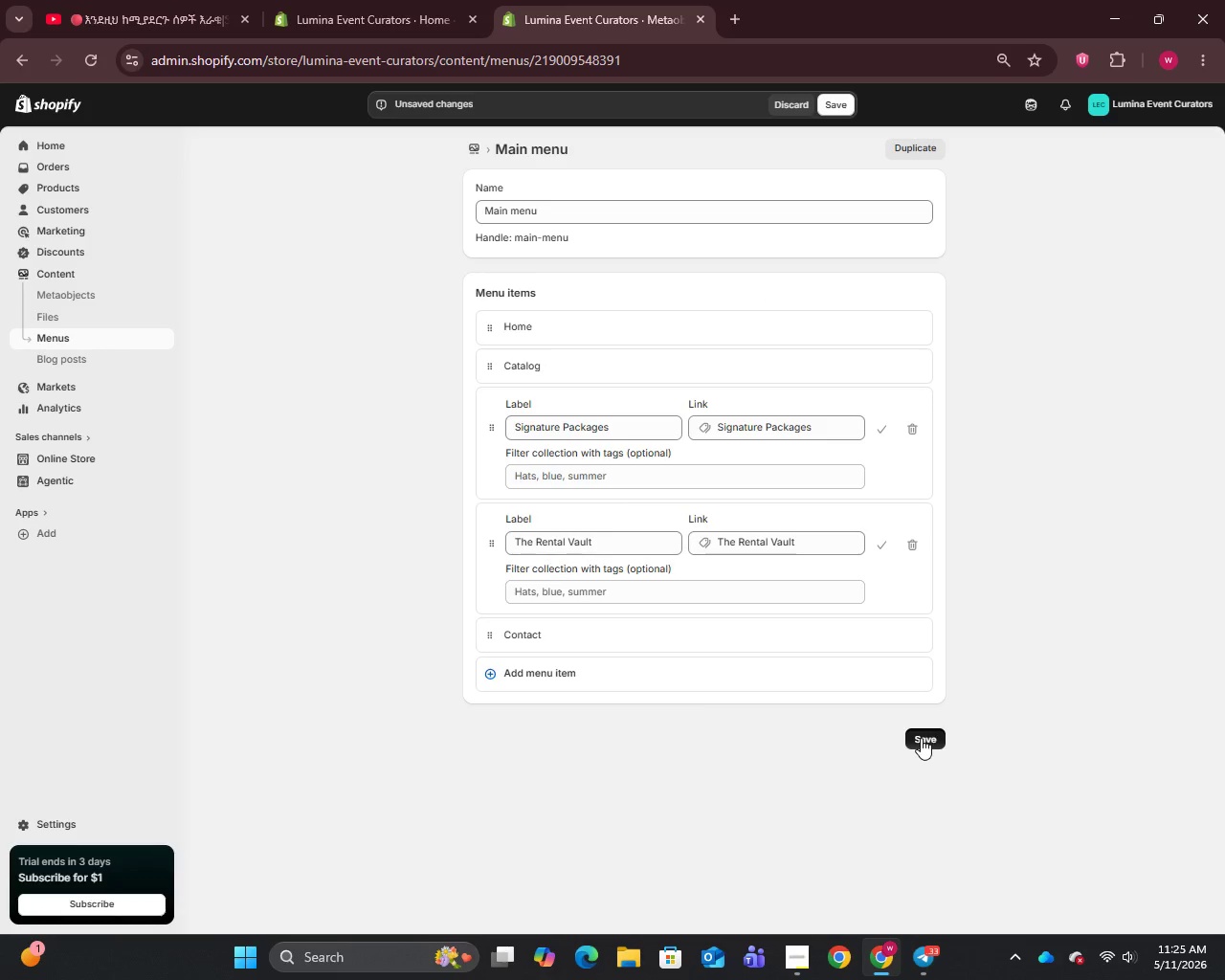 
left_click([921, 738])
 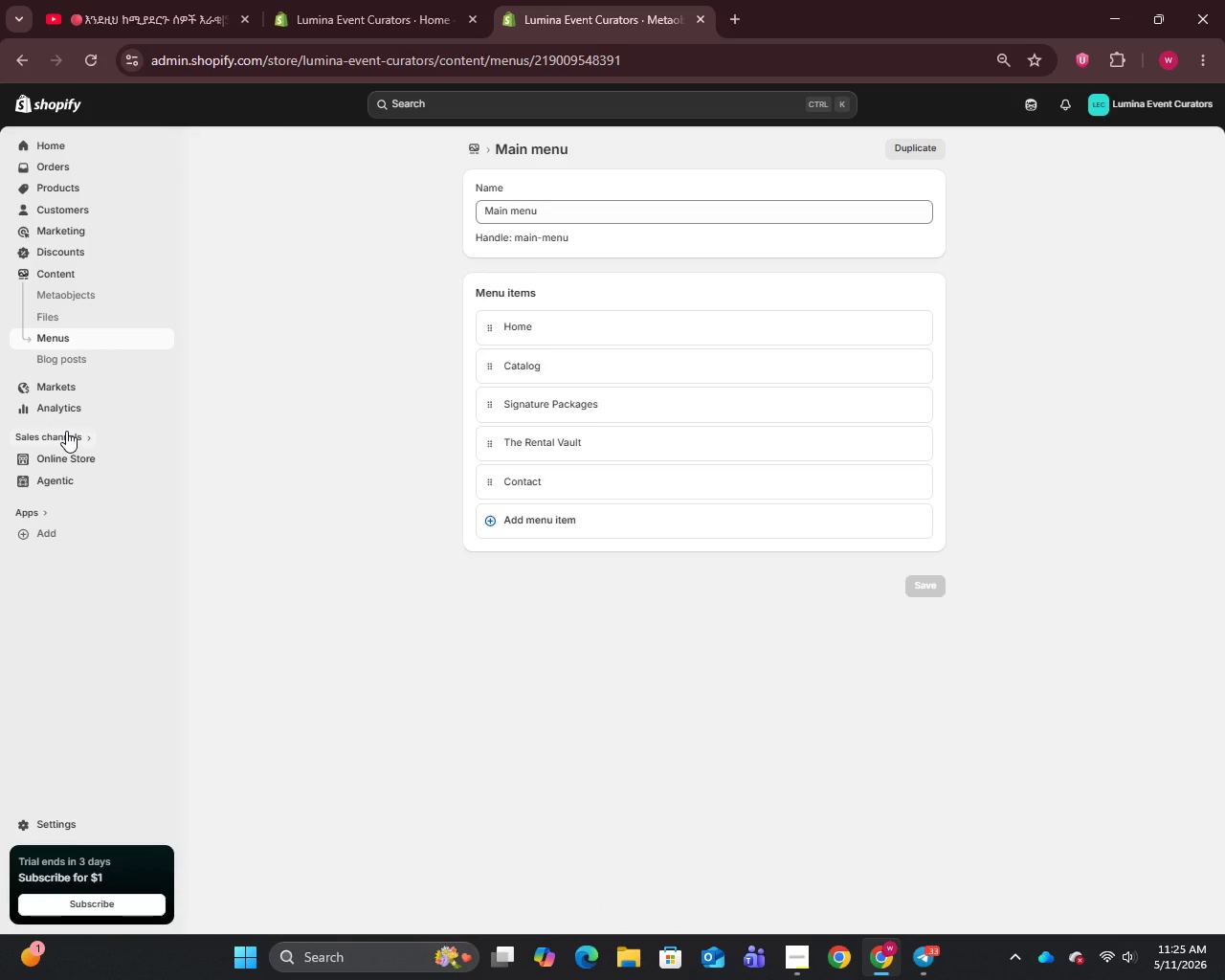 
wait(14.03)
 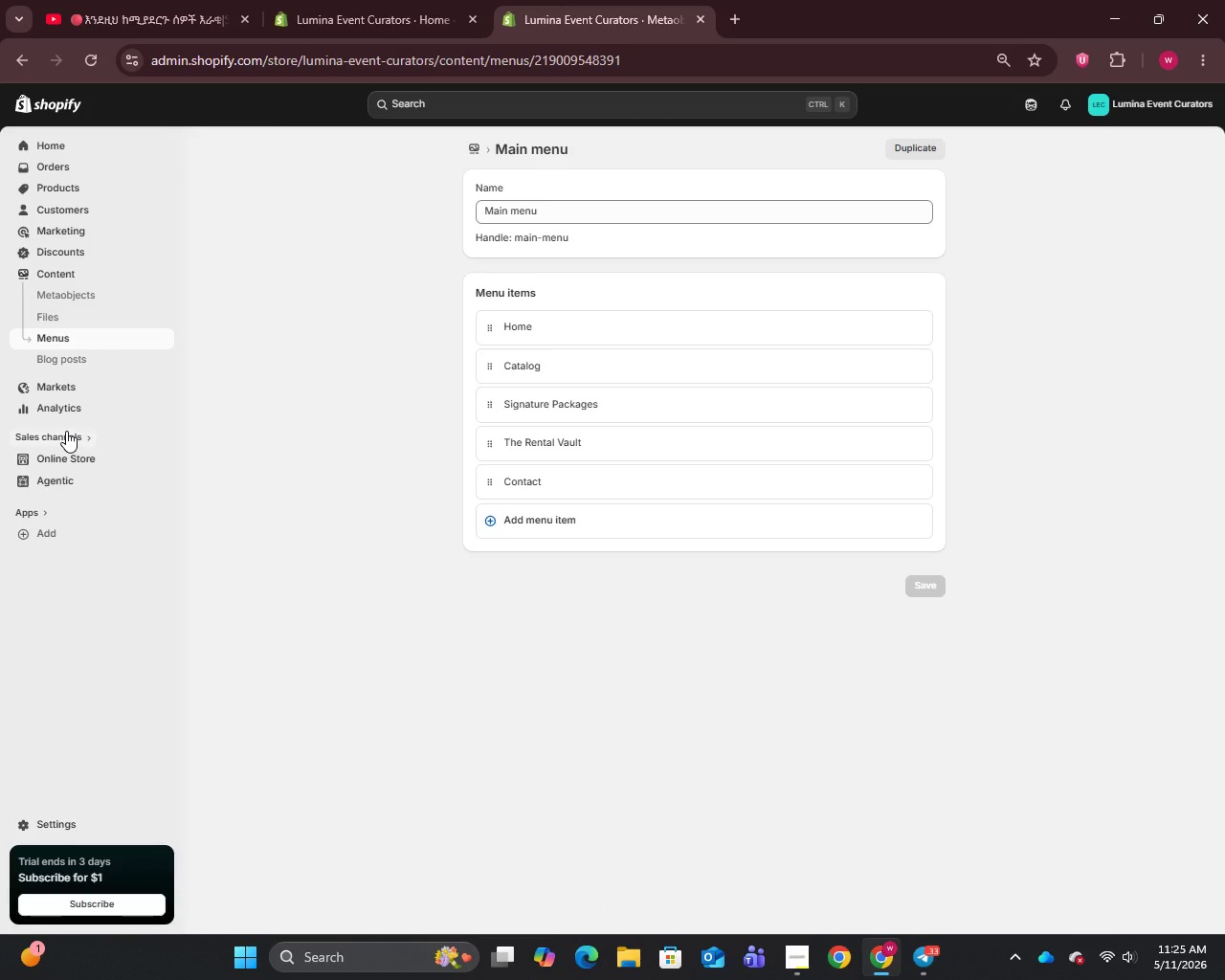 
left_click([20, 831])
 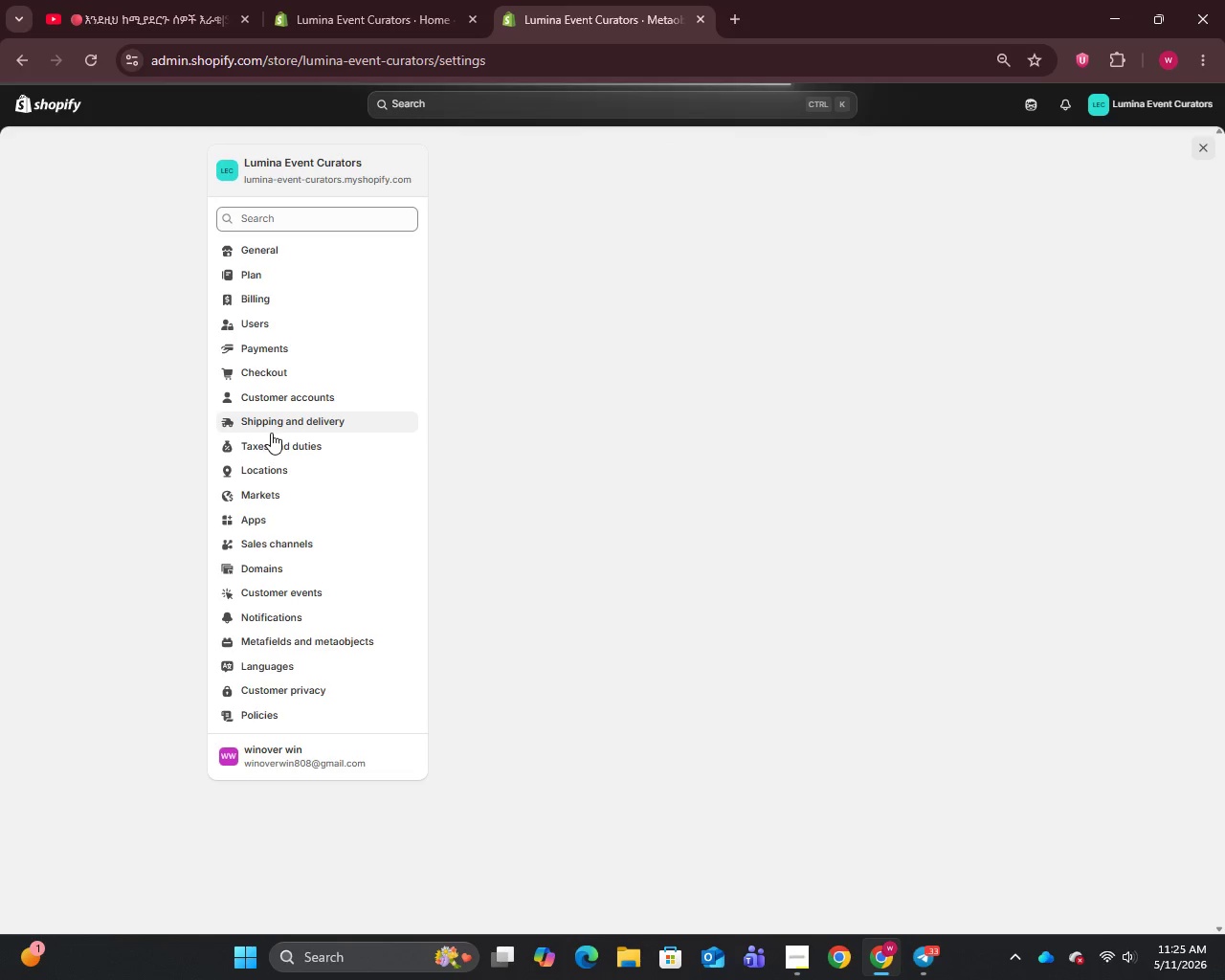 
left_click([274, 433])
 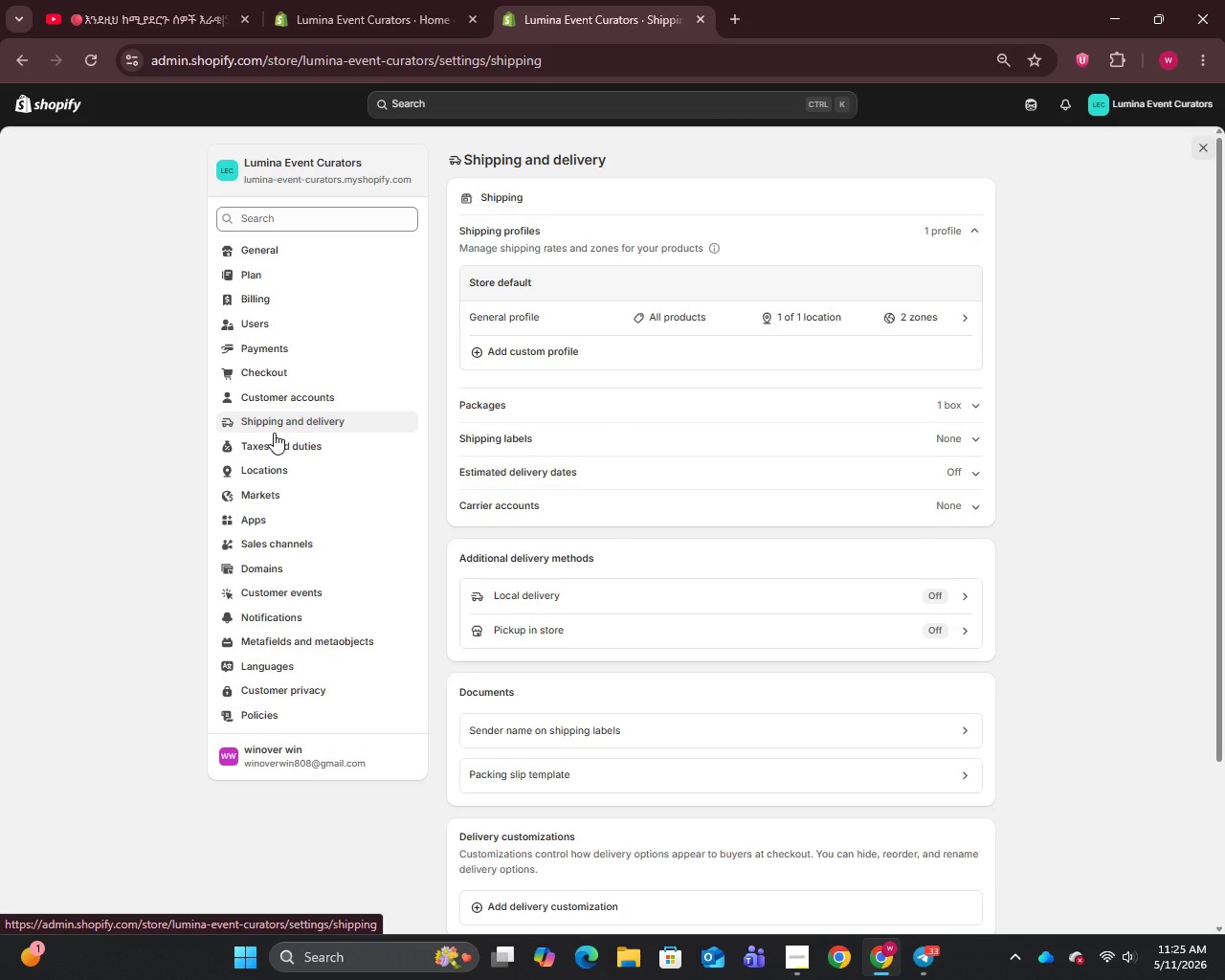 
wait(11.97)
 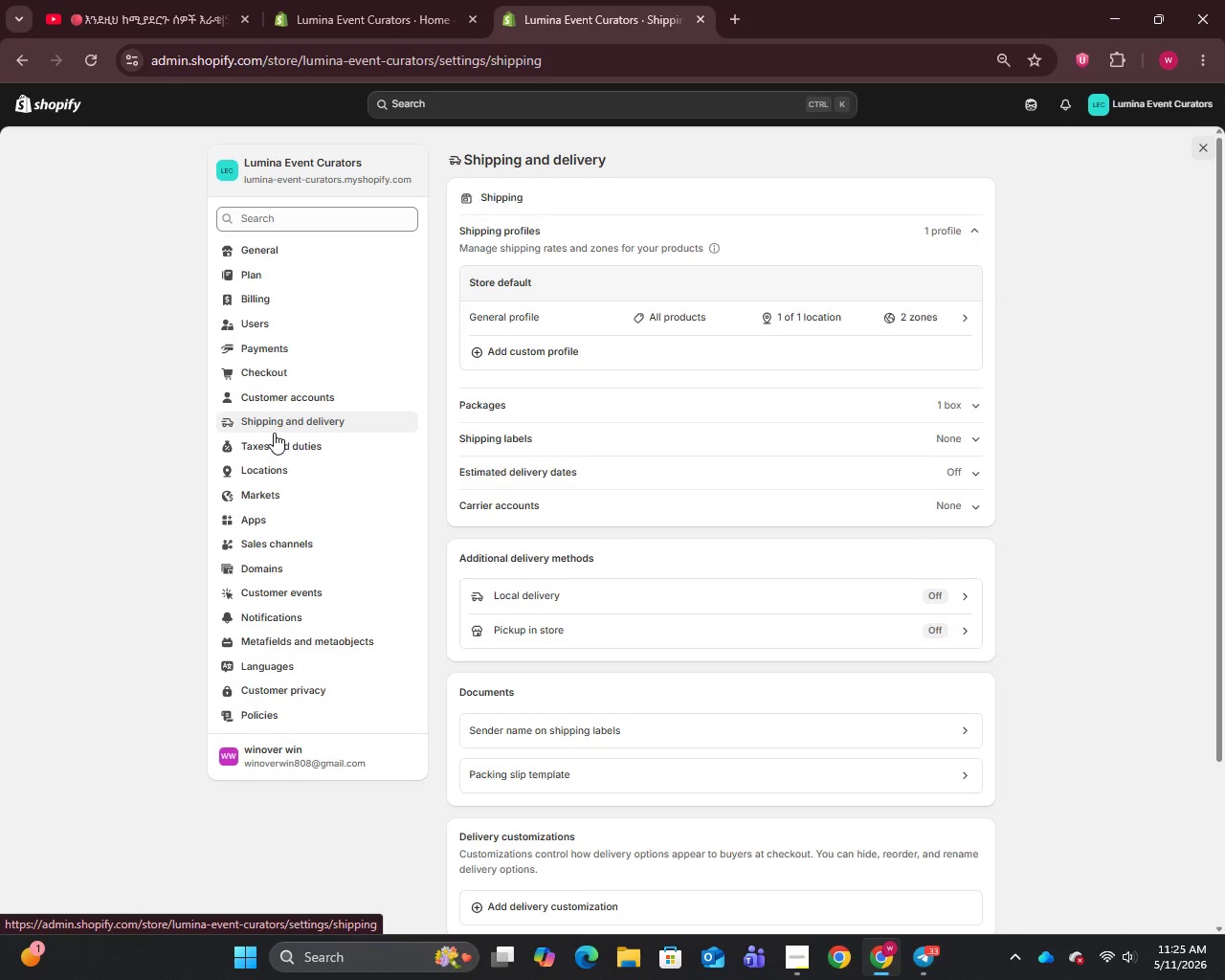 
scroll: coordinate [855, 657], scroll_direction: down, amount: 2.0
 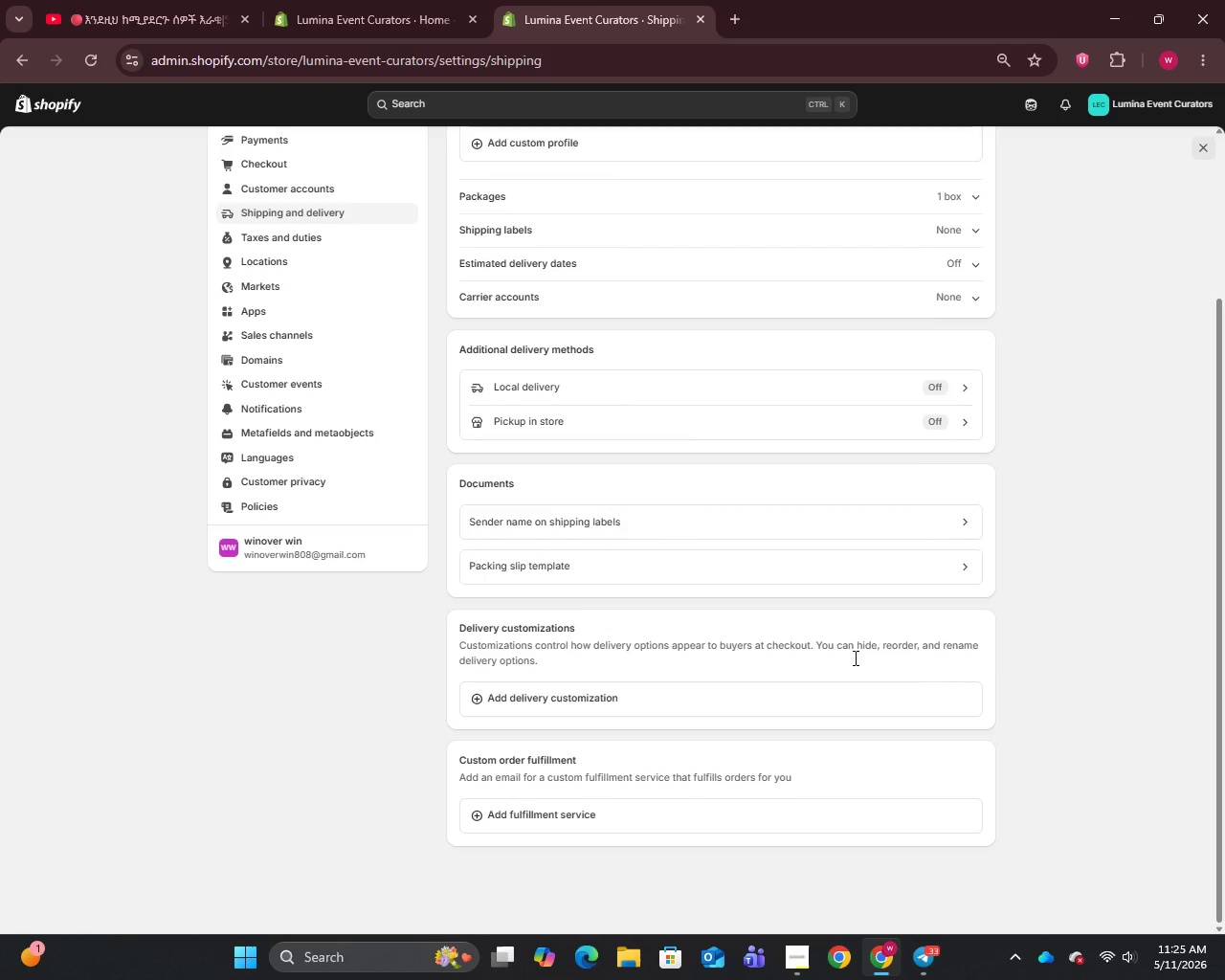 
scroll: coordinate [849, 655], scroll_direction: none, amount: 0.0
 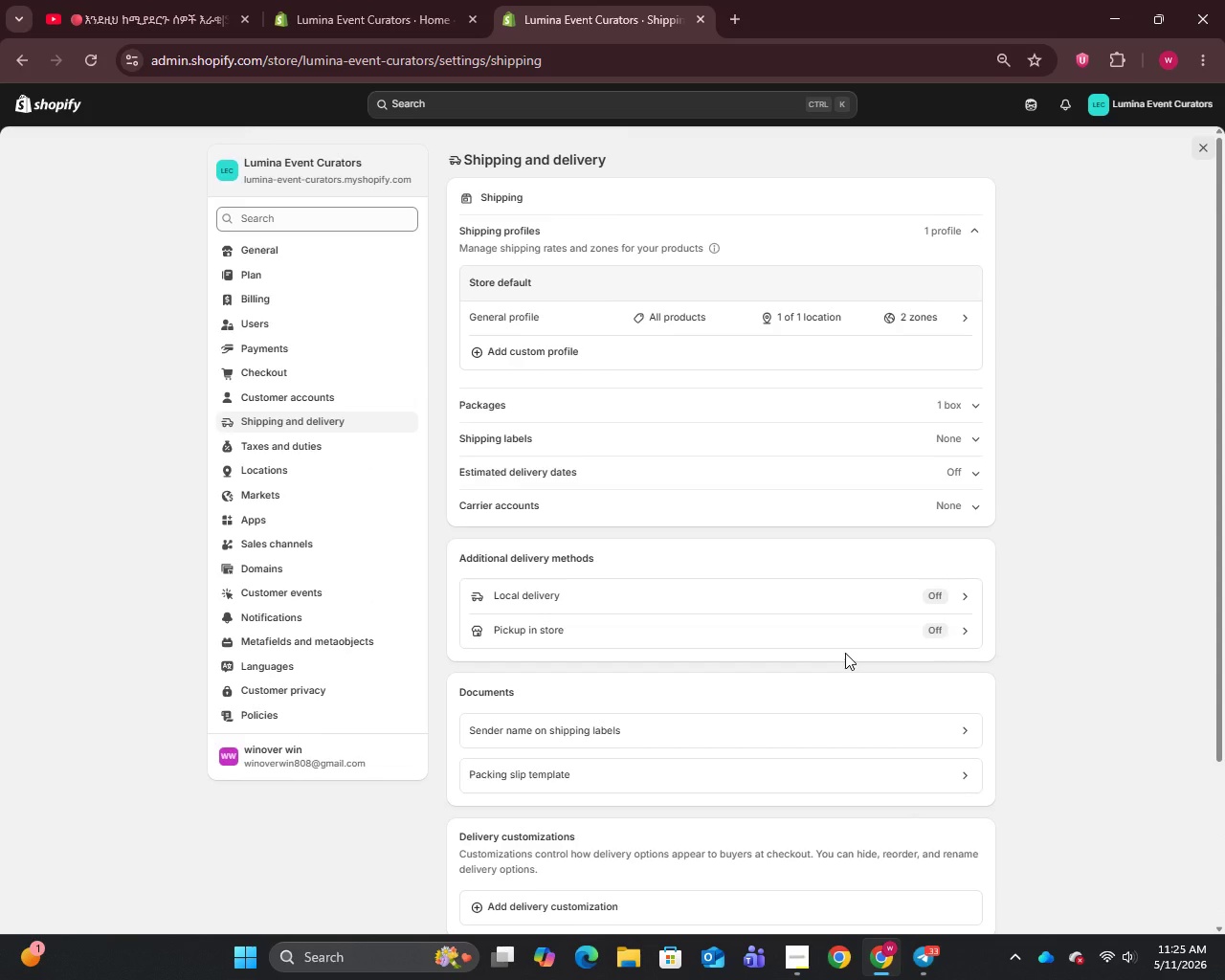 
scroll: coordinate [832, 648], scroll_direction: up, amount: 15.0
 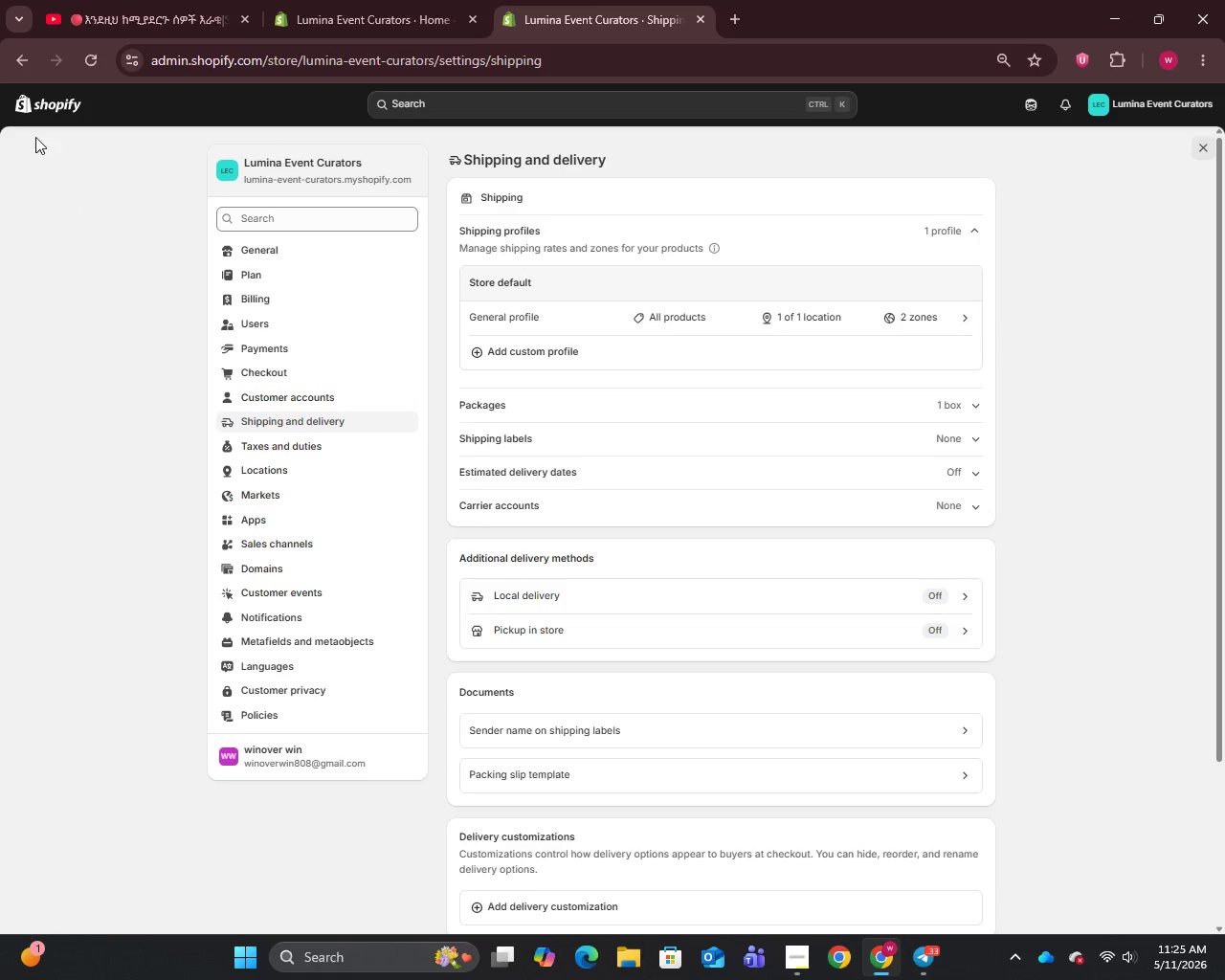 
left_click([42, 105])
 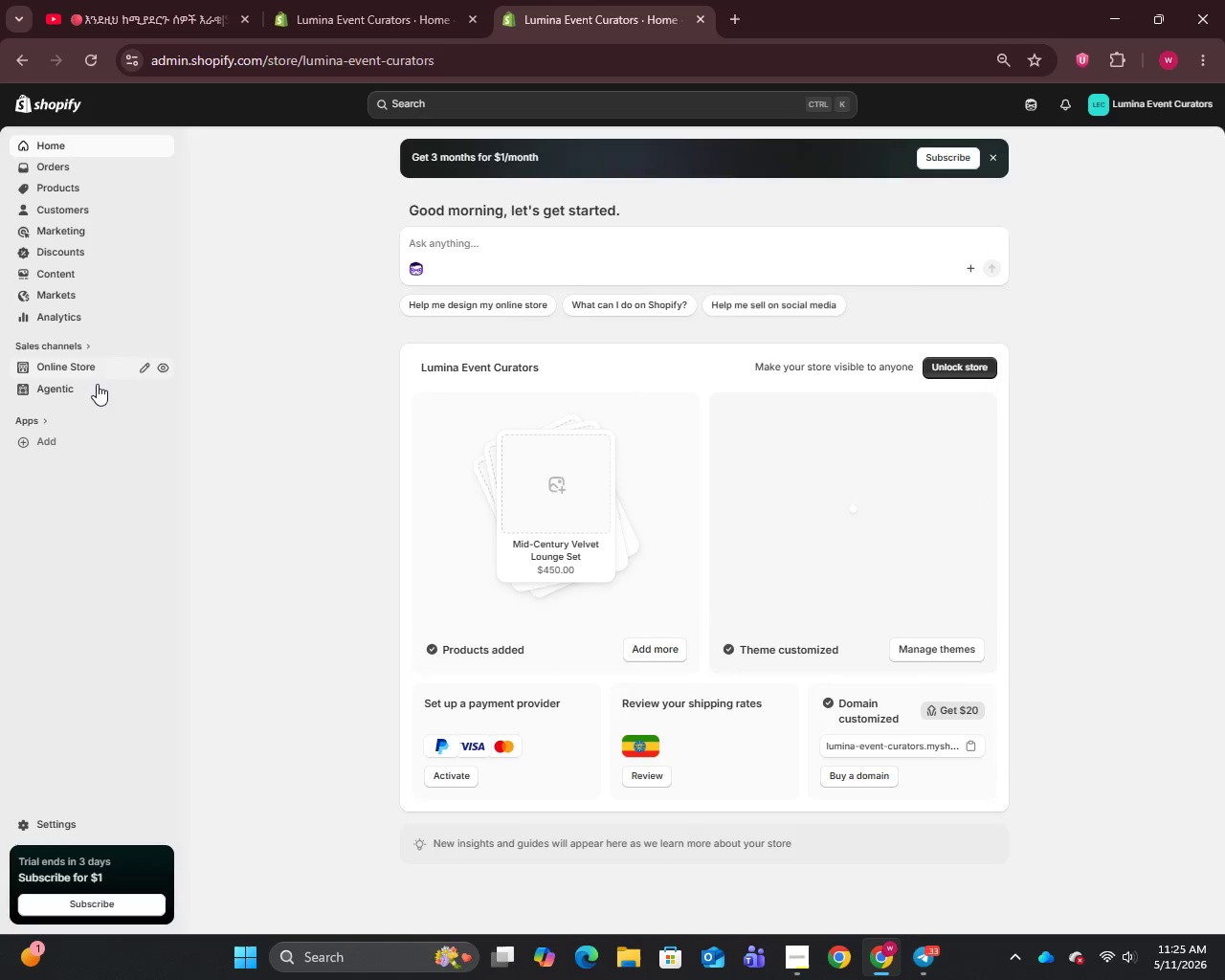 
left_click([89, 370])
 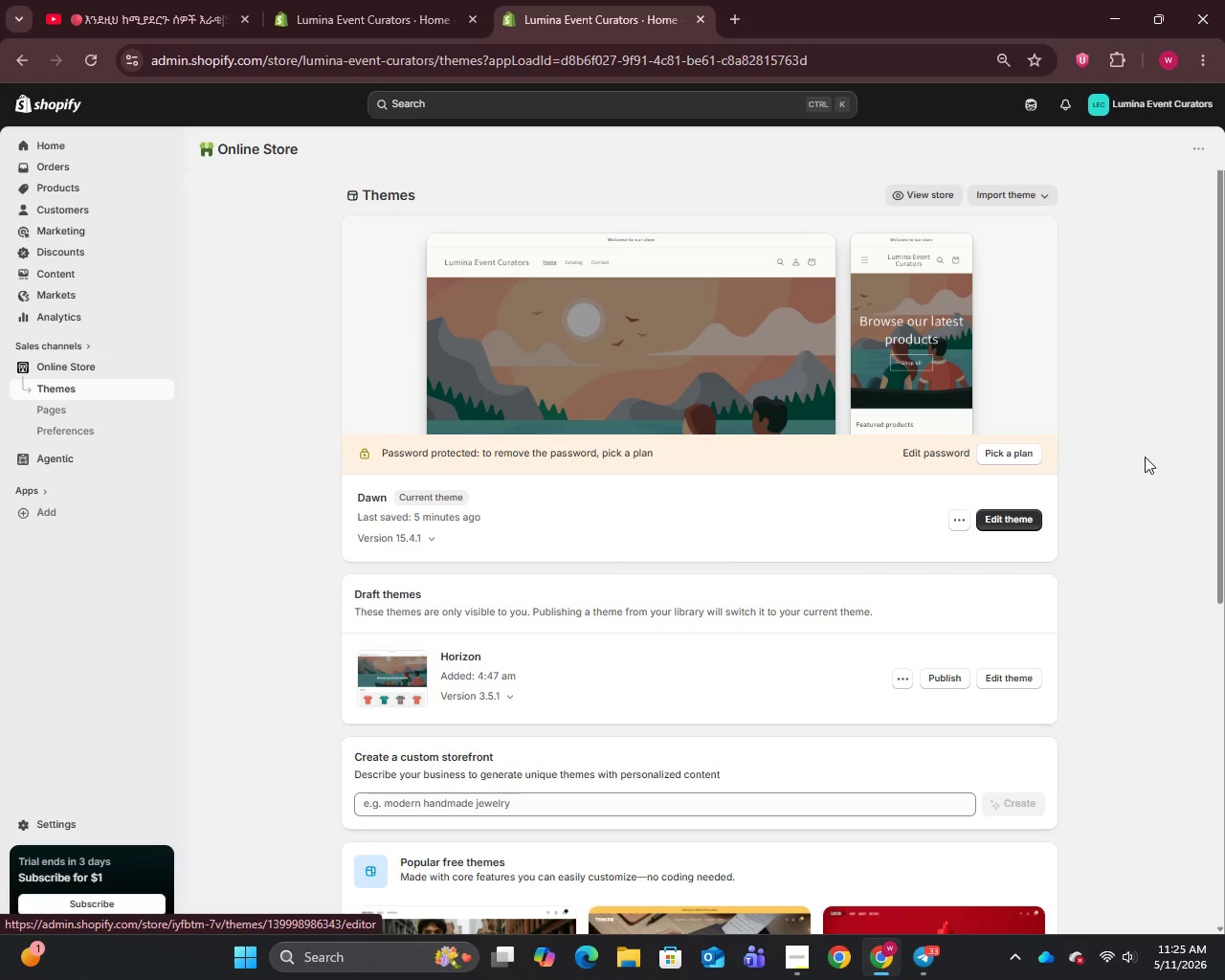 
wait(6.5)
 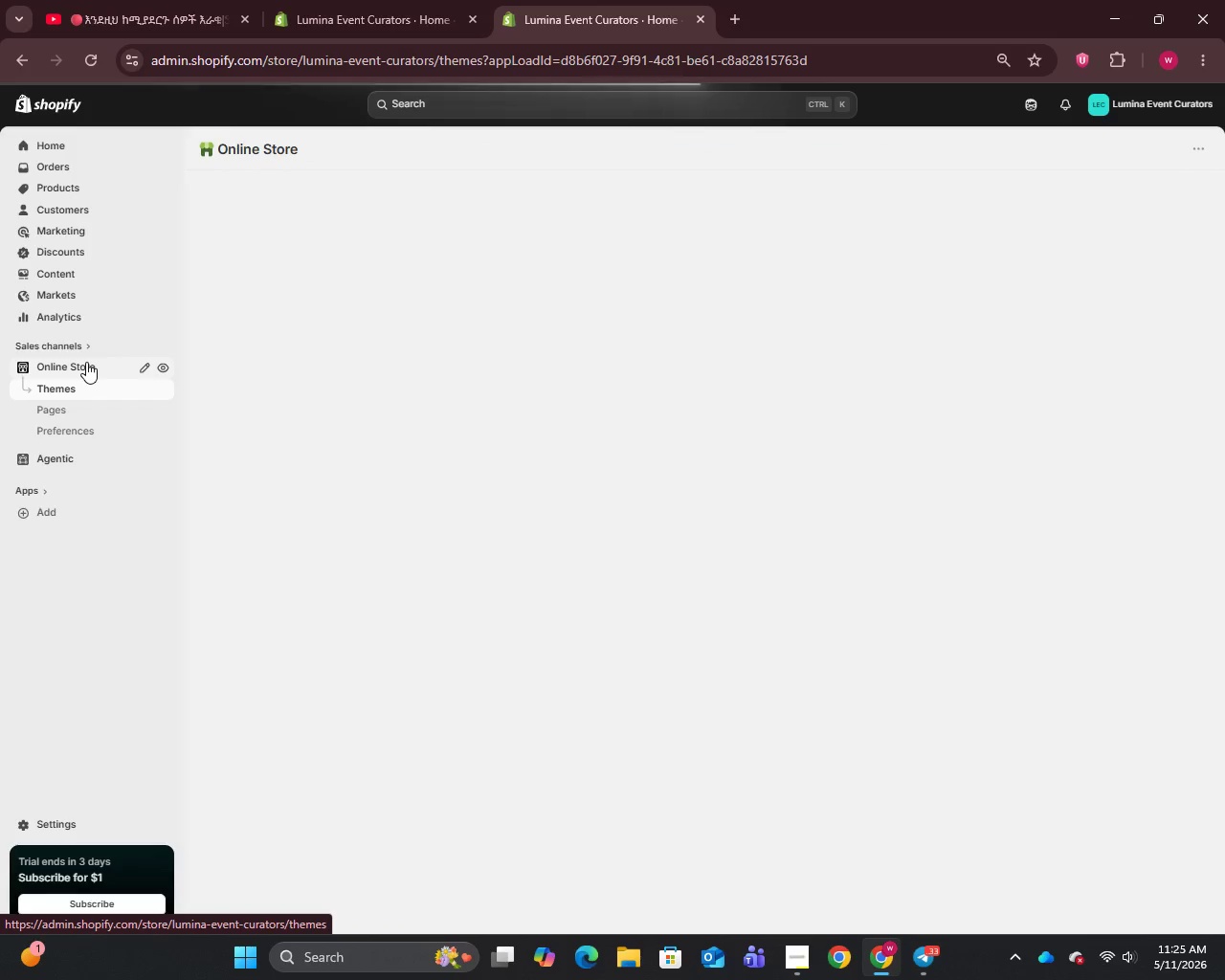 
left_click([1020, 516])
 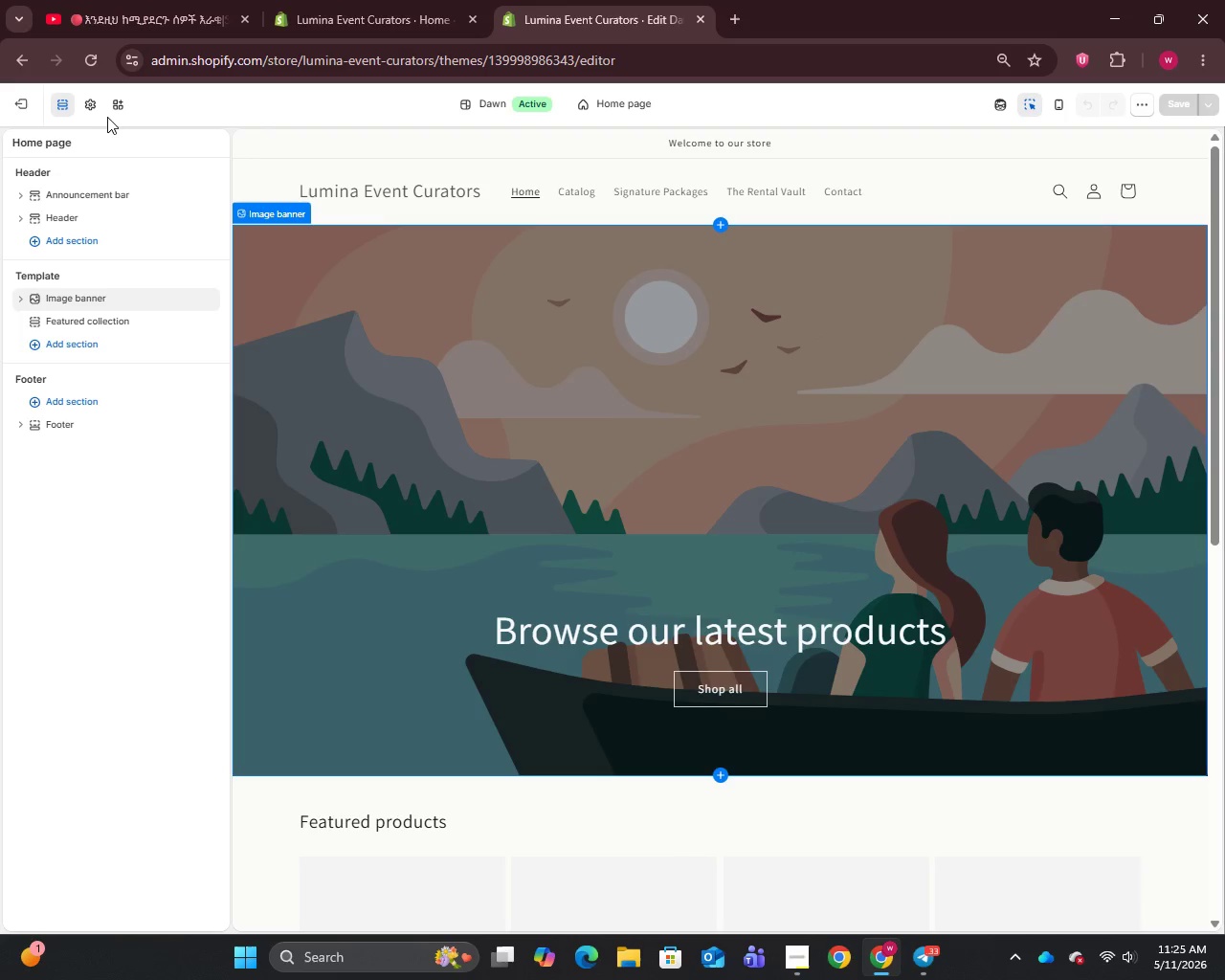 
left_click([88, 103])
 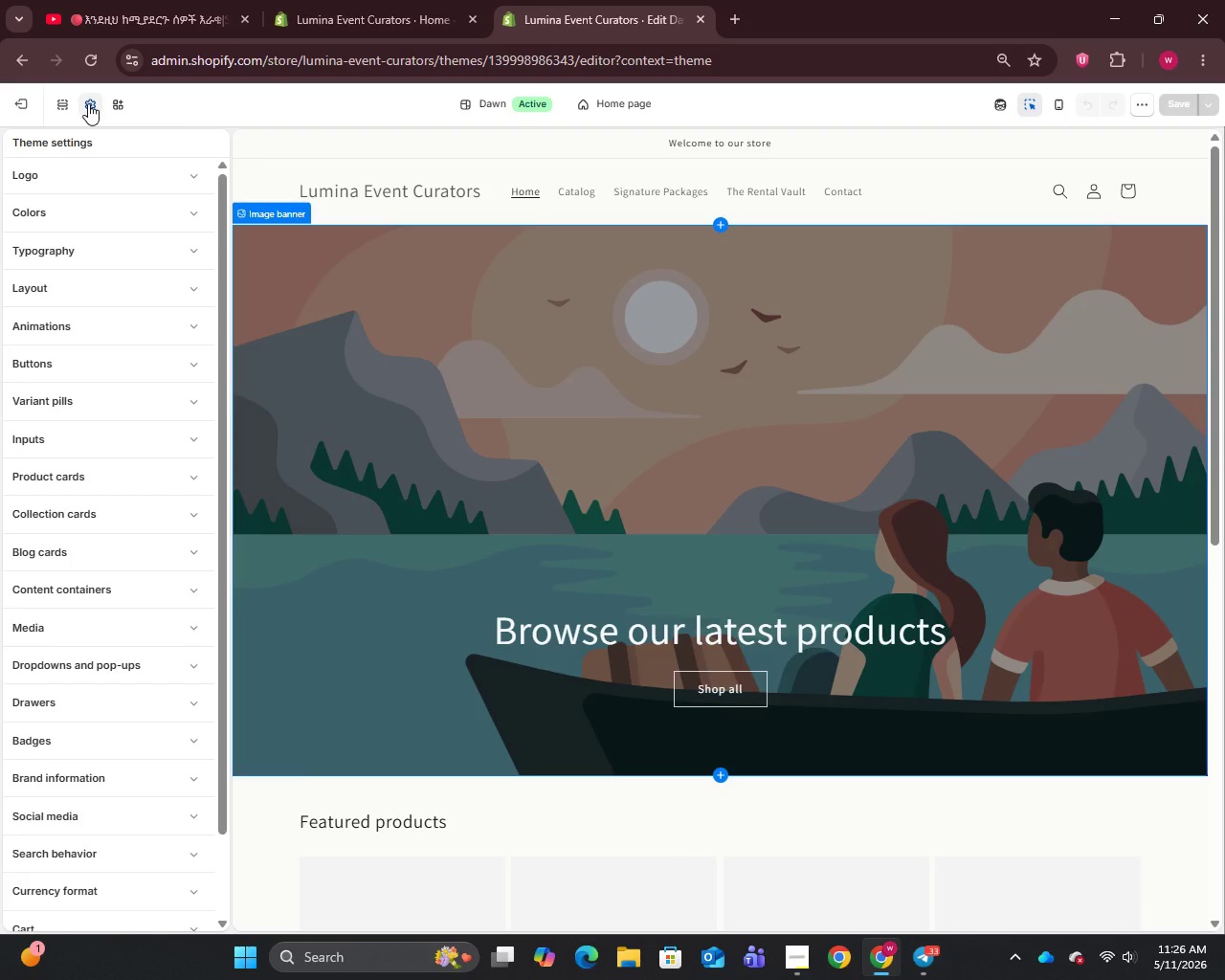 
wait(11.01)
 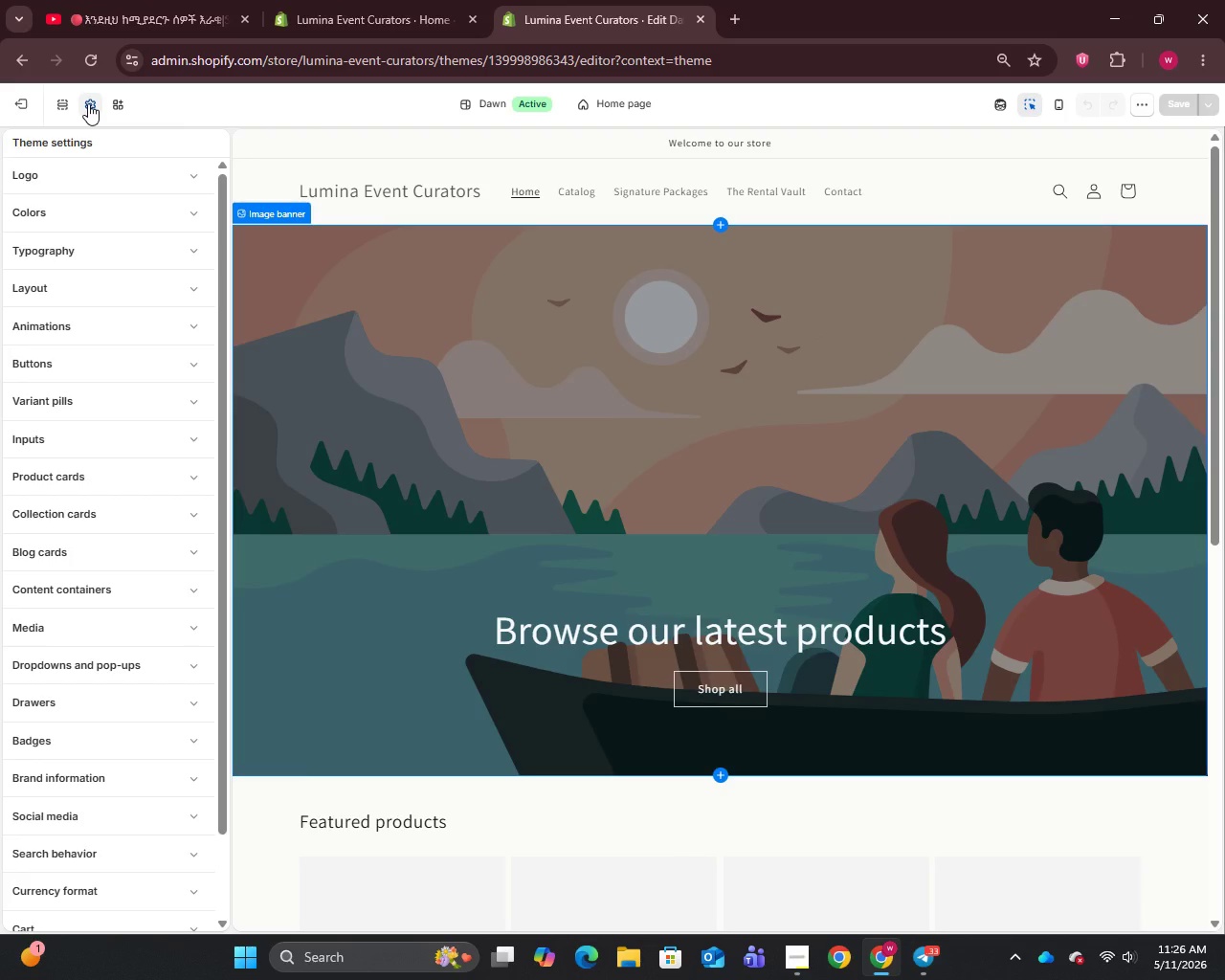 
mouse_move([144, 345])
 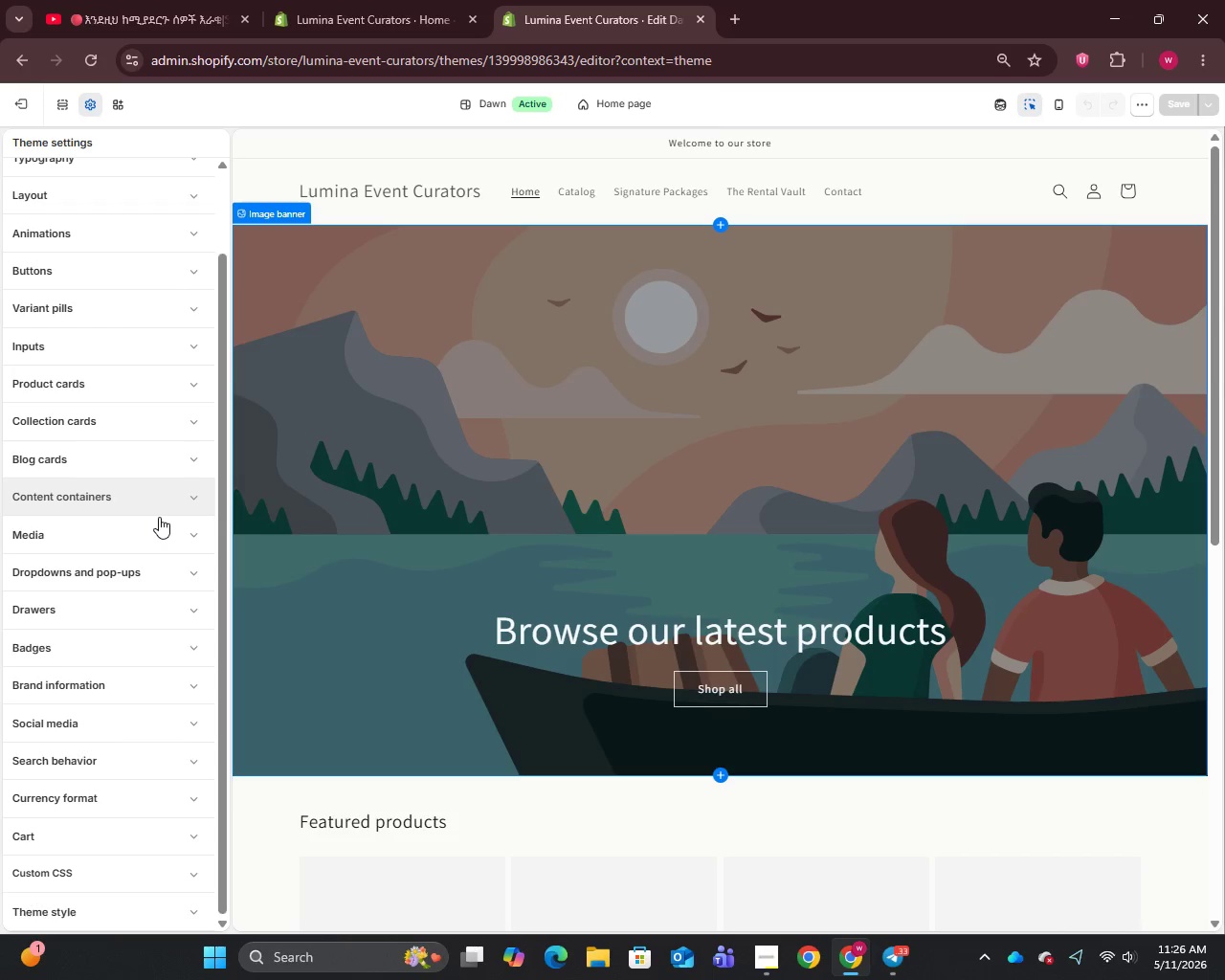 
scroll: coordinate [159, 517], scroll_direction: down, amount: 3.0
 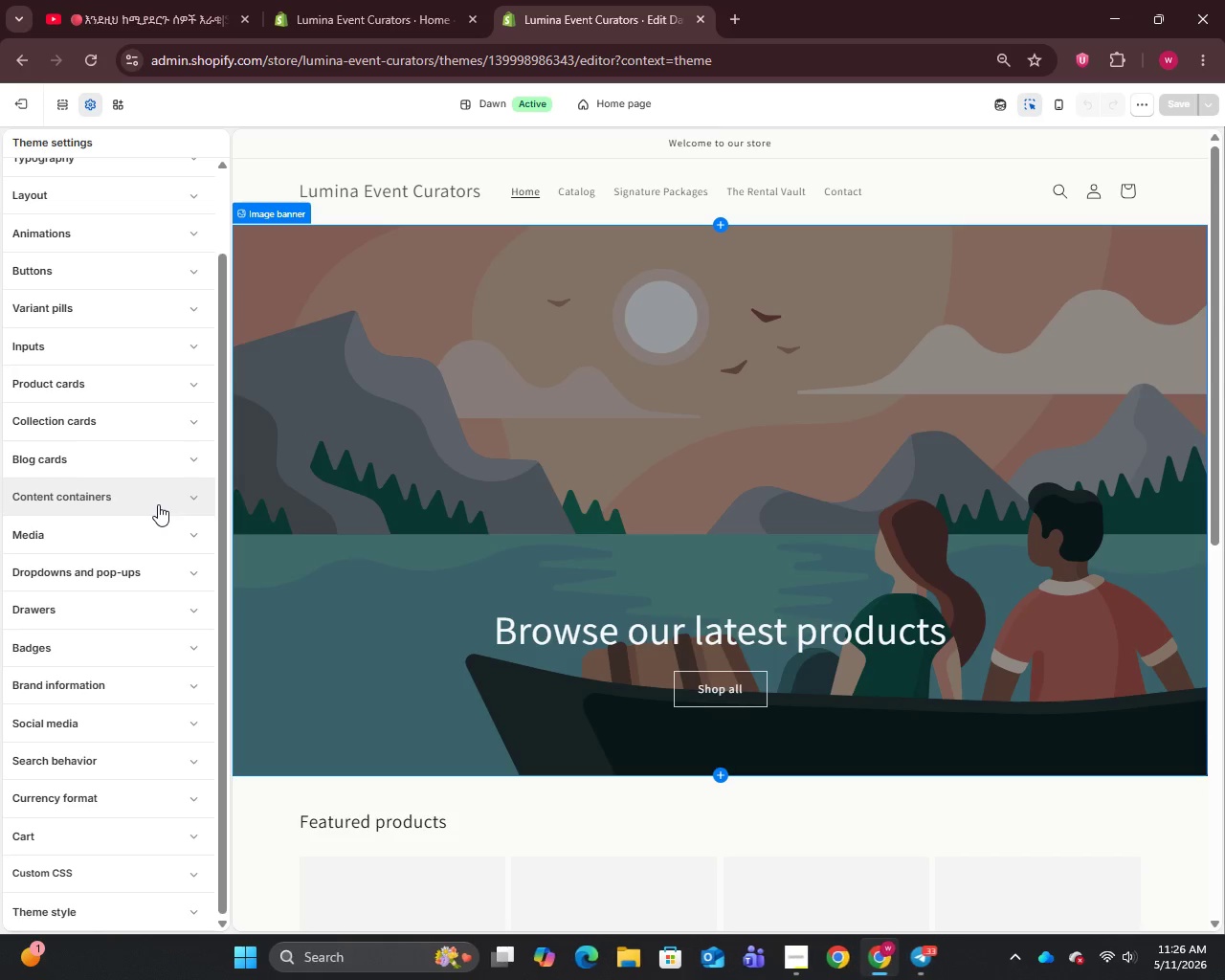 
wait(6.5)
 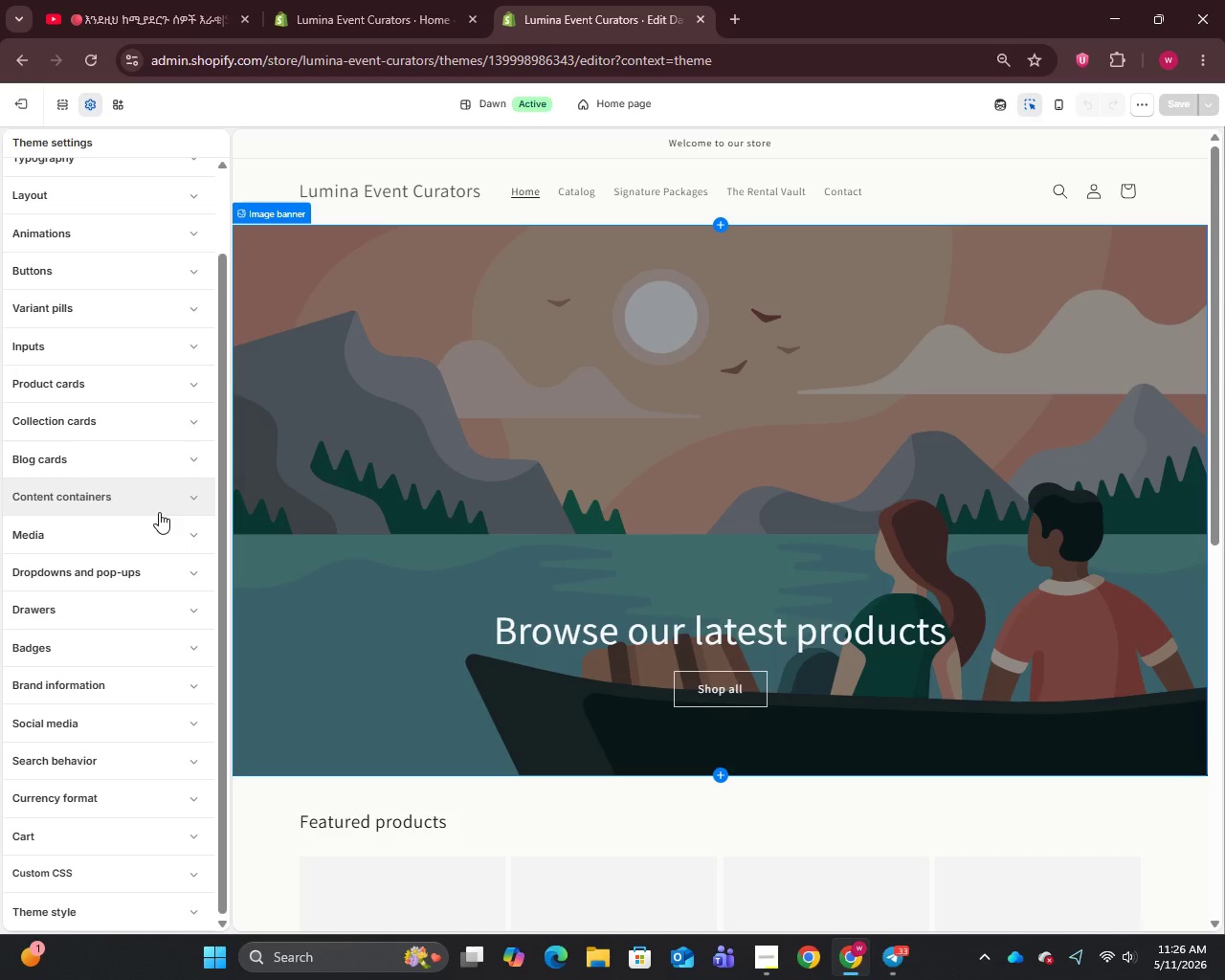 
scroll: coordinate [158, 504], scroll_direction: down, amount: 1.0
 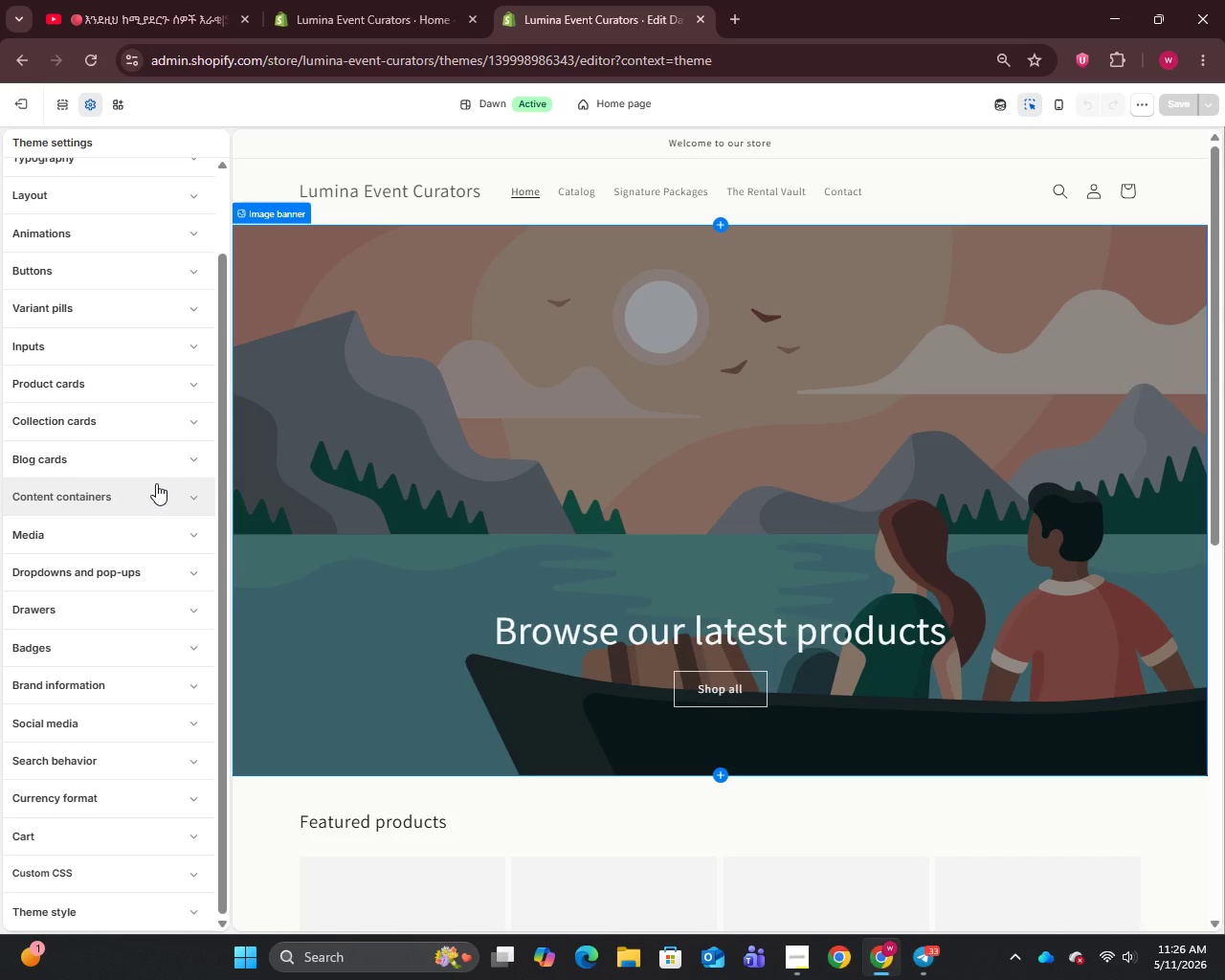 
wait(13.18)
 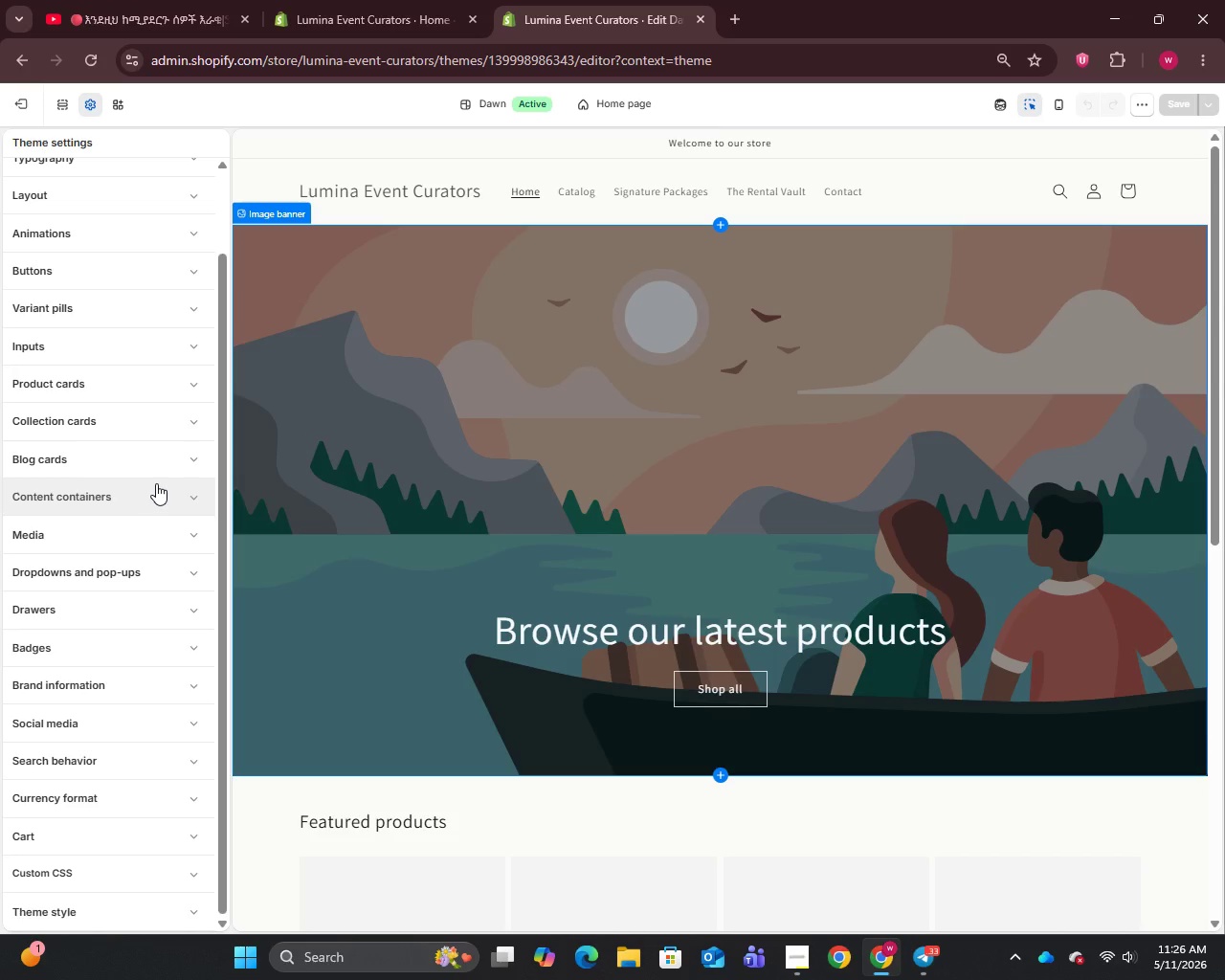 
left_click([154, 494])
 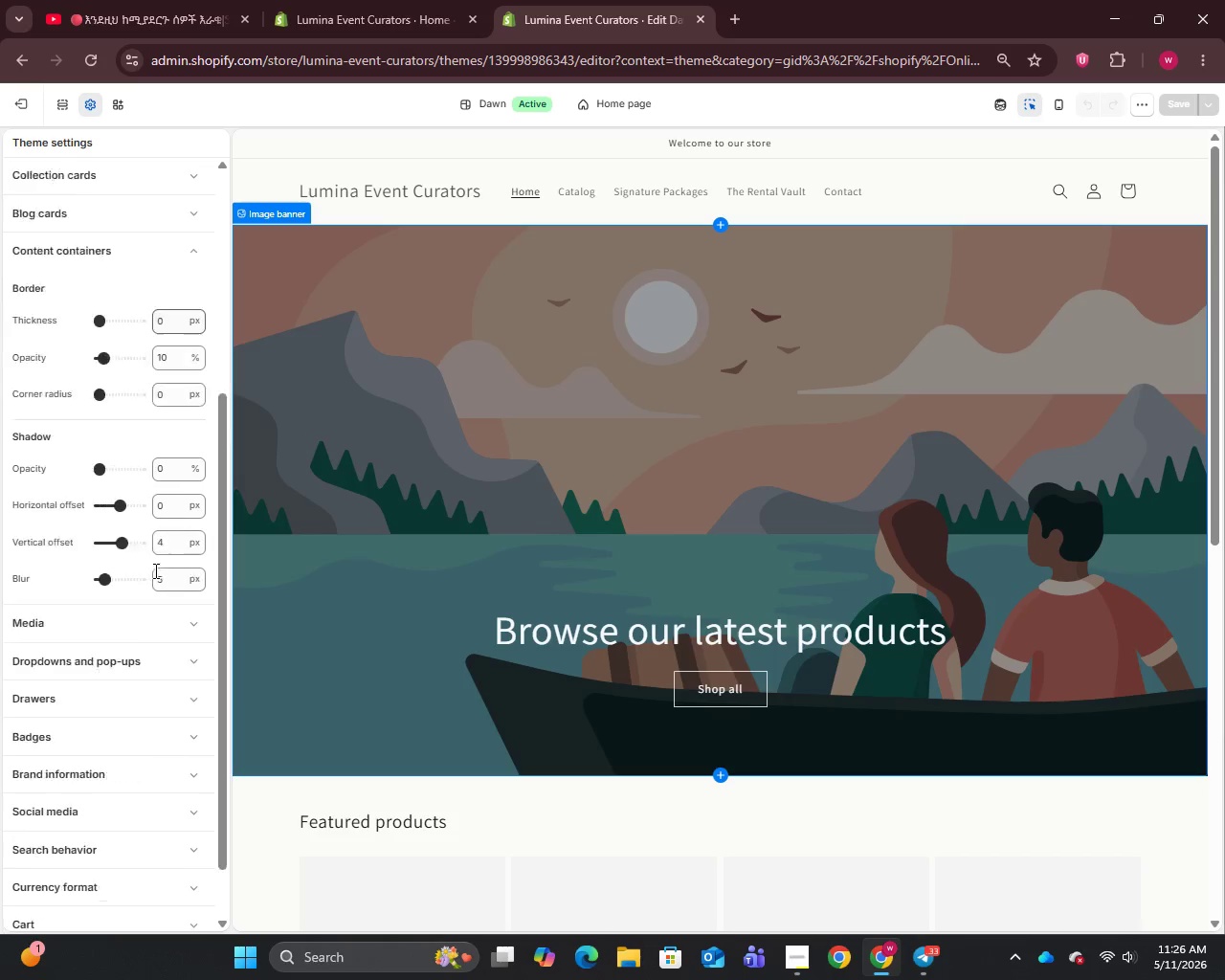 
scroll: coordinate [154, 570], scroll_direction: down, amount: 3.0
 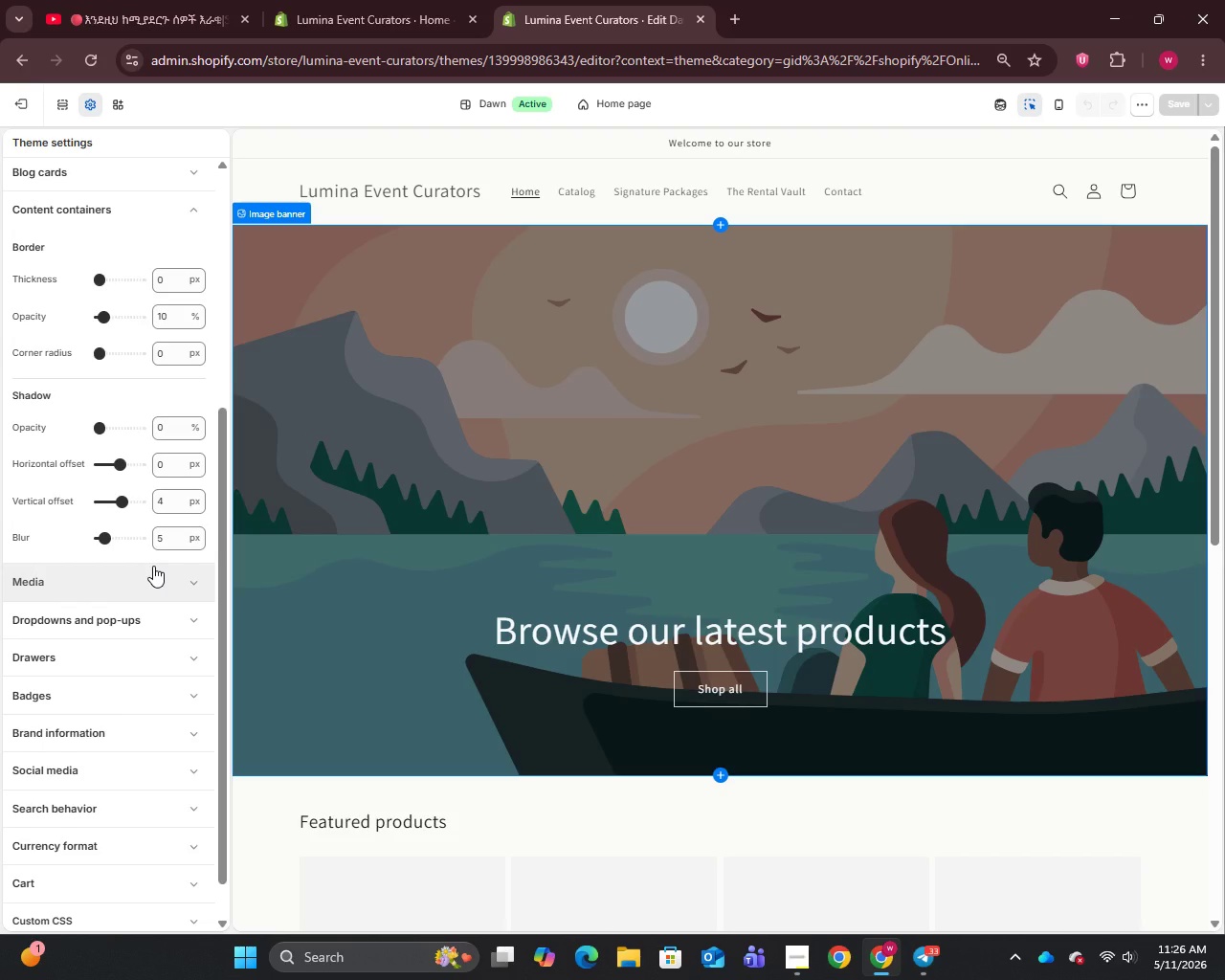 
scroll: coordinate [153, 566], scroll_direction: up, amount: 3.0
 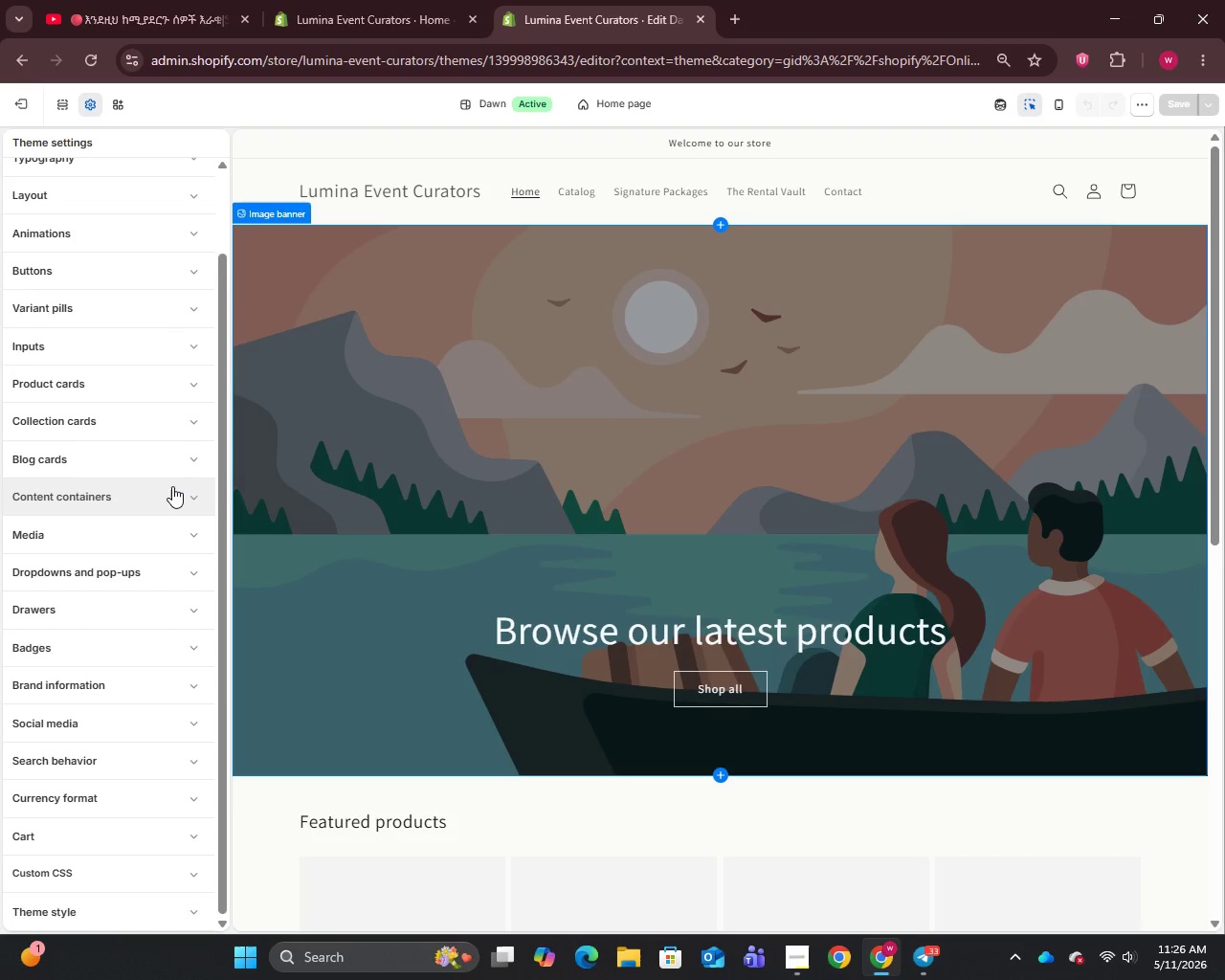 
left_click([172, 486])
 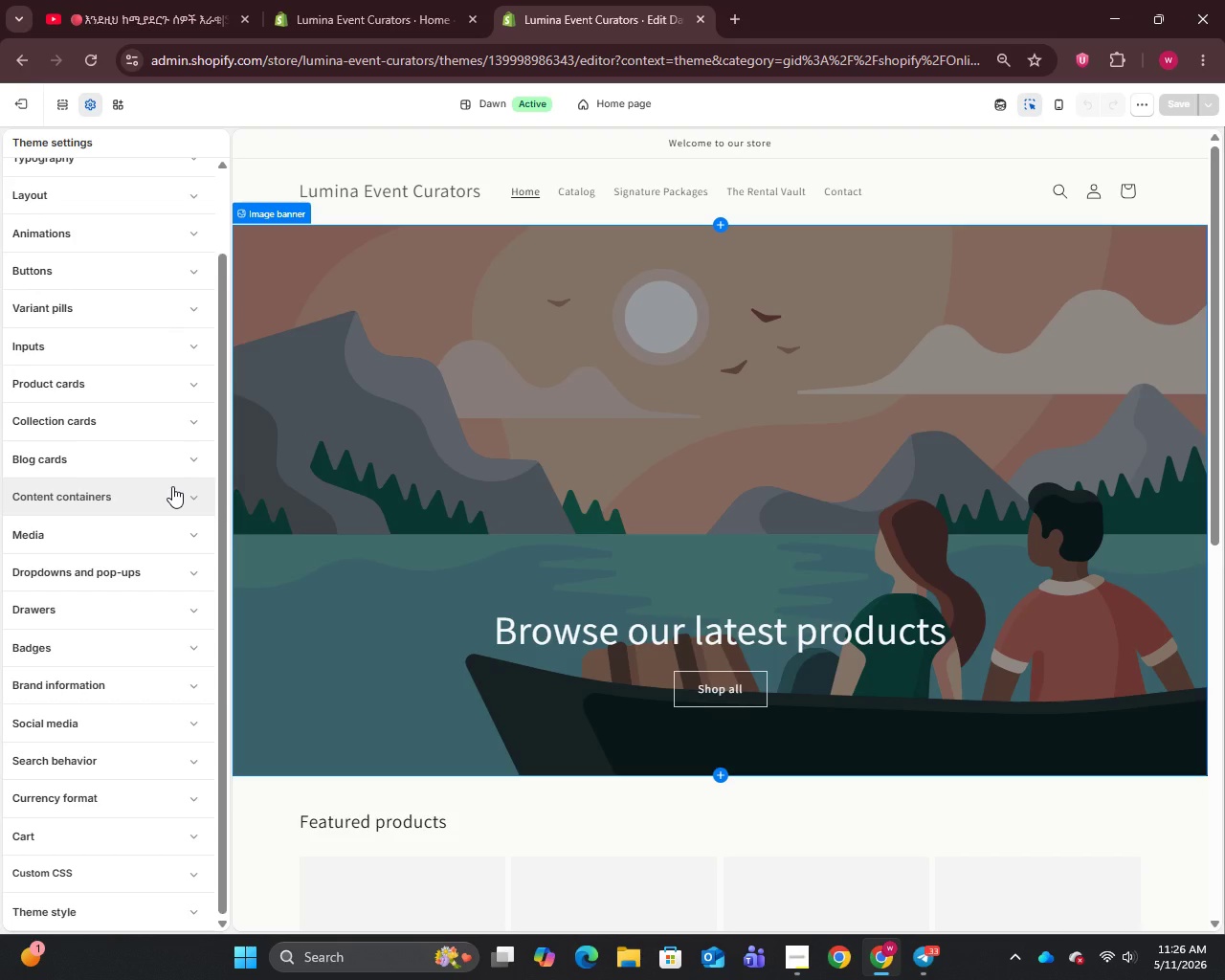 
scroll: coordinate [172, 486], scroll_direction: up, amount: 1.0
 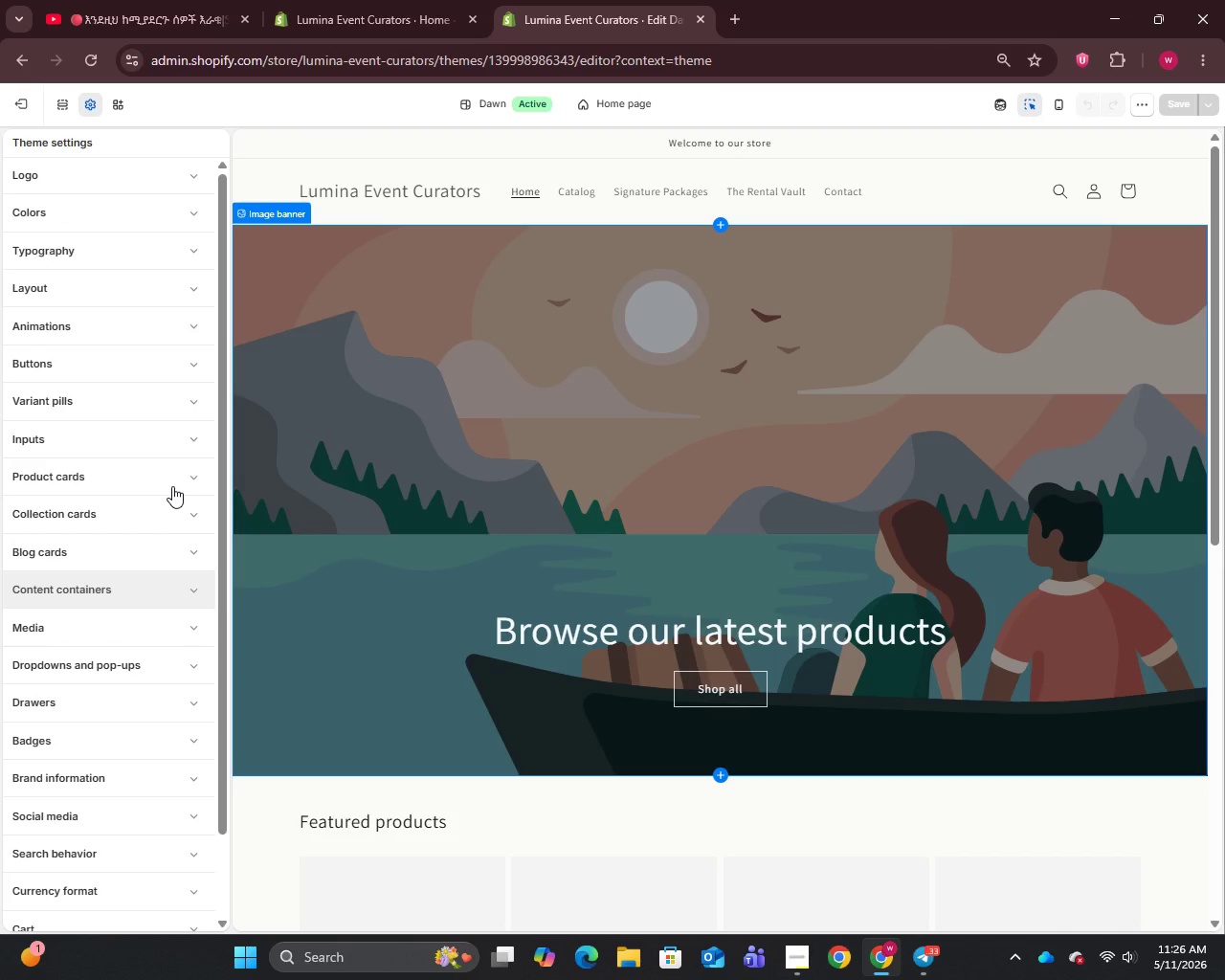 
wait(5.53)
 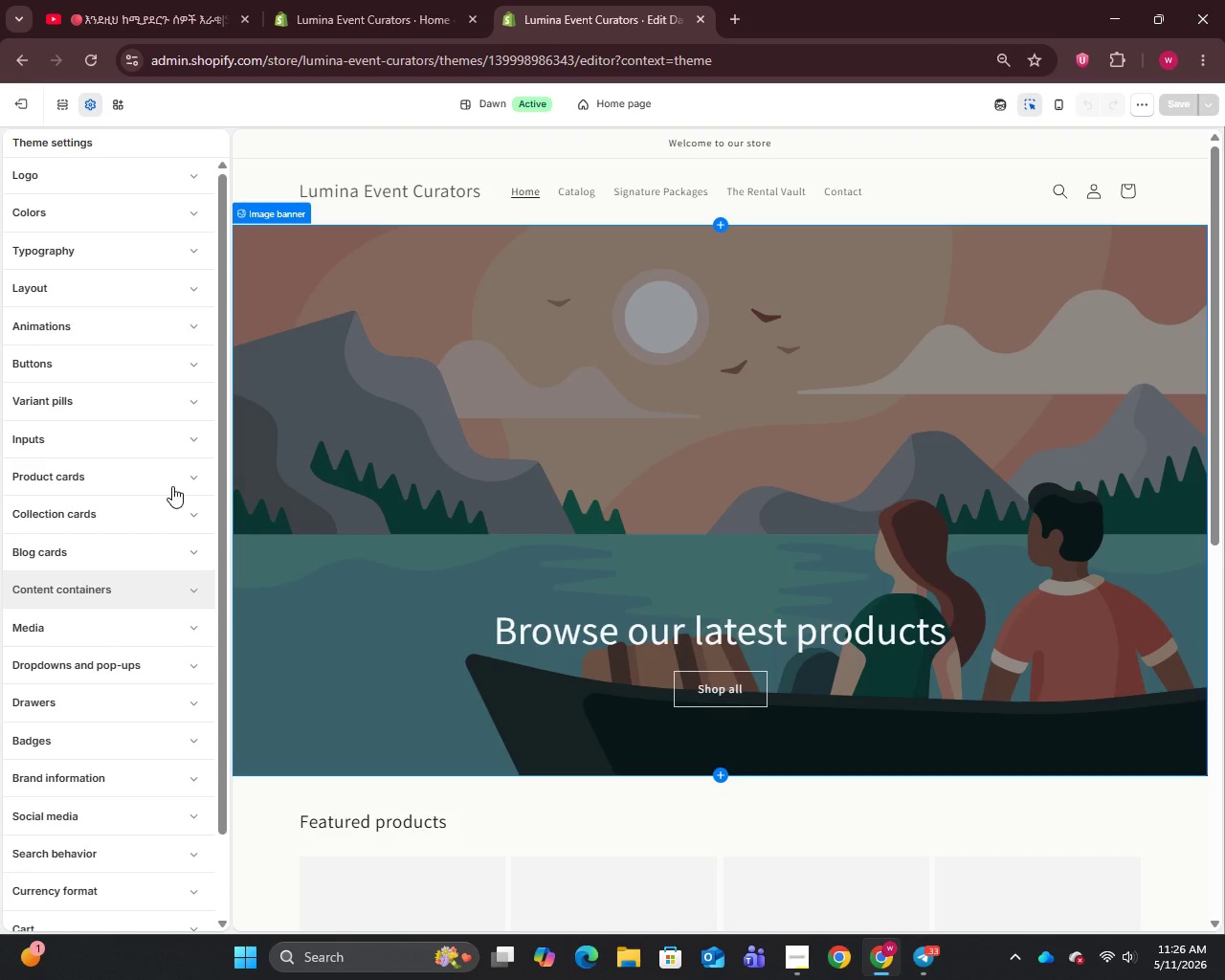 
scroll: coordinate [172, 486], scroll_direction: down, amount: 1.0
 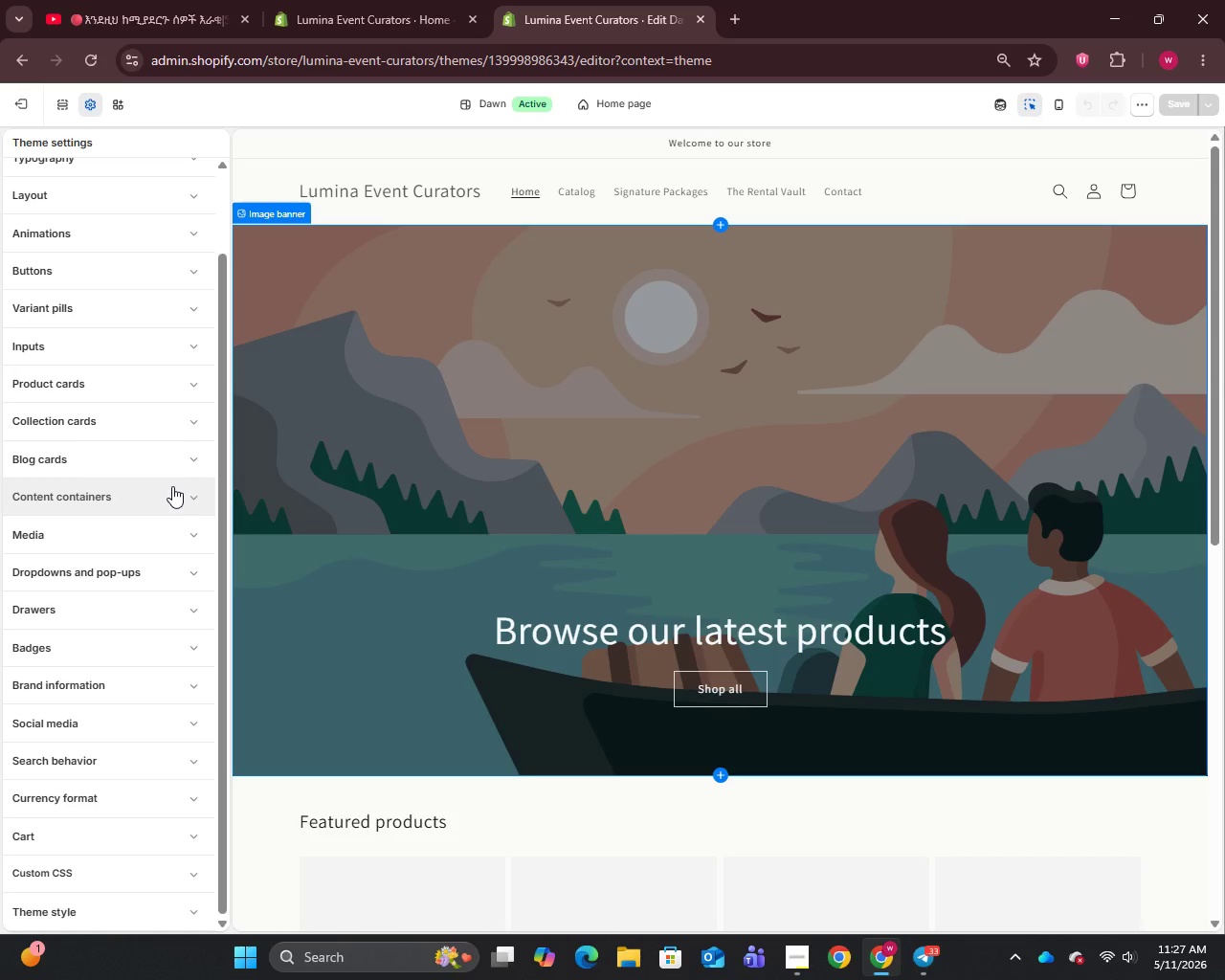 
wait(15.42)
 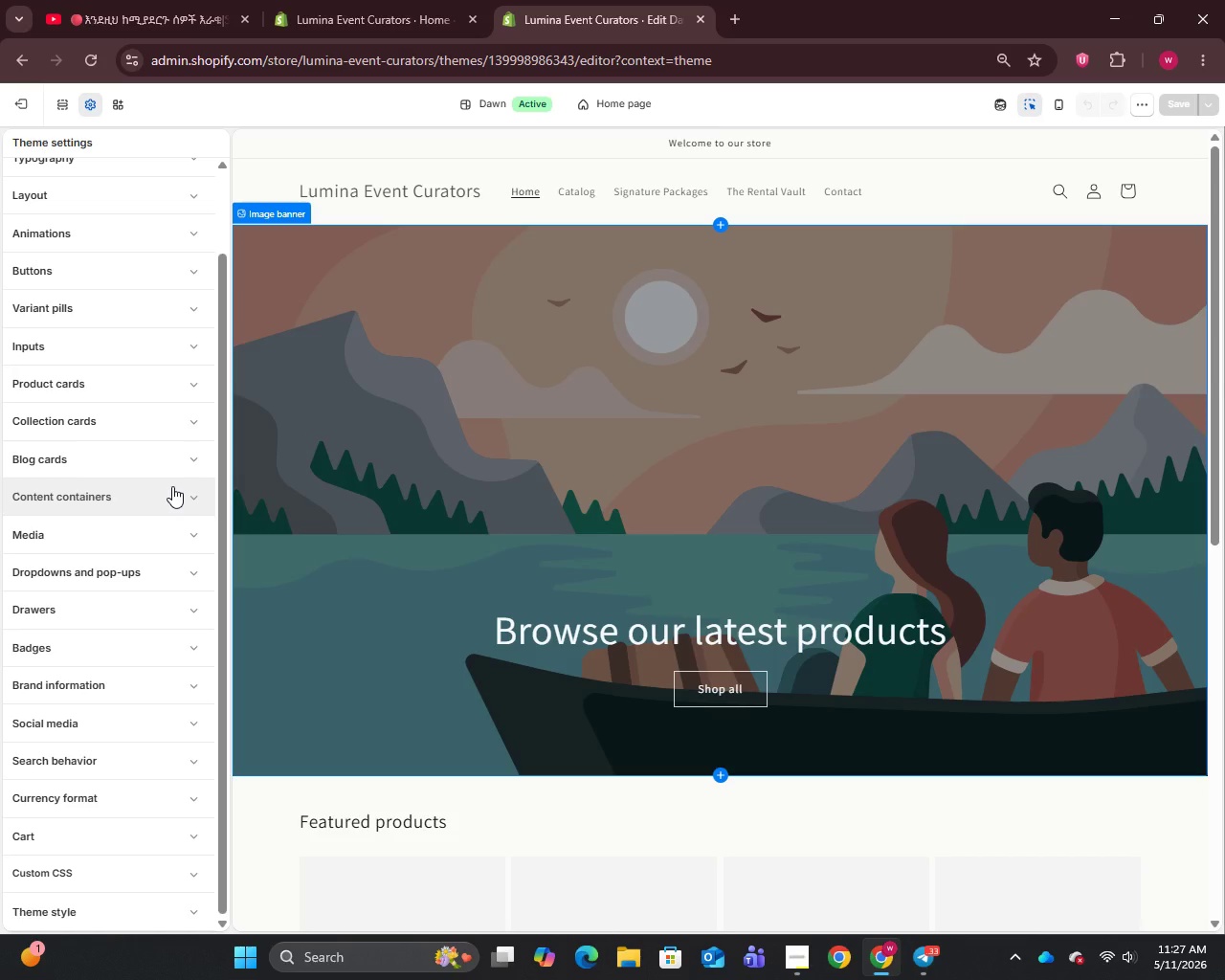 
left_click([22, 101])
 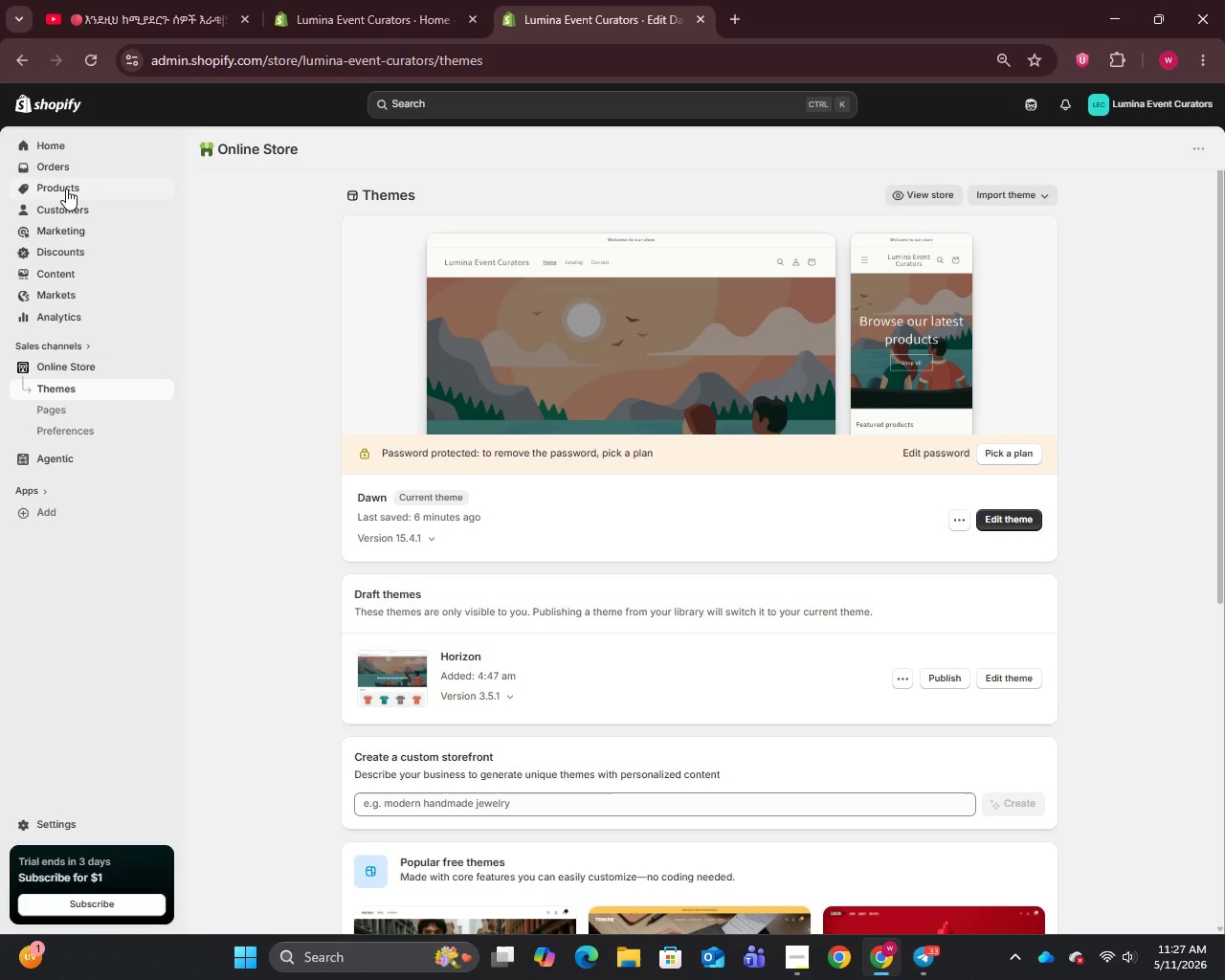 
left_click([66, 185])
 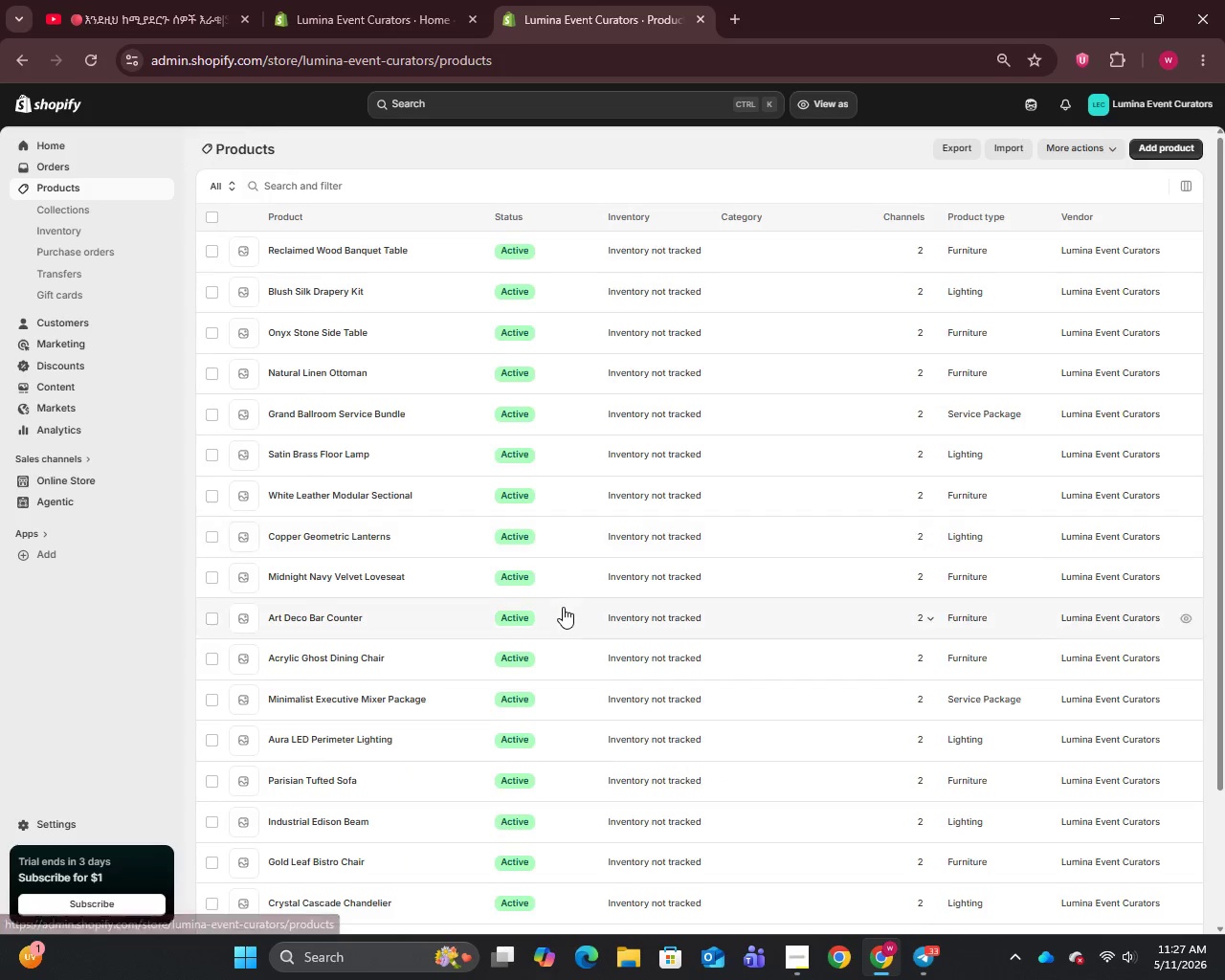 
scroll: coordinate [562, 607], scroll_direction: down, amount: 6.0
 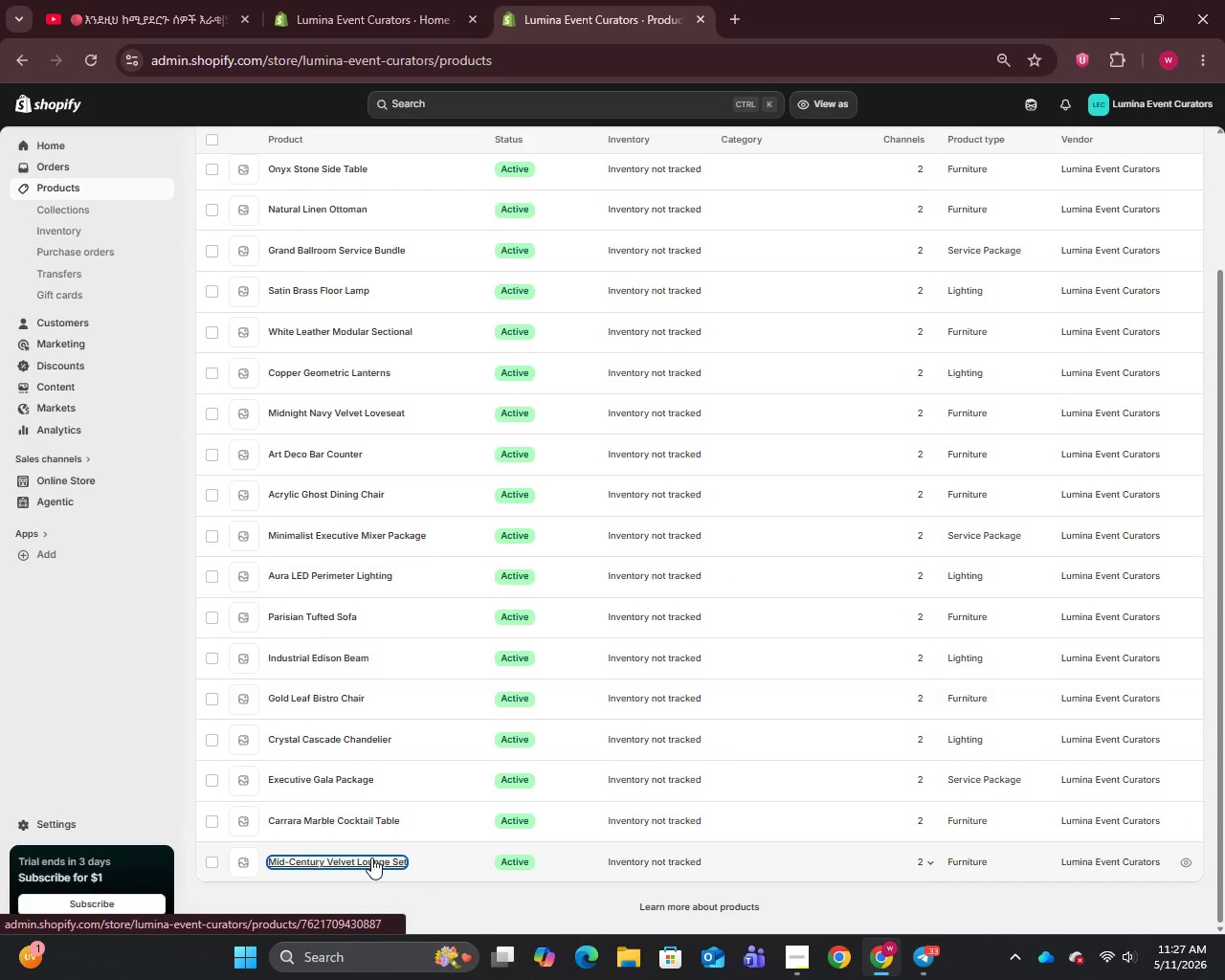 
left_click([371, 859])
 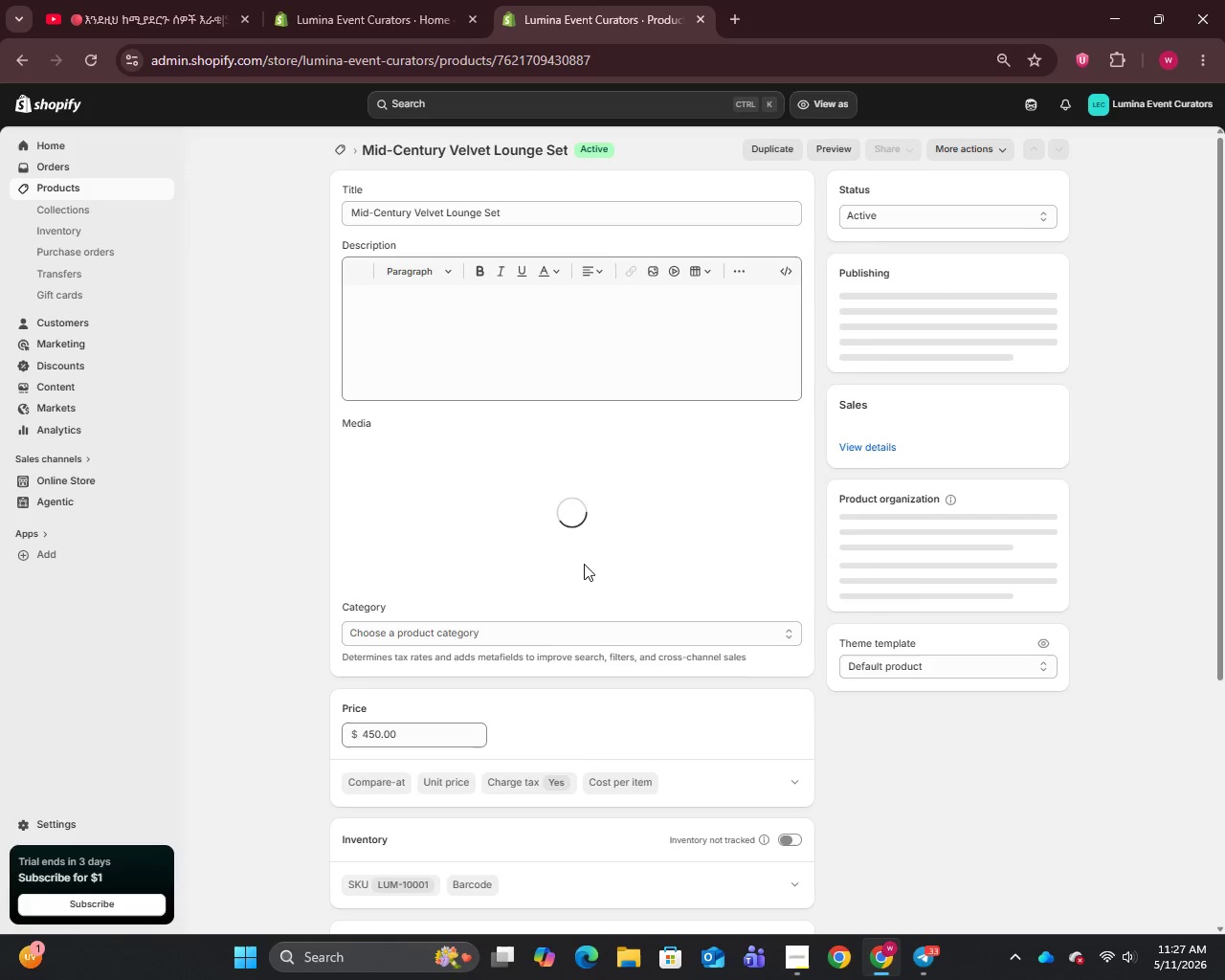 
mouse_move([576, 551])
 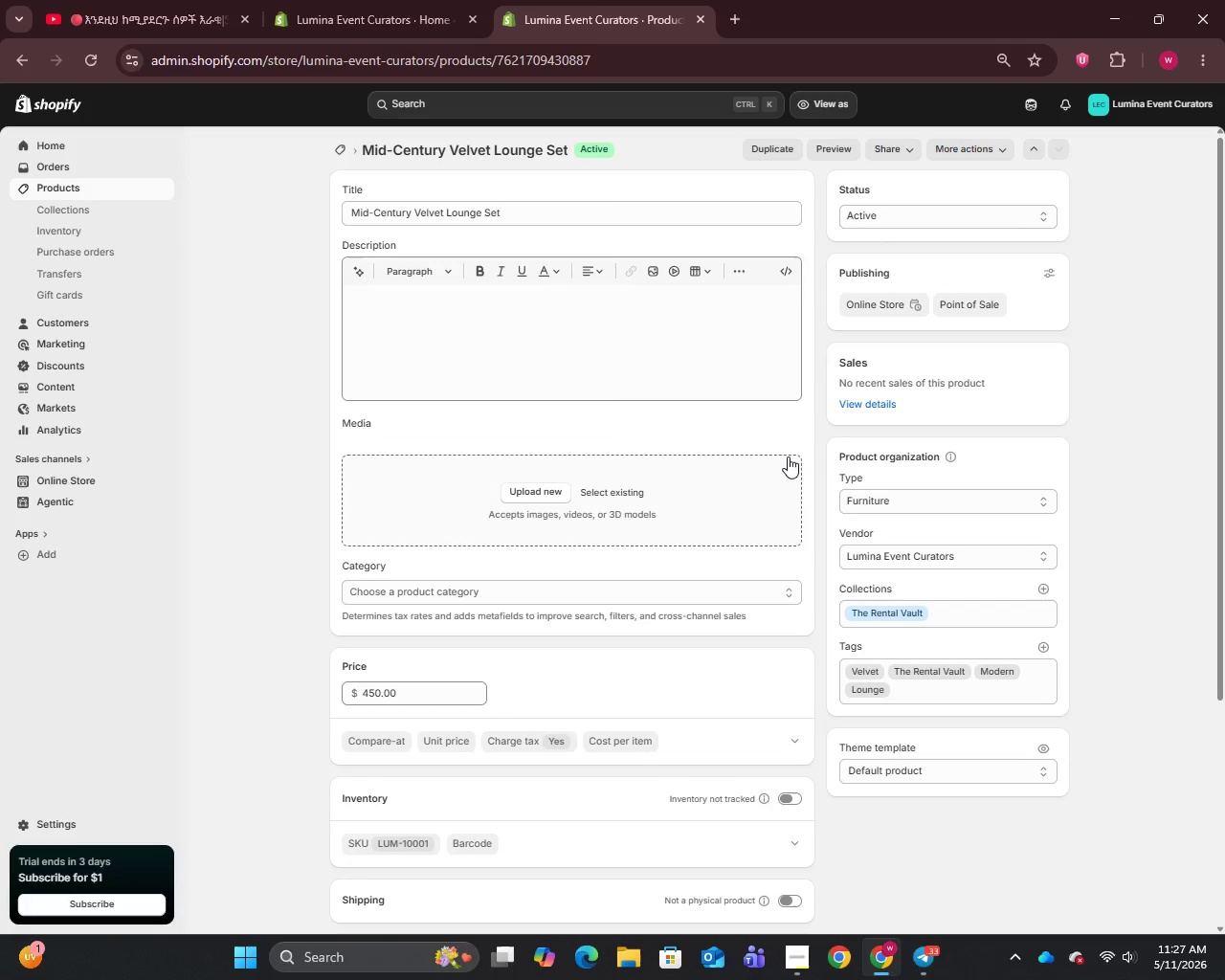 
left_click([790, 457])
 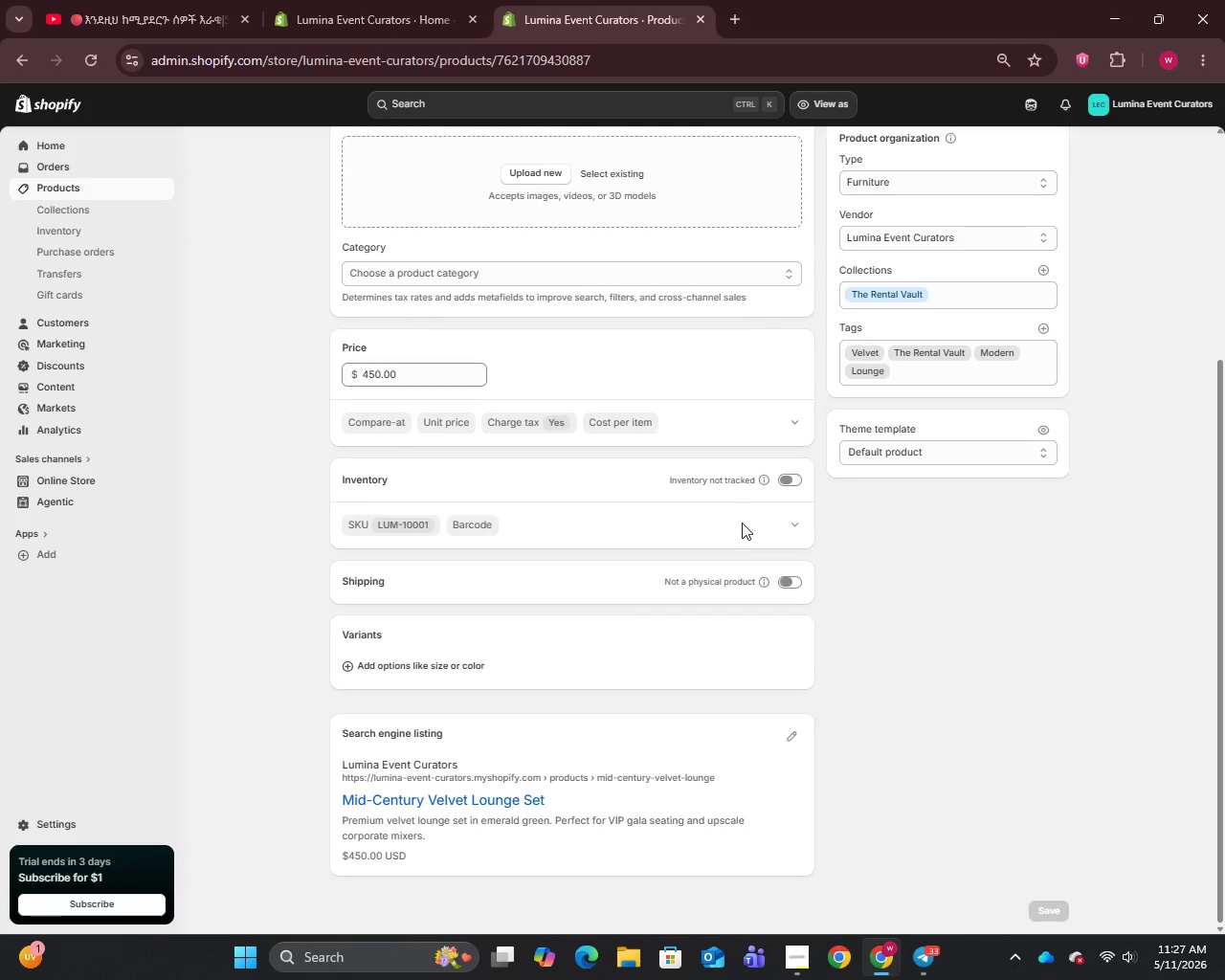 
scroll: coordinate [741, 523], scroll_direction: down, amount: 13.0
 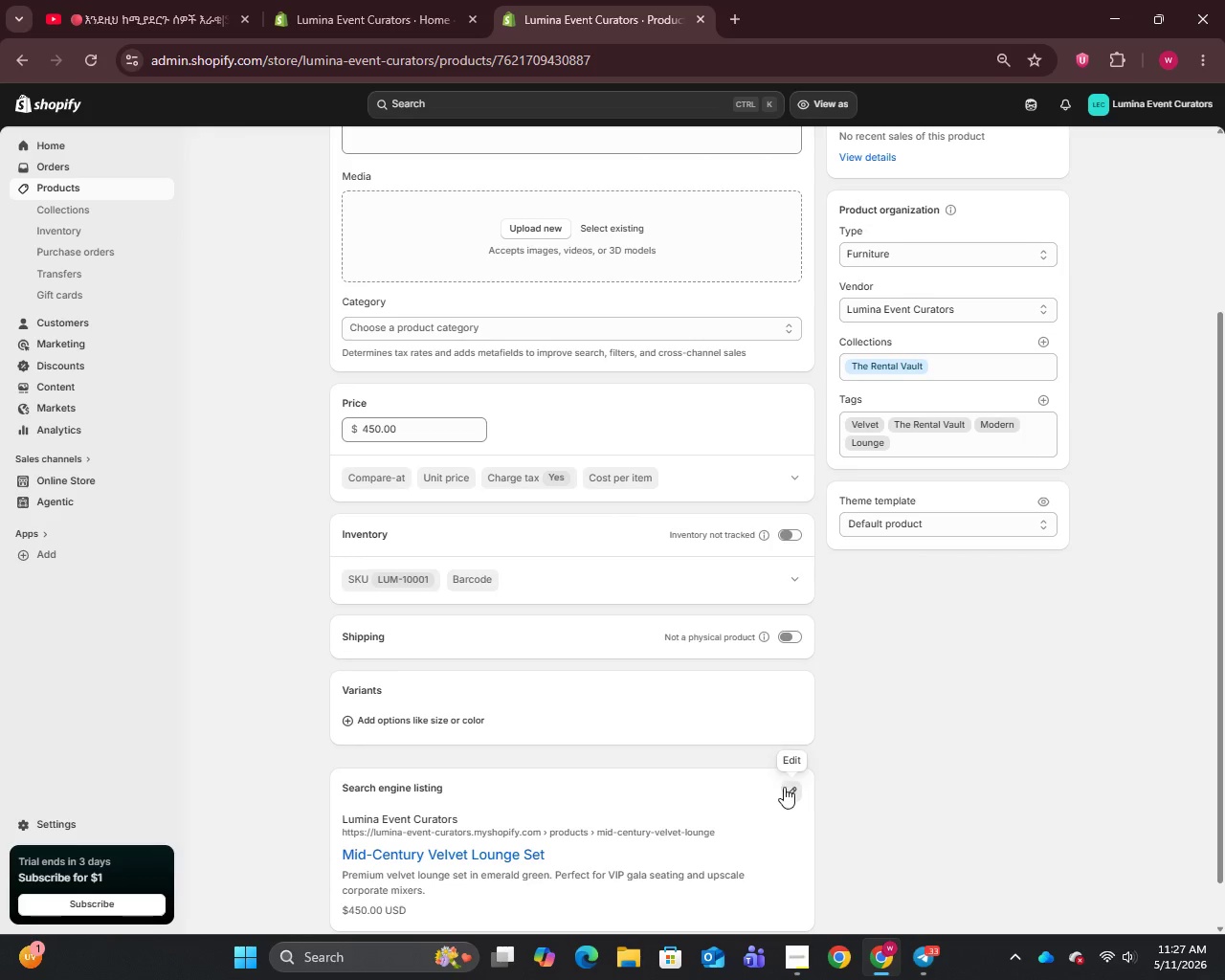 
left_click([784, 793])
 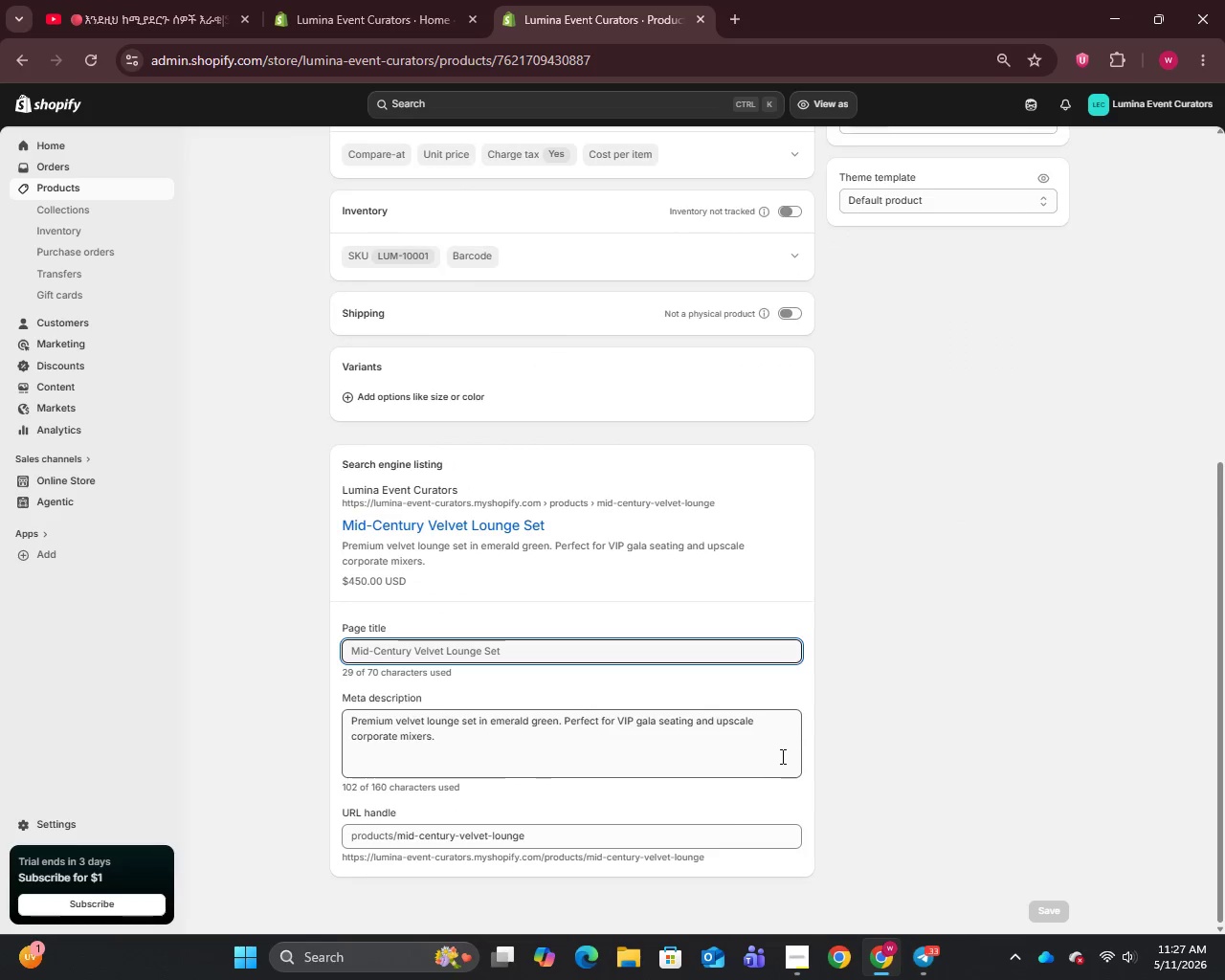 
scroll: coordinate [784, 773], scroll_direction: down, amount: 5.0
 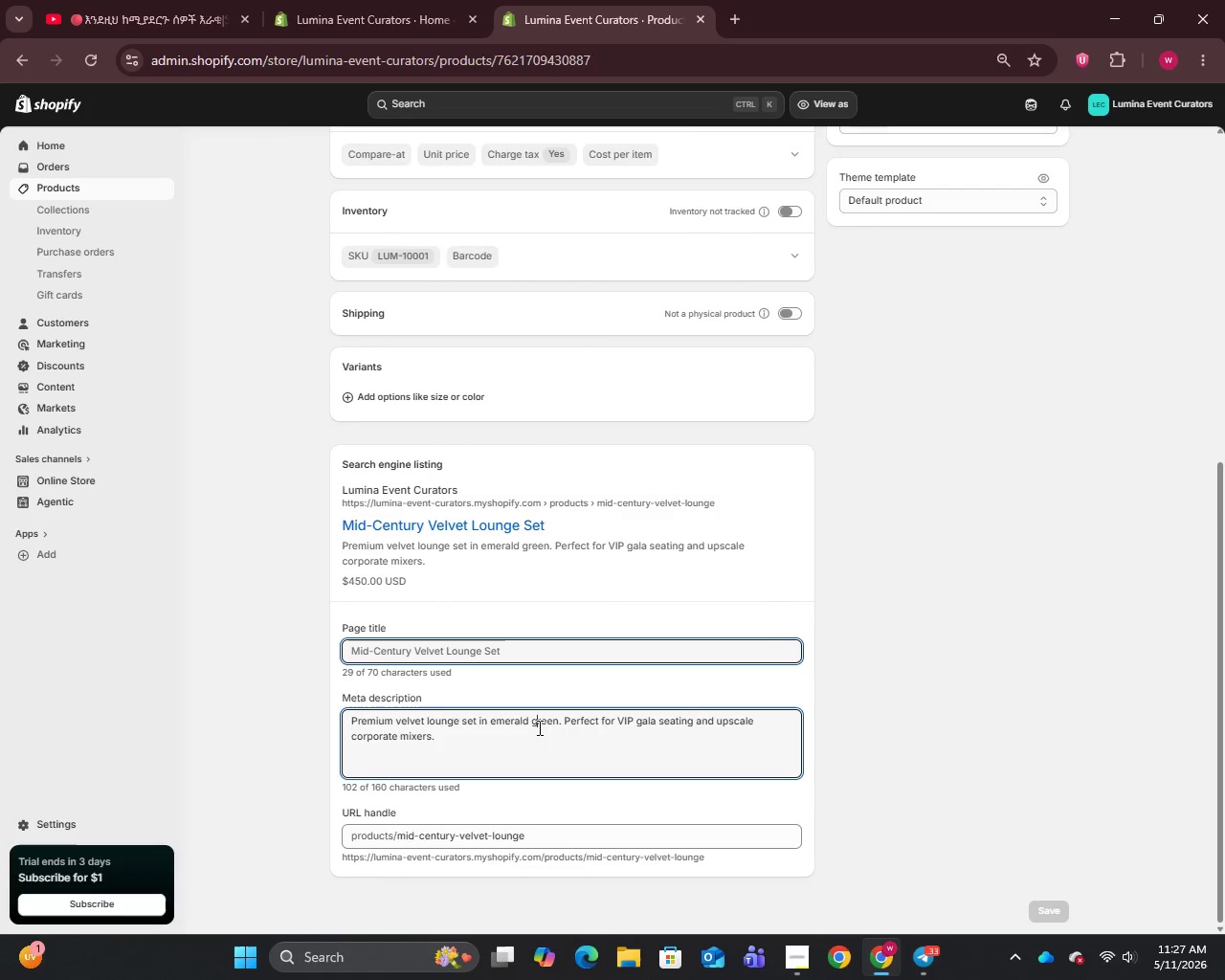 
left_click([538, 727])
 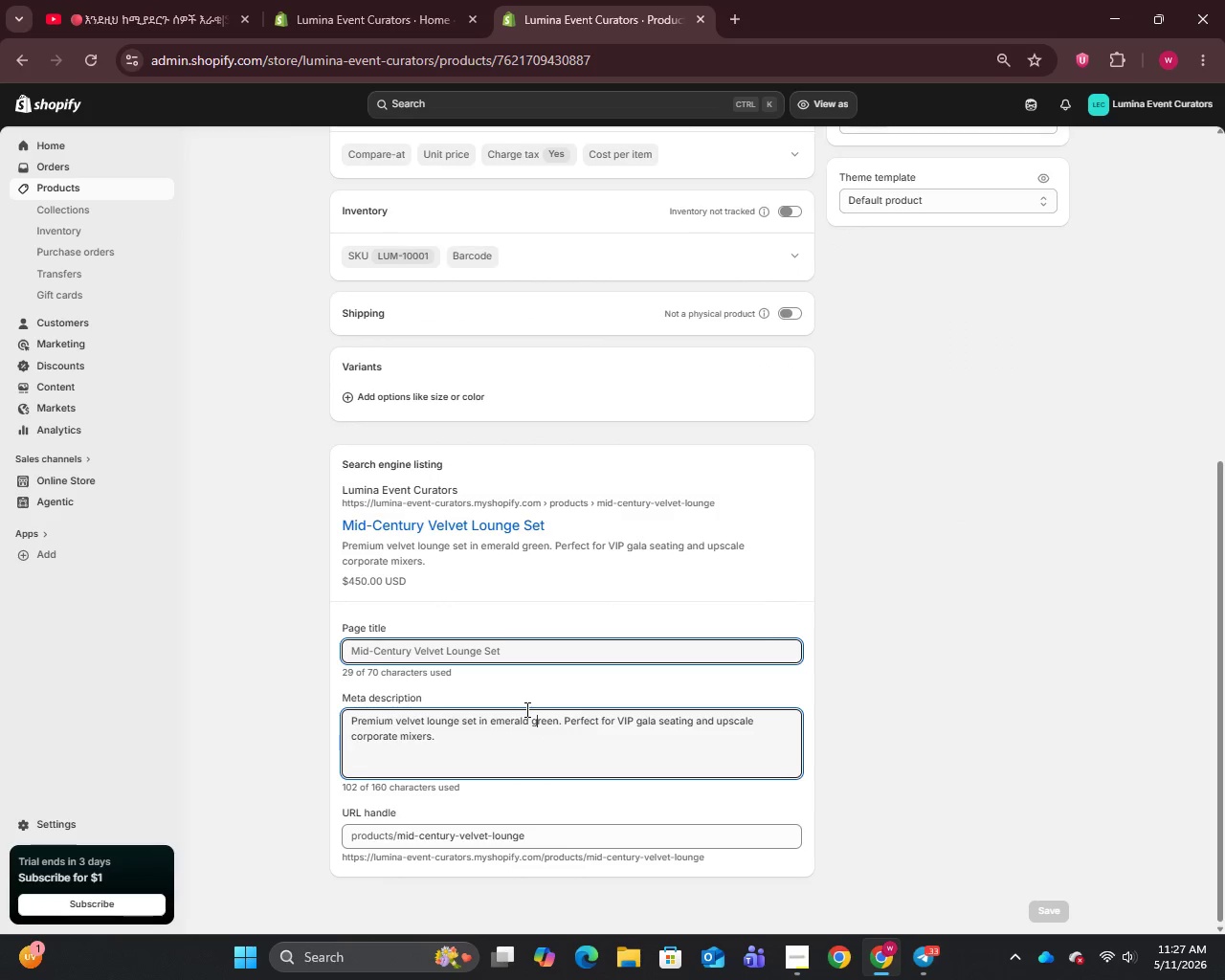 
scroll: coordinate [525, 709], scroll_direction: up, amount: 10.0
 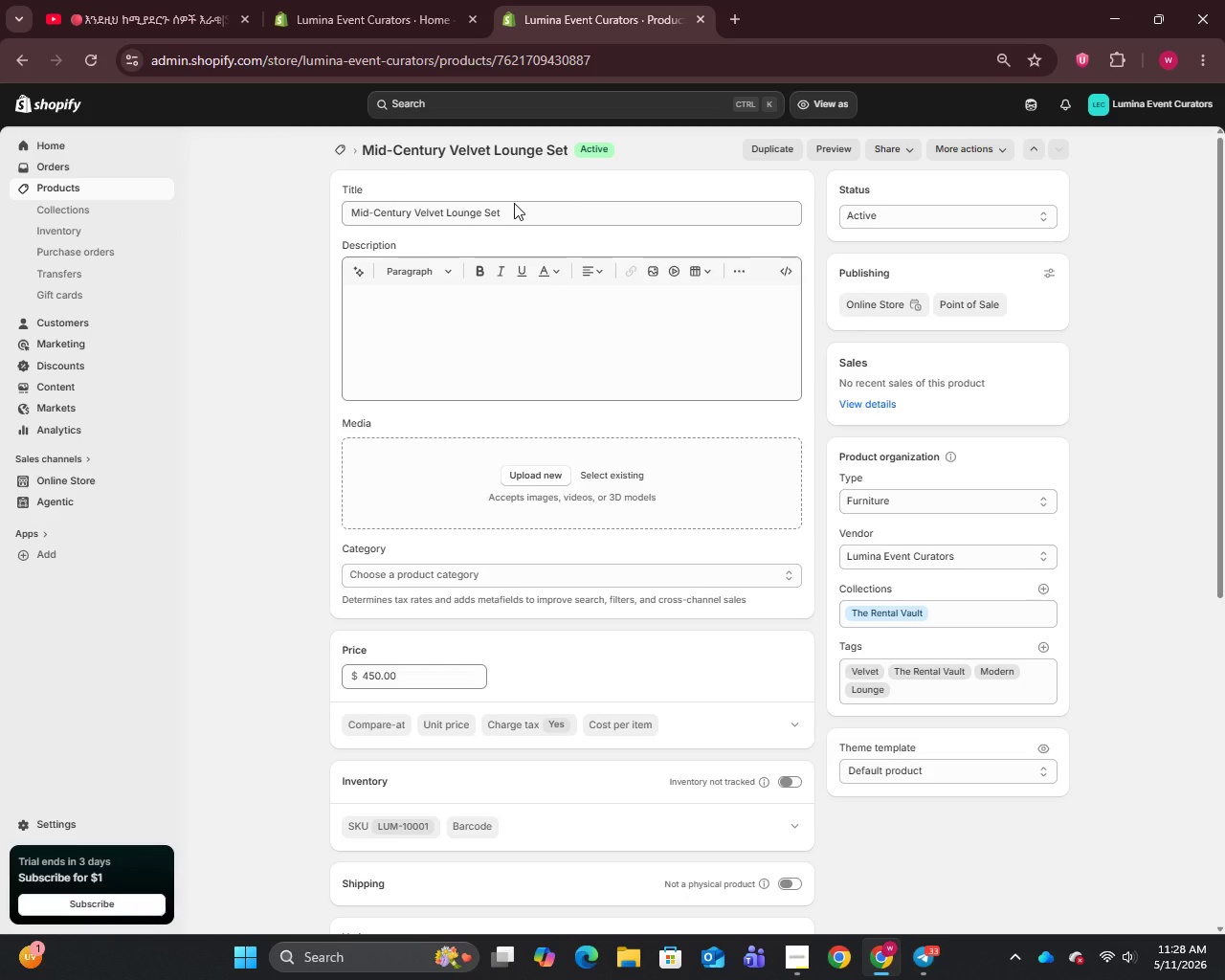 
wait(65.43)
 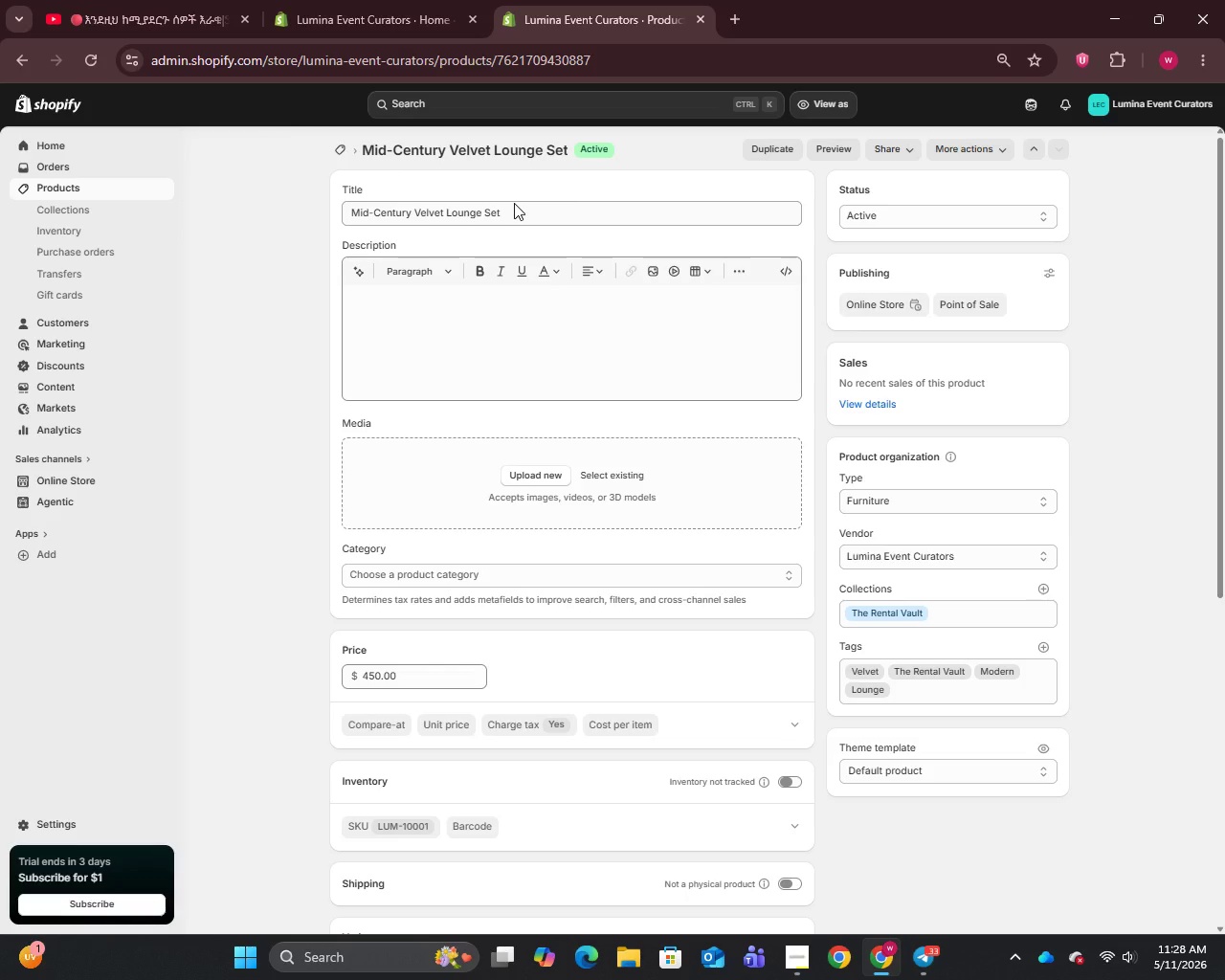 
left_click([732, 9])
 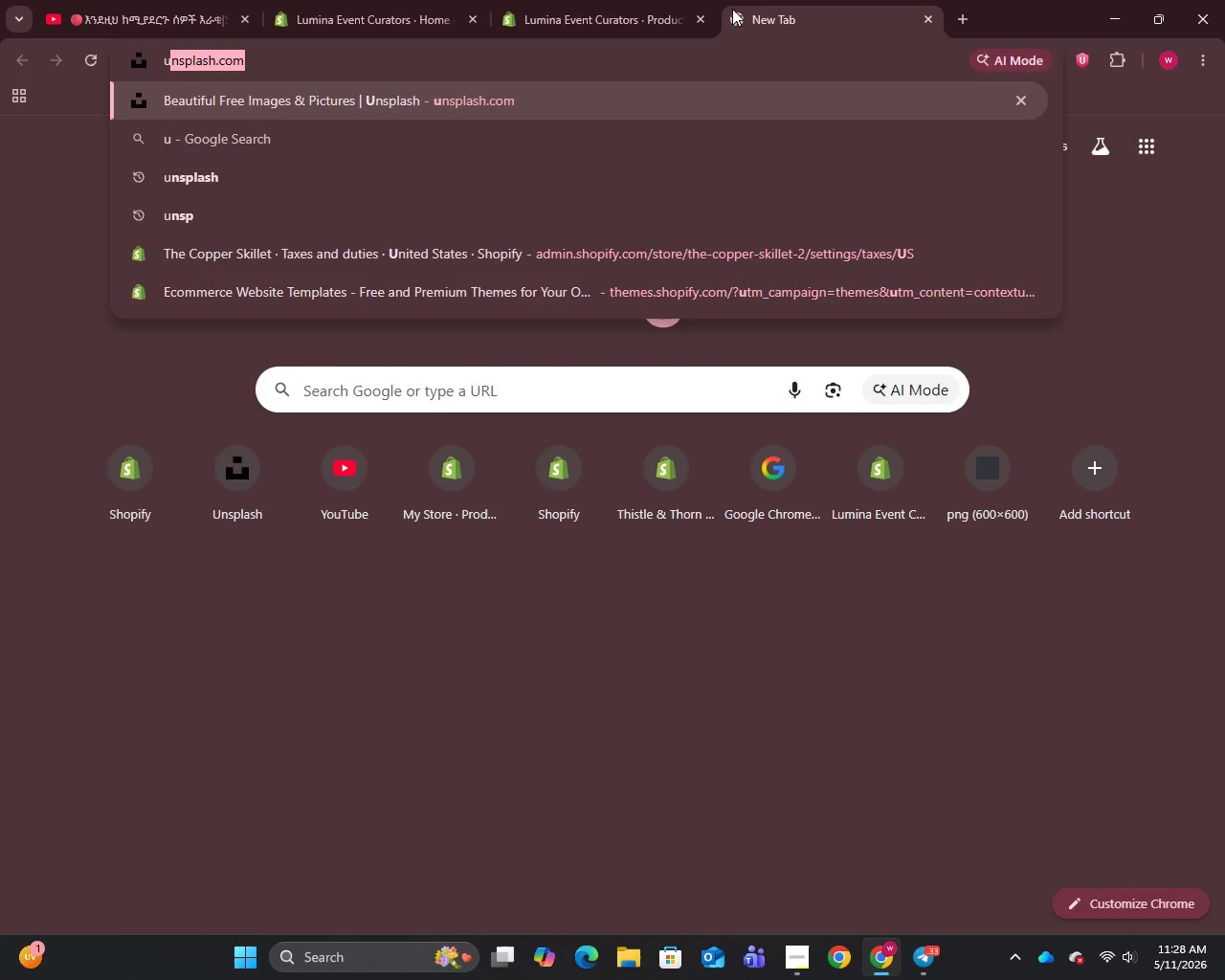 
key(U)
 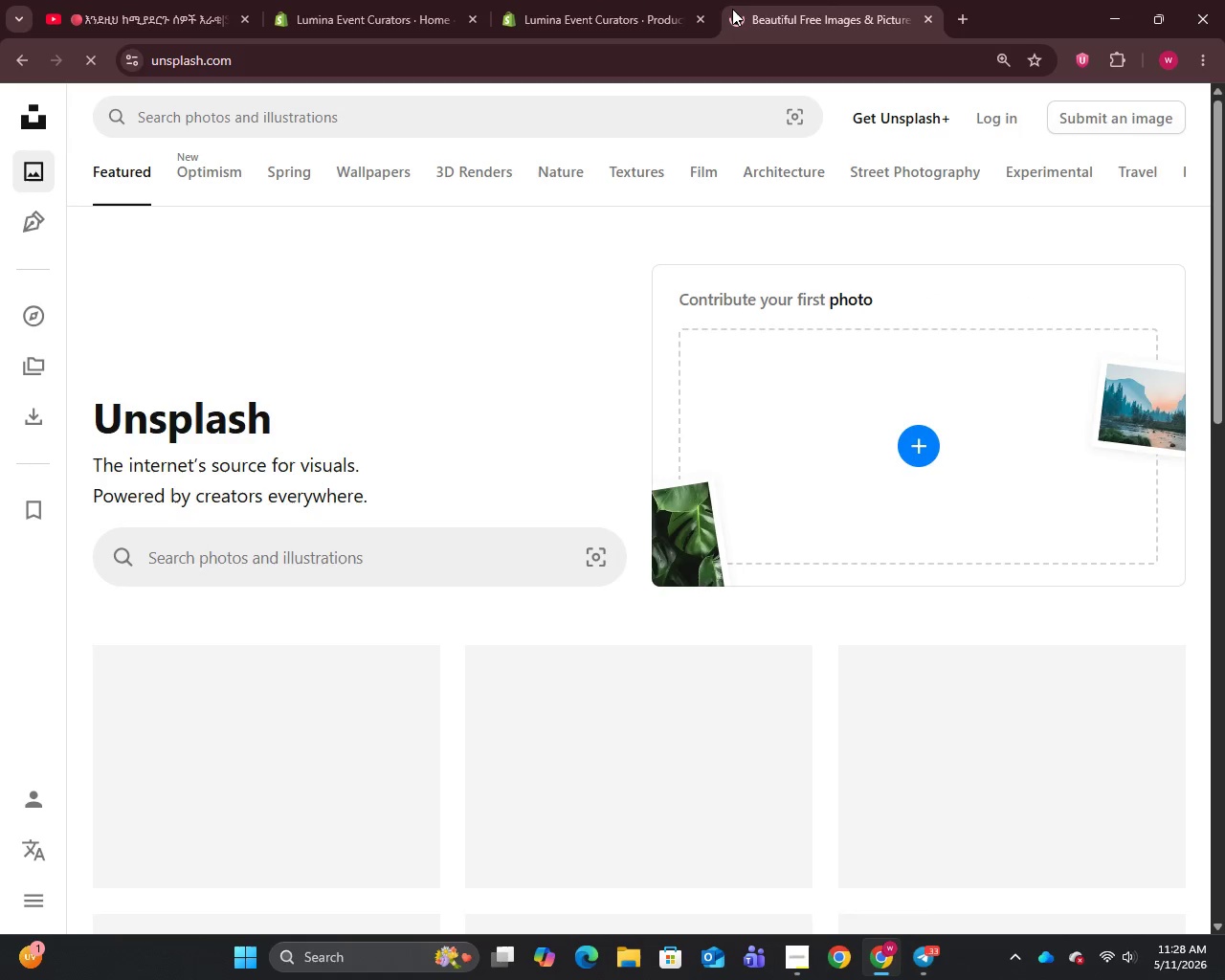 
key(Enter)
 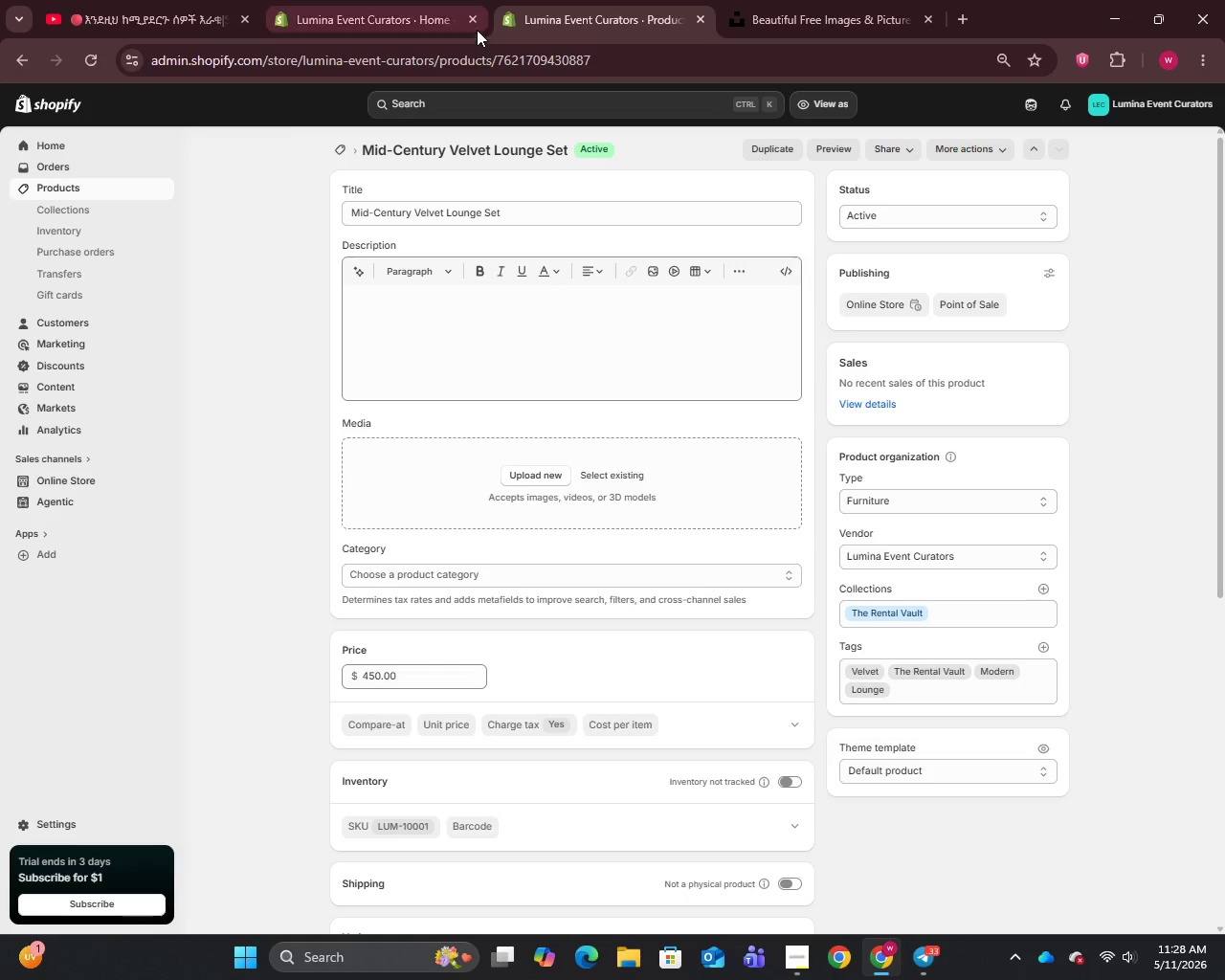 
left_click([469, 12])
 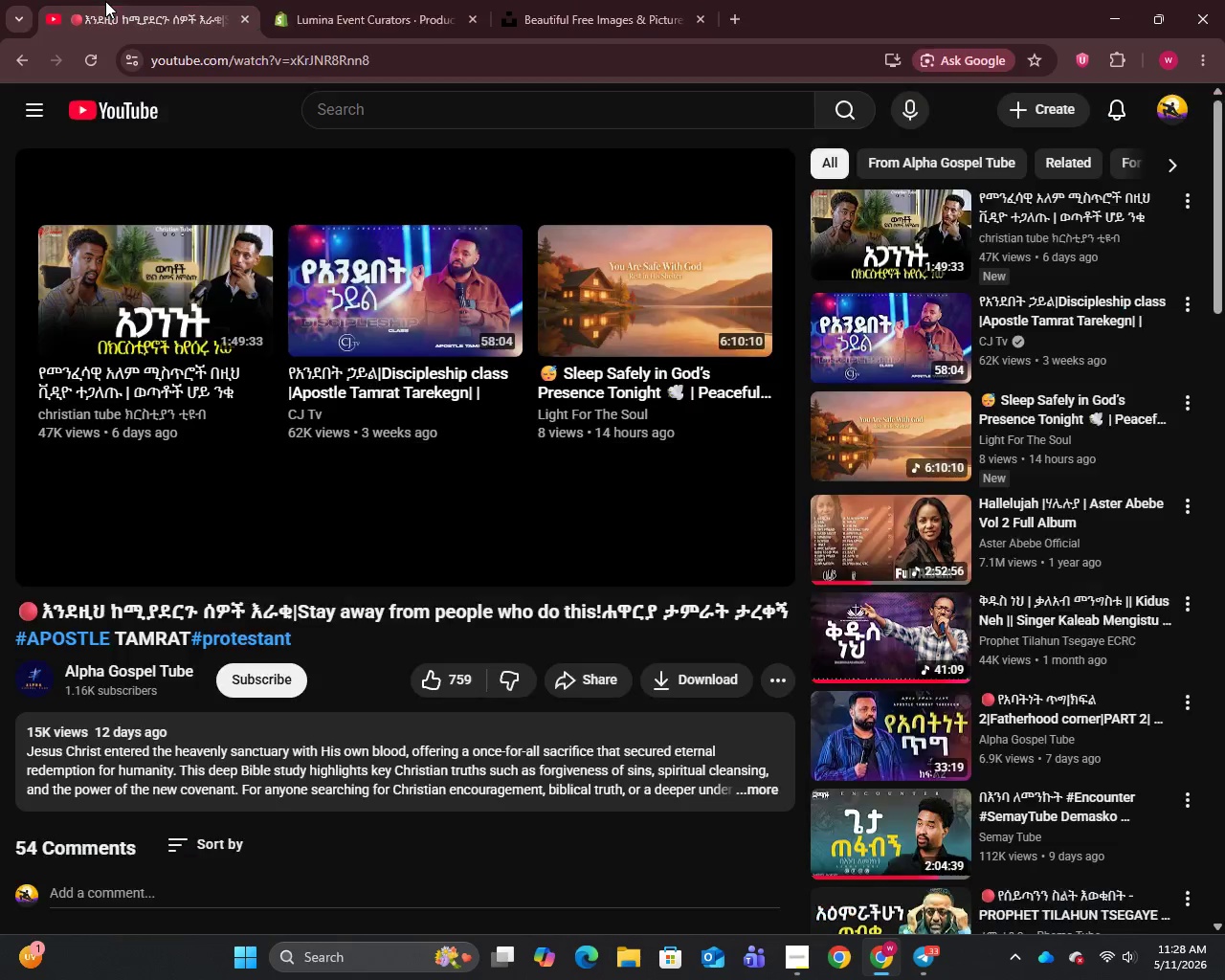 
left_click([105, 1])
 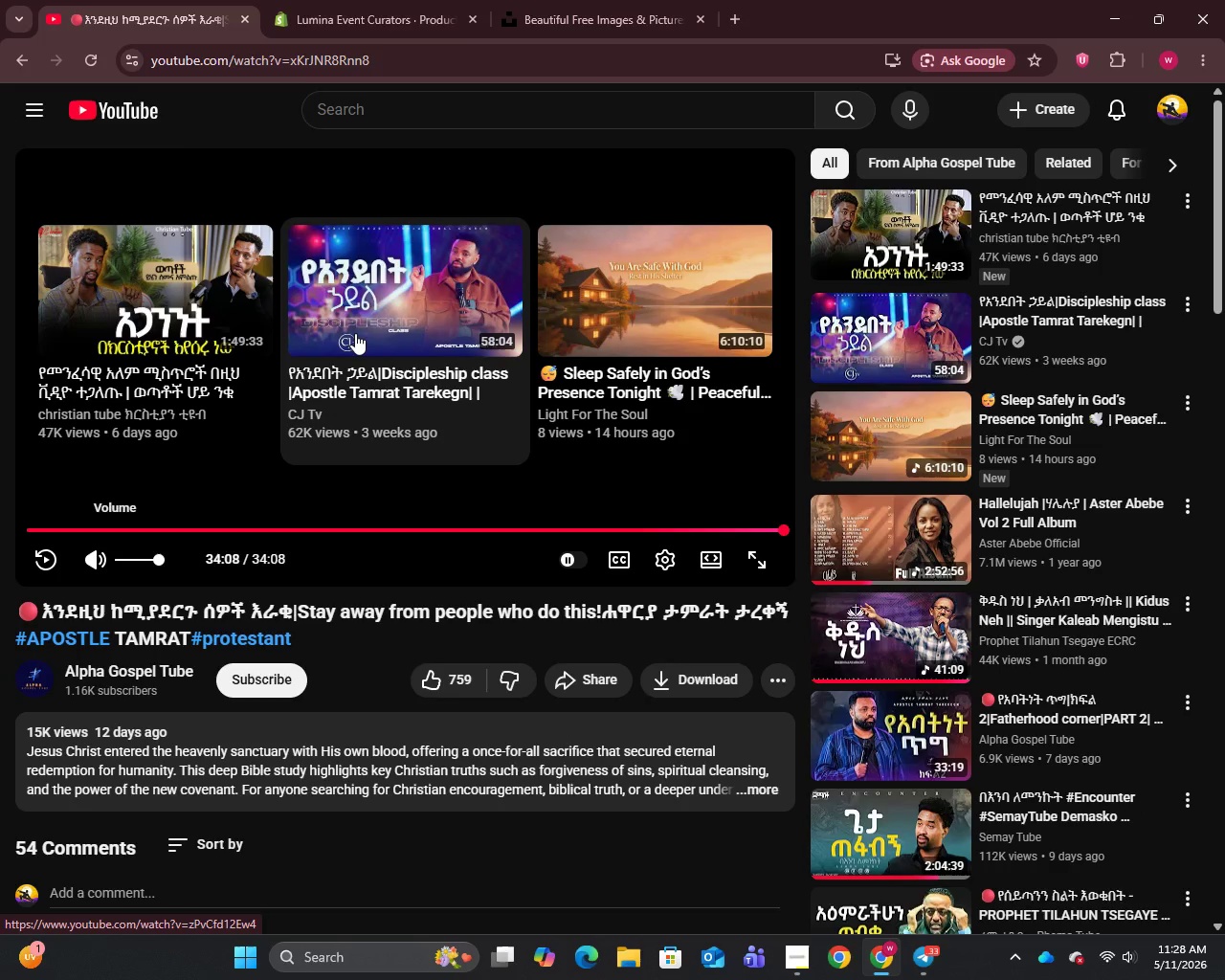 
left_click([355, 333])
 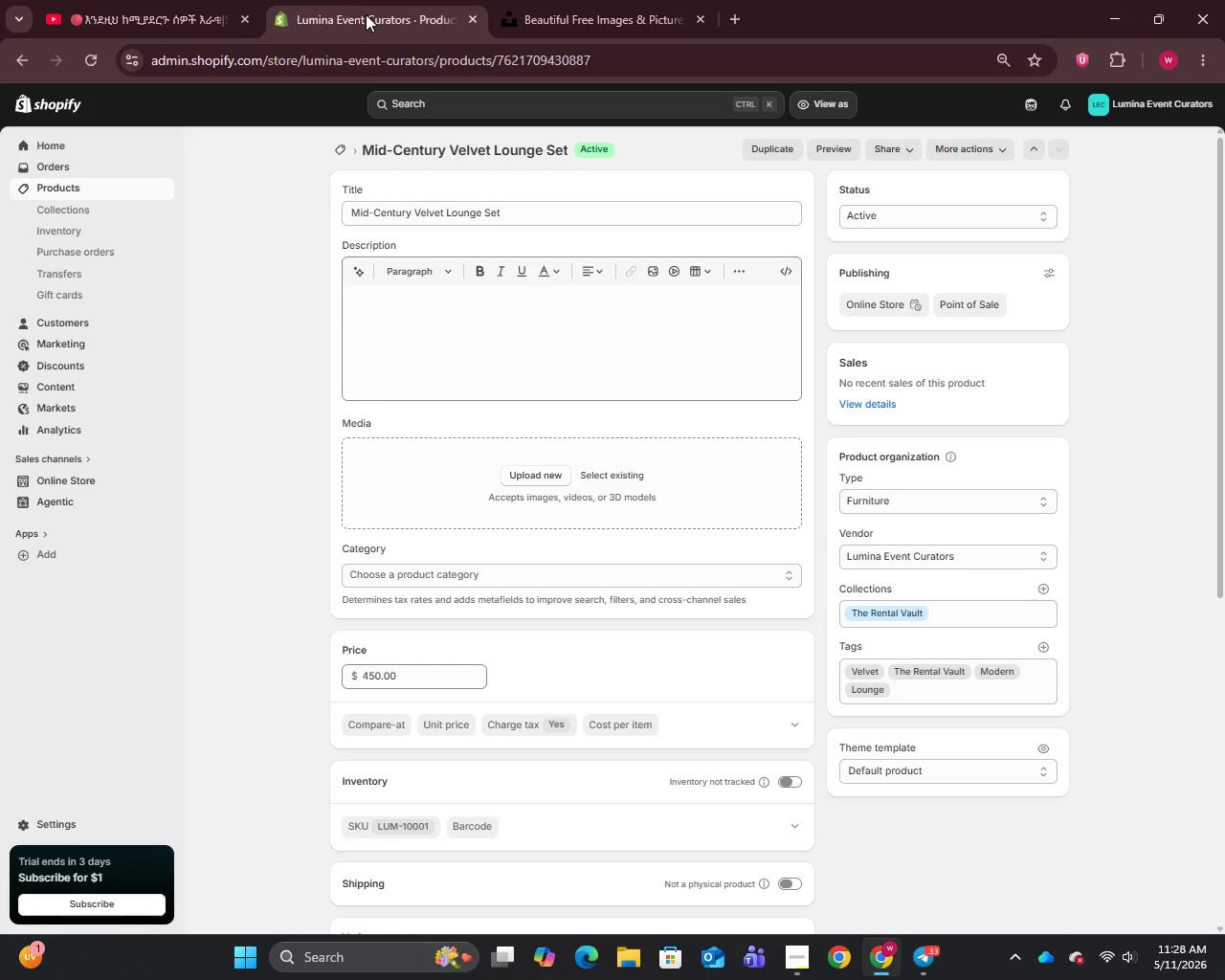 
left_click([366, 14])
 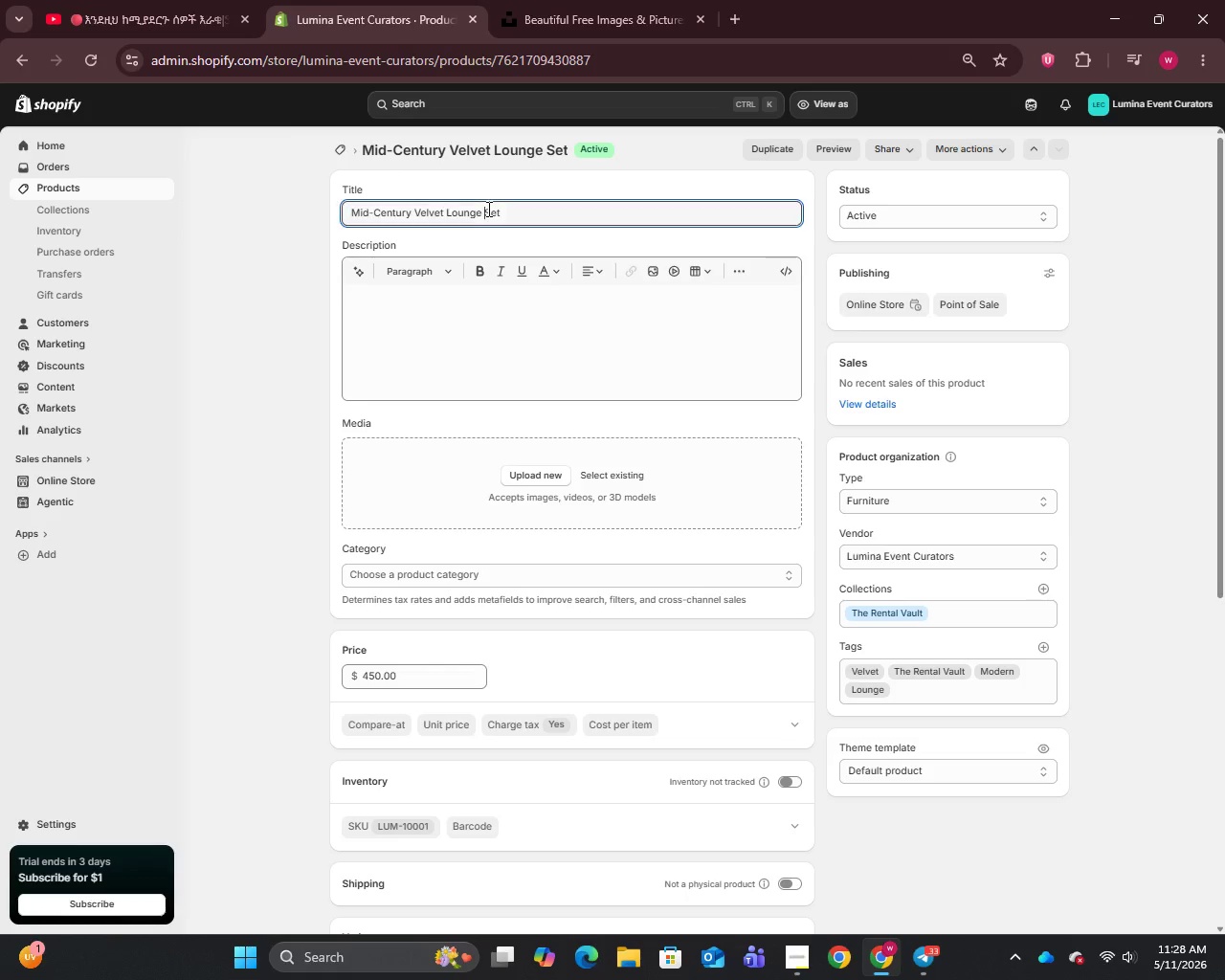 
left_click([487, 209])
 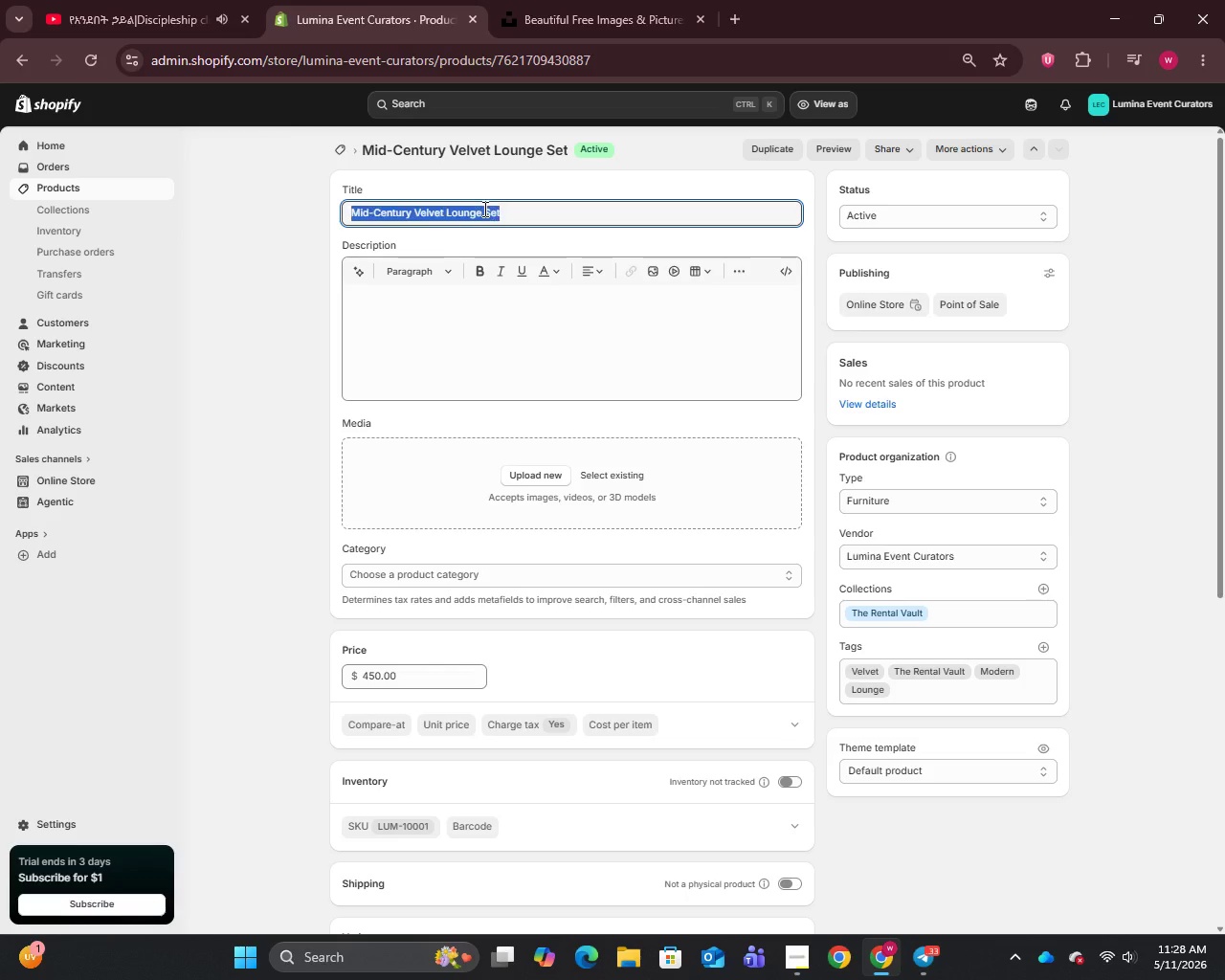 
key(Control+A)
 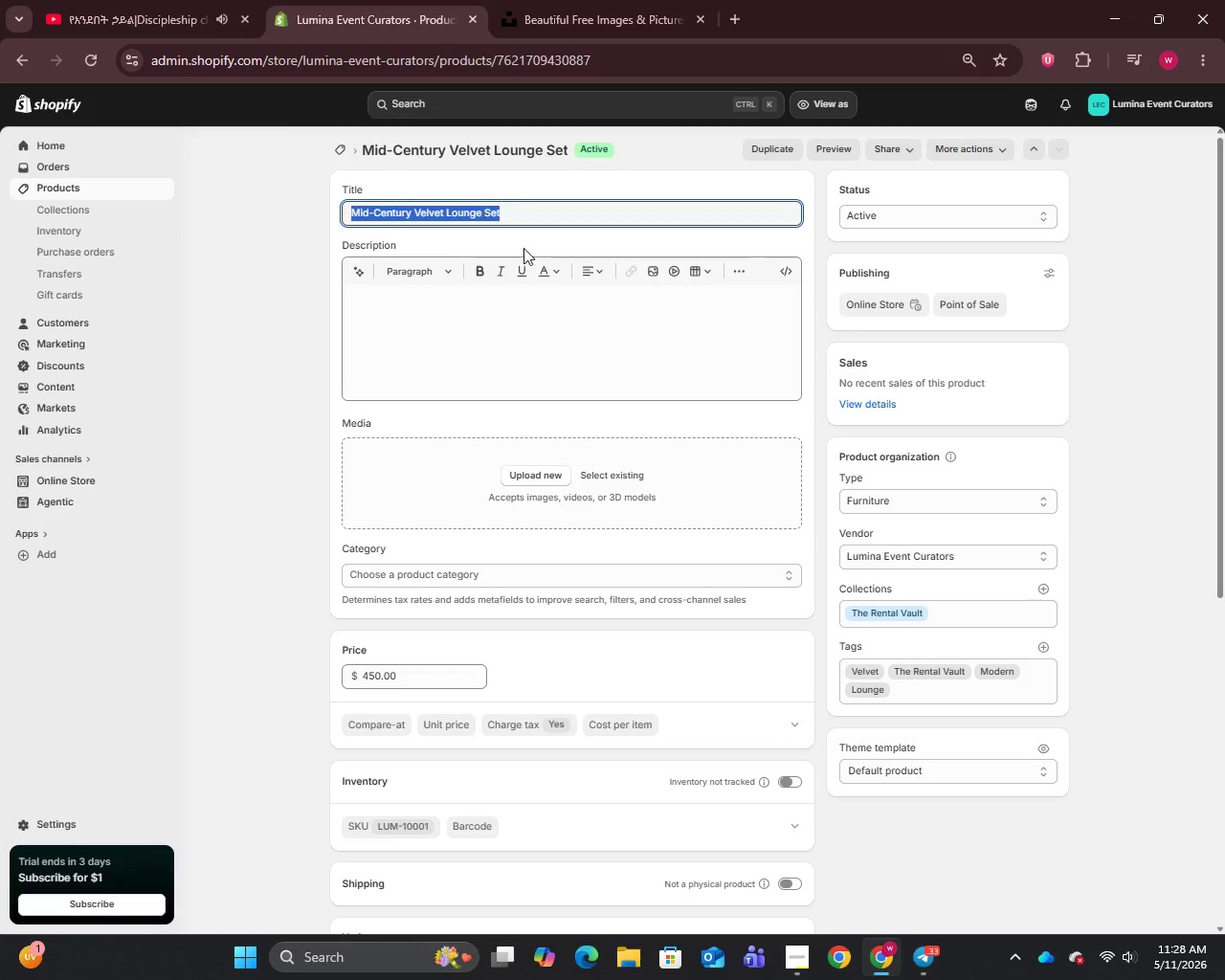 
key(Control+C)
 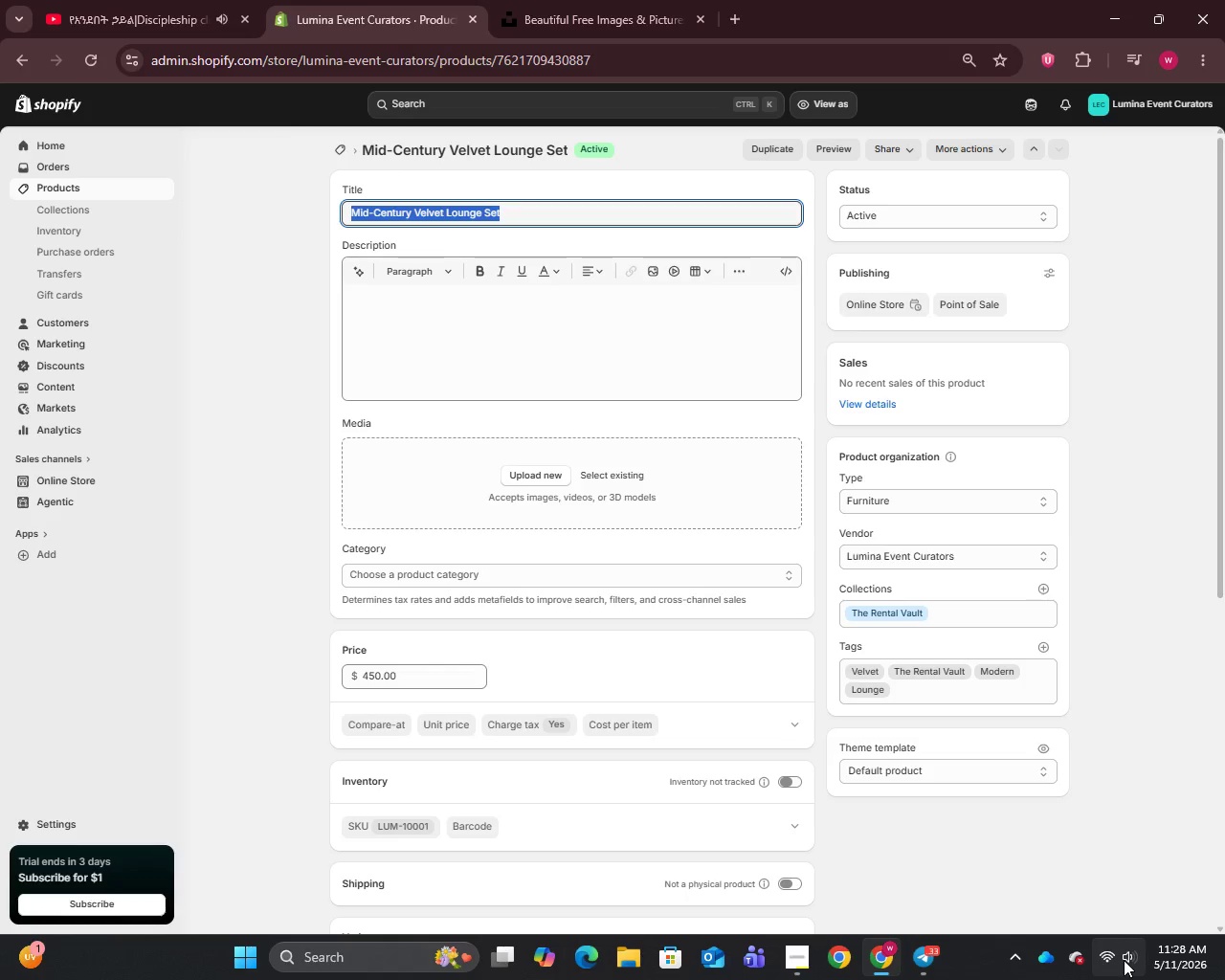 
scroll: coordinate [1124, 959], scroll_direction: down, amount: 3.0
 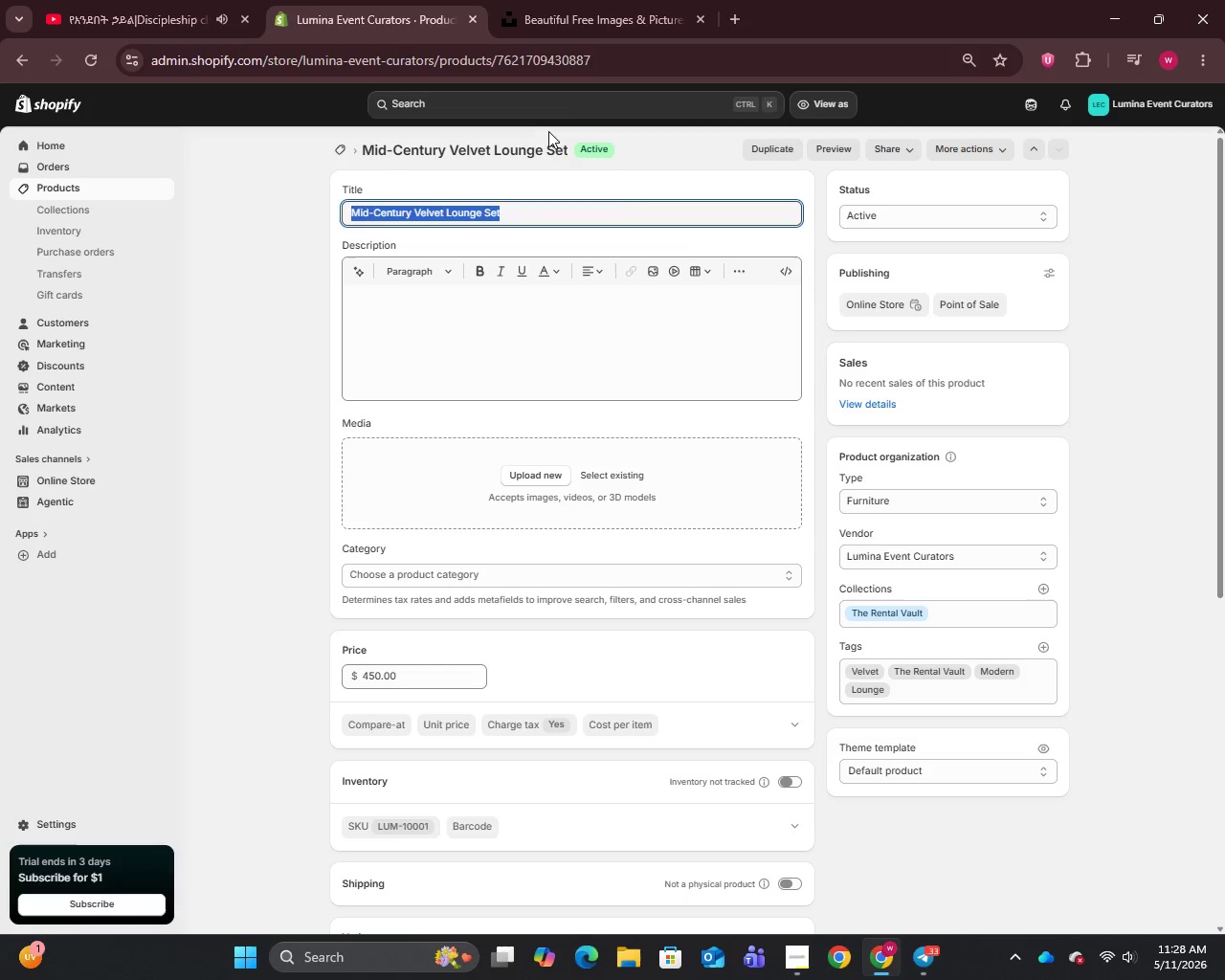 
left_click_drag(start_coordinate=[572, 0], to_coordinate=[571, 7])
 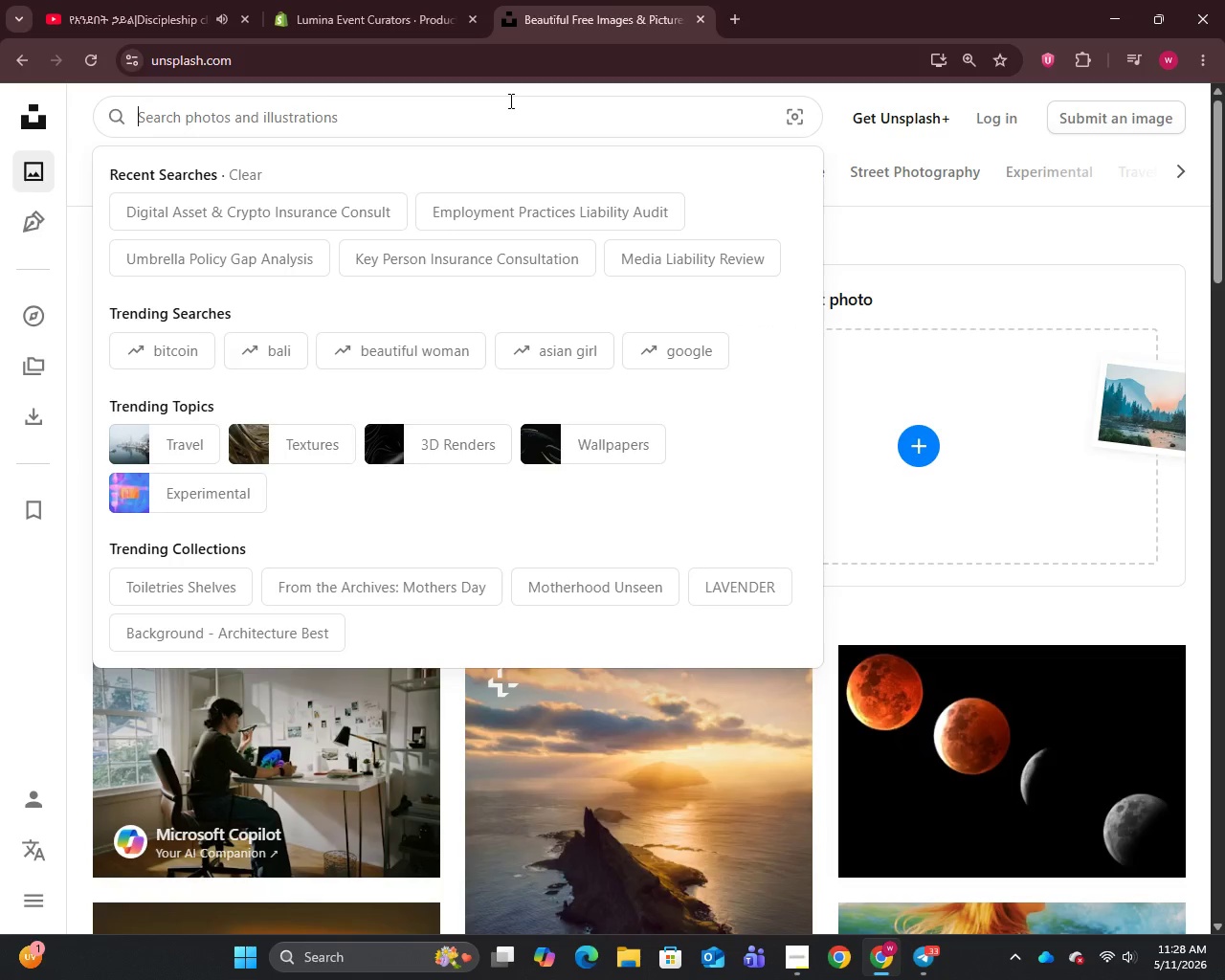 
left_click([509, 100])
 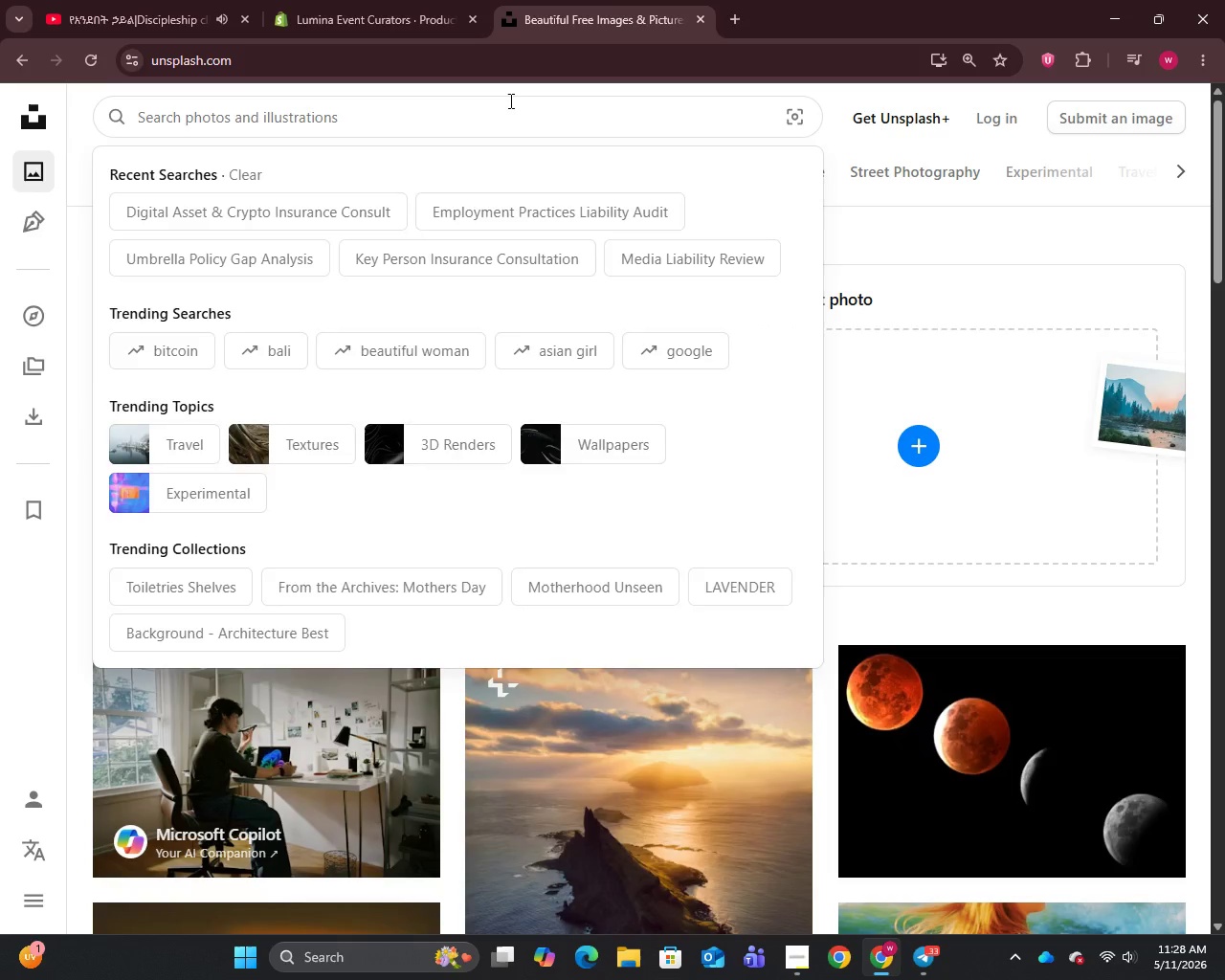 
key(Control+V)
 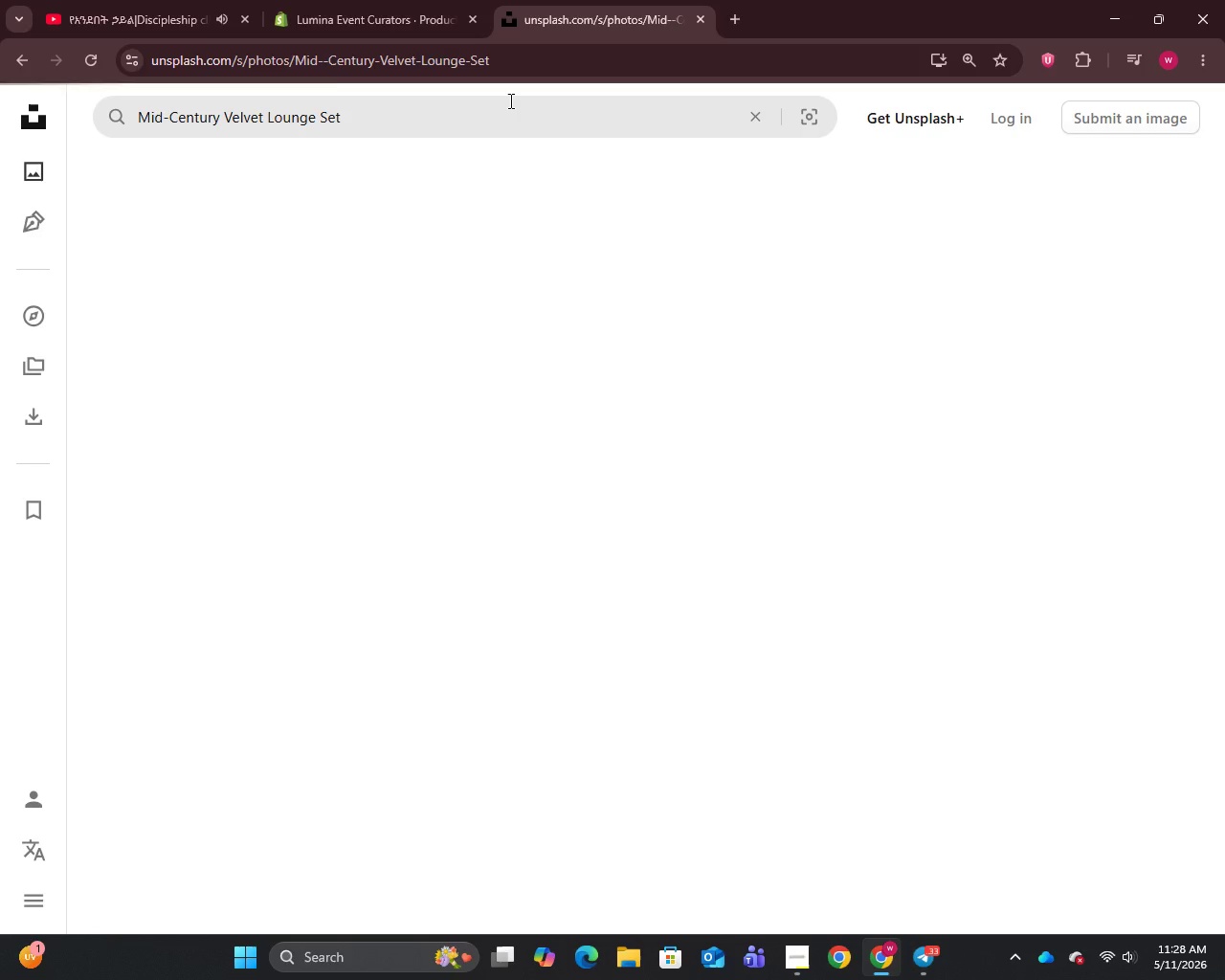 
key(Enter)
 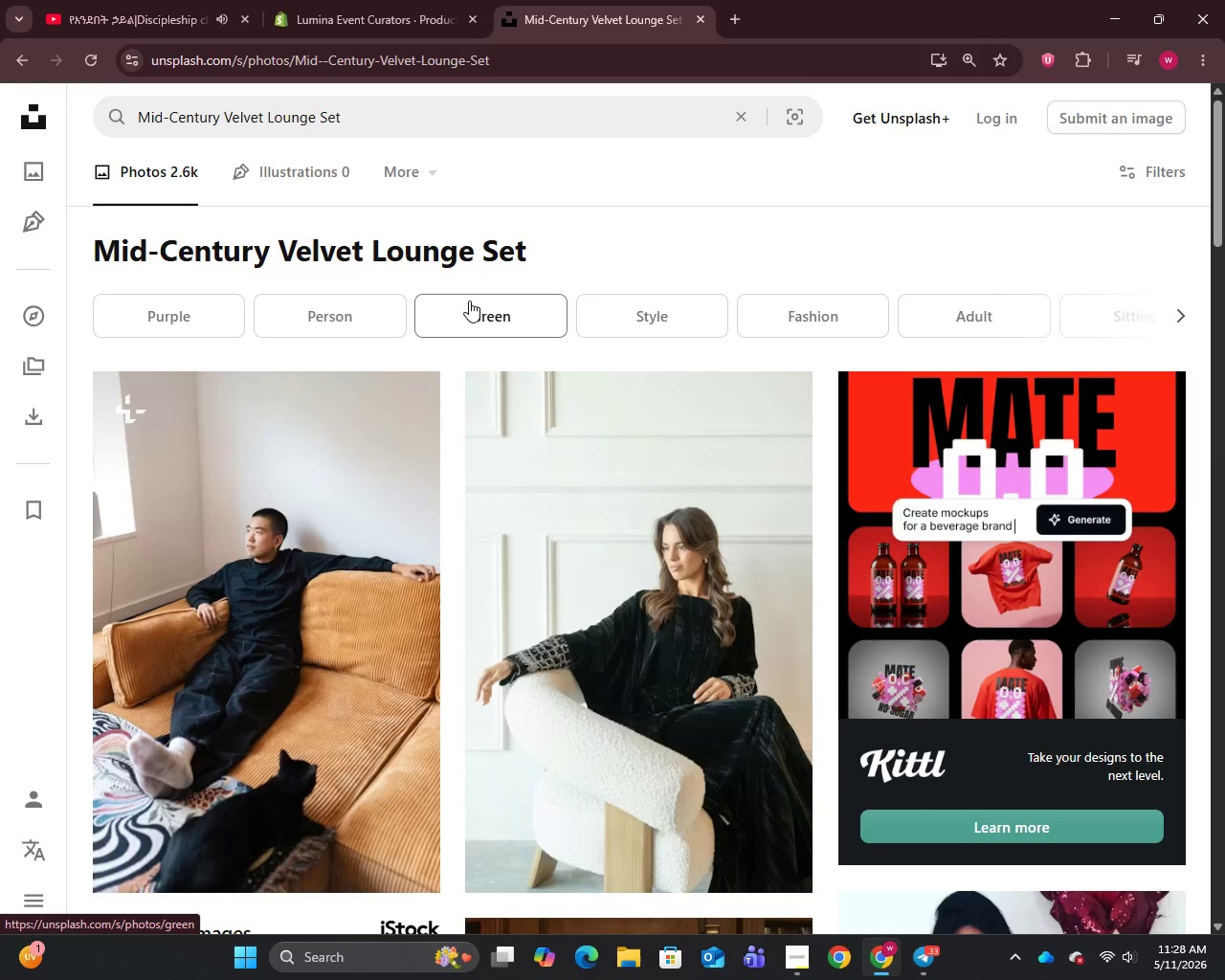 
scroll: coordinate [469, 301], scroll_direction: down, amount: 15.0
 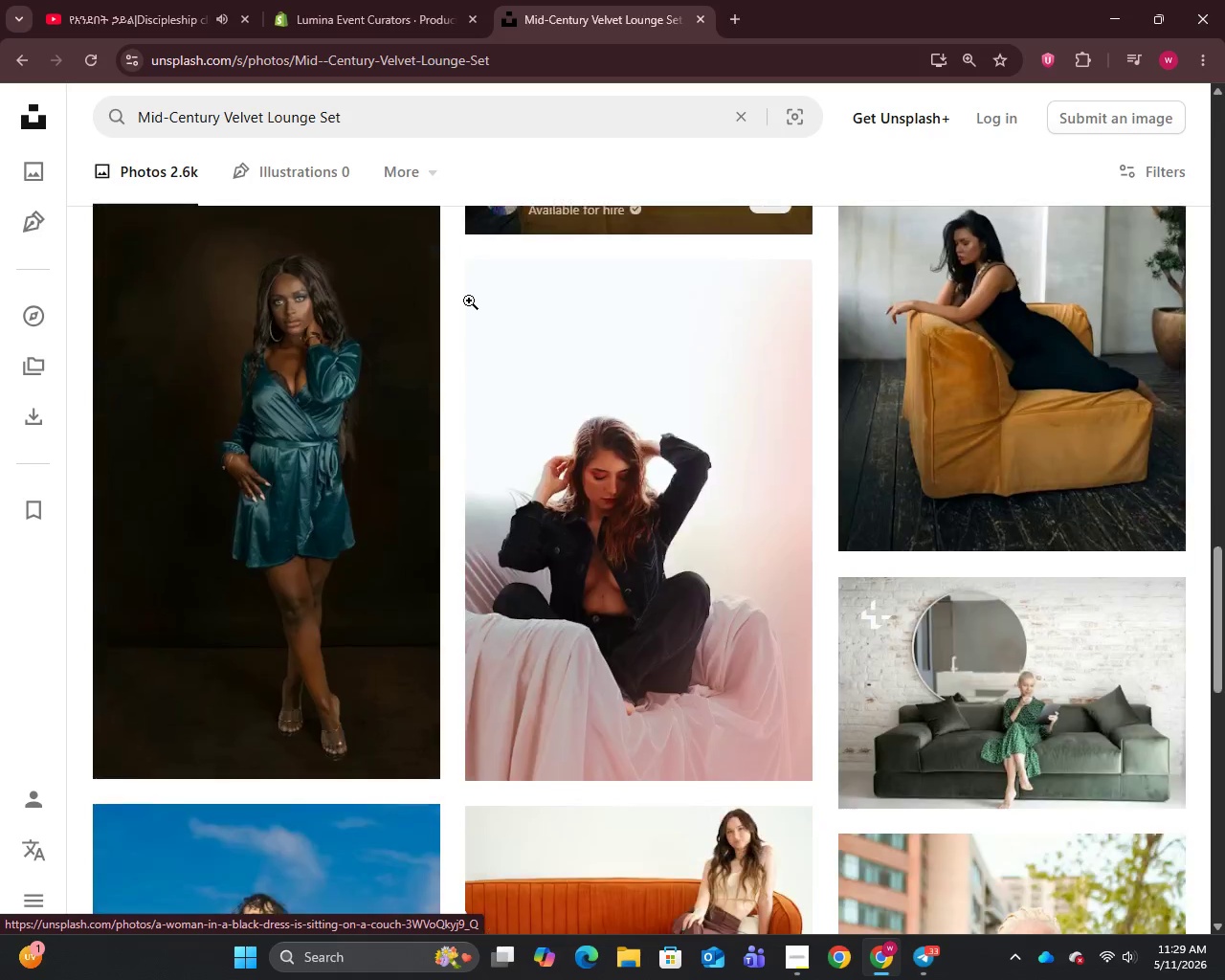 
scroll: coordinate [469, 301], scroll_direction: down, amount: 7.0
 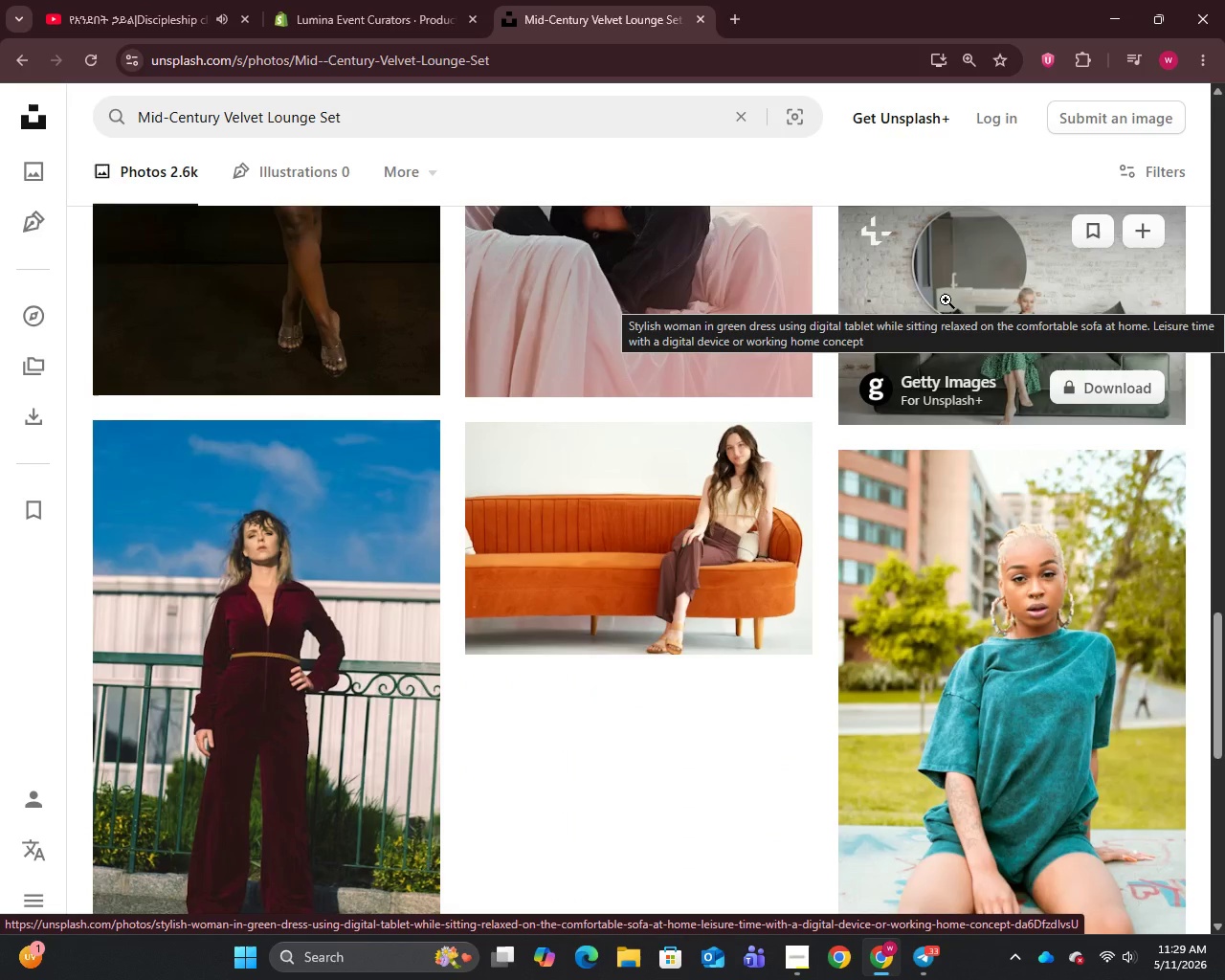 
right_click([946, 300])
 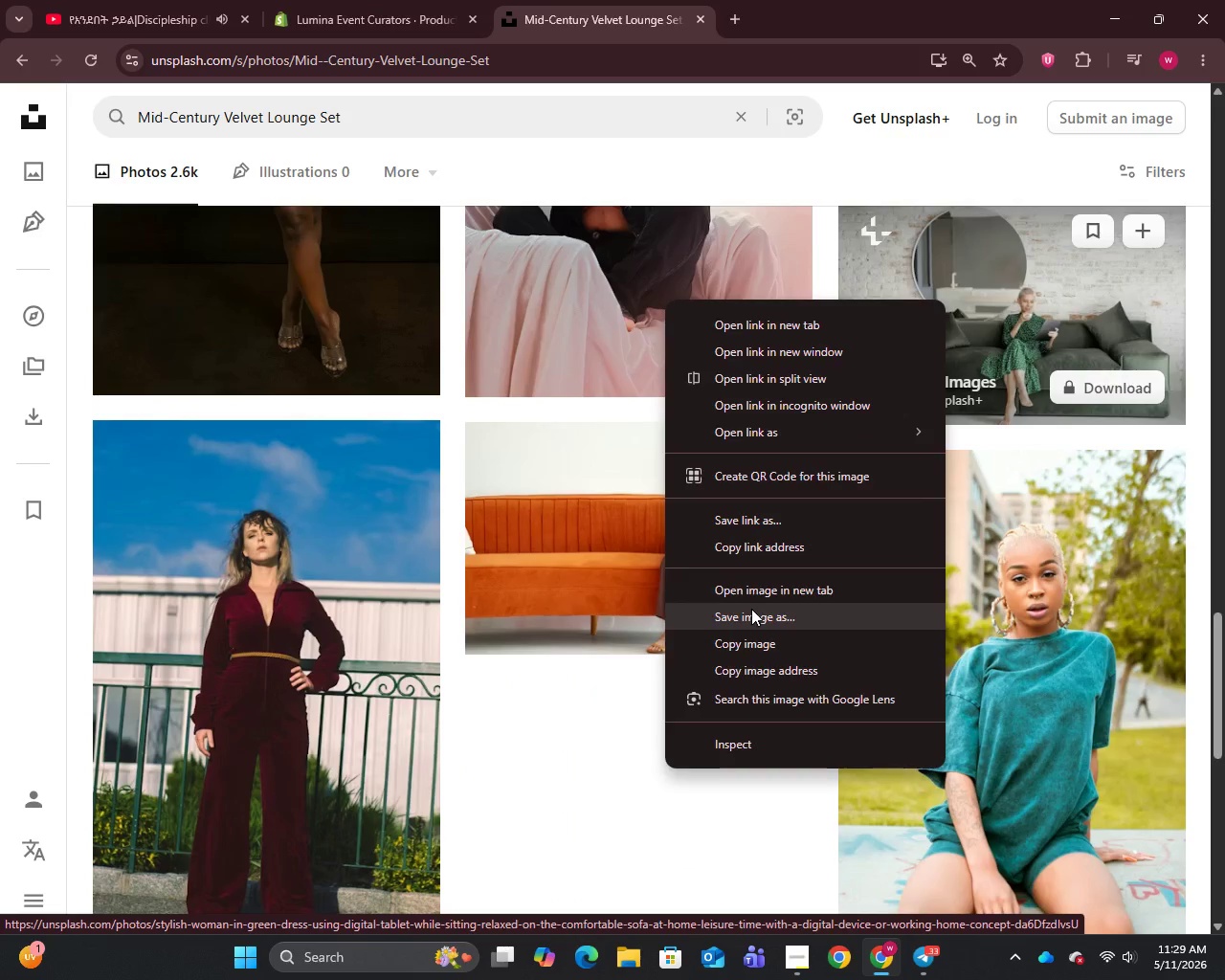 
left_click([751, 609])
 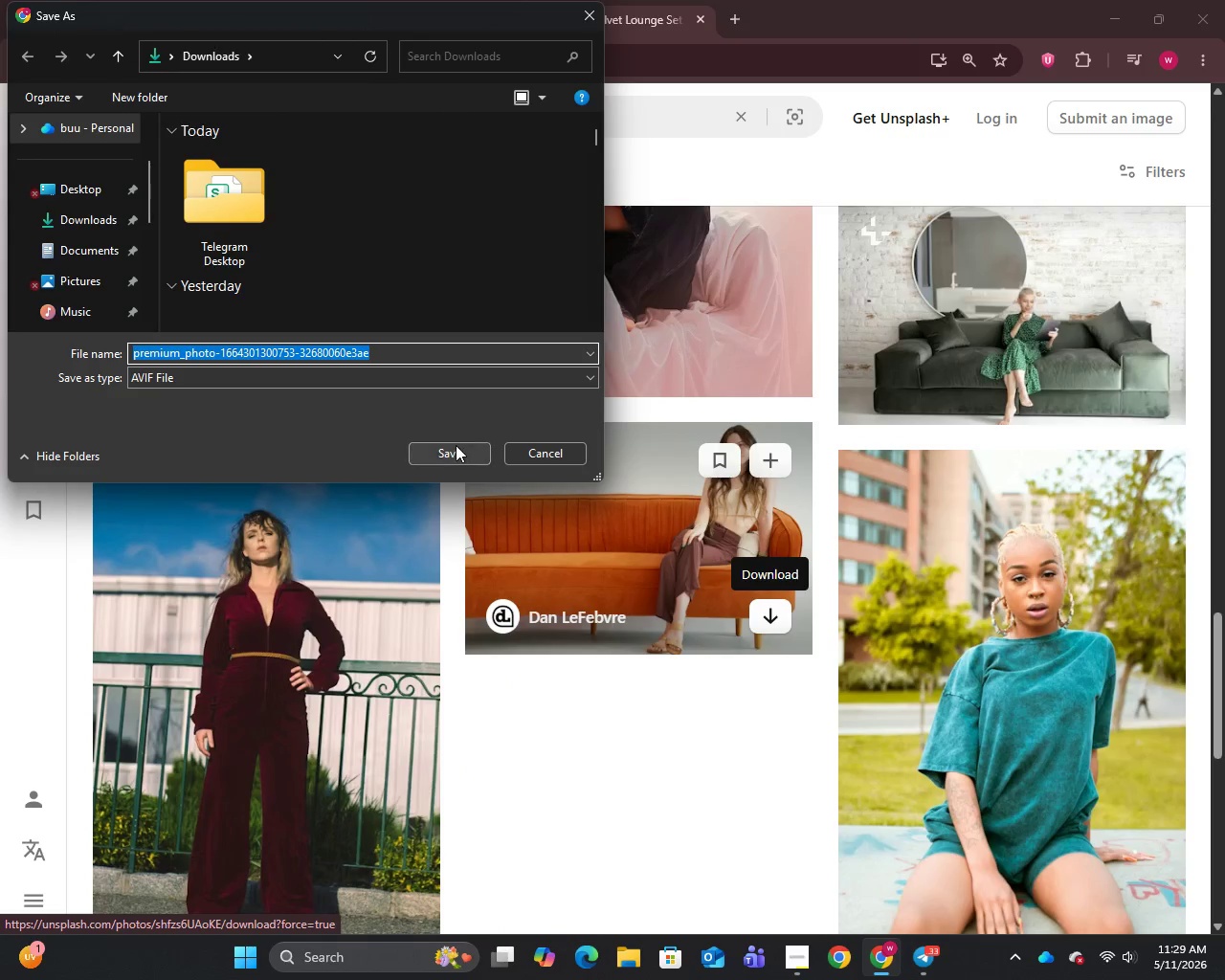 
left_click([456, 445])
 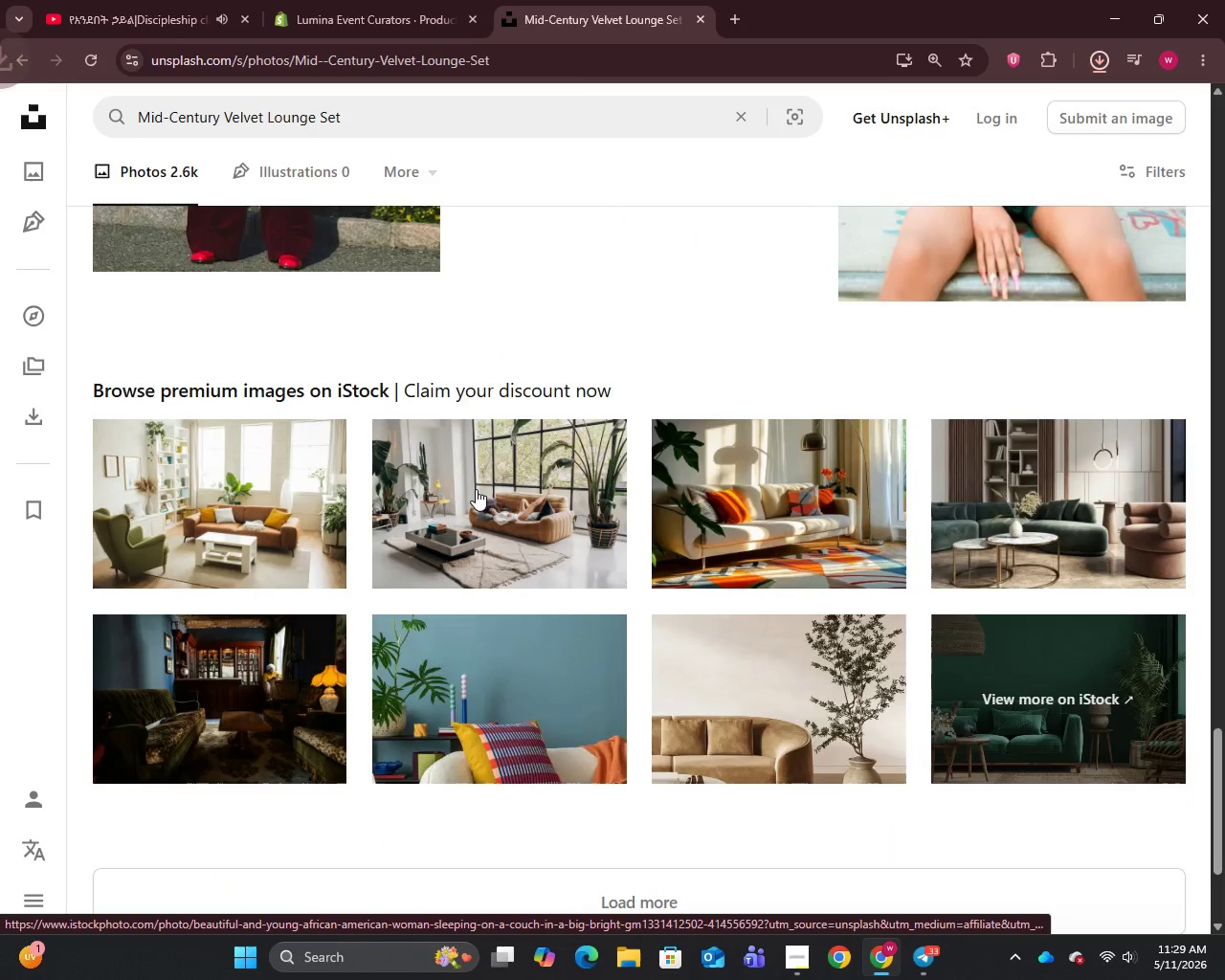 
scroll: coordinate [476, 489], scroll_direction: down, amount: 8.0
 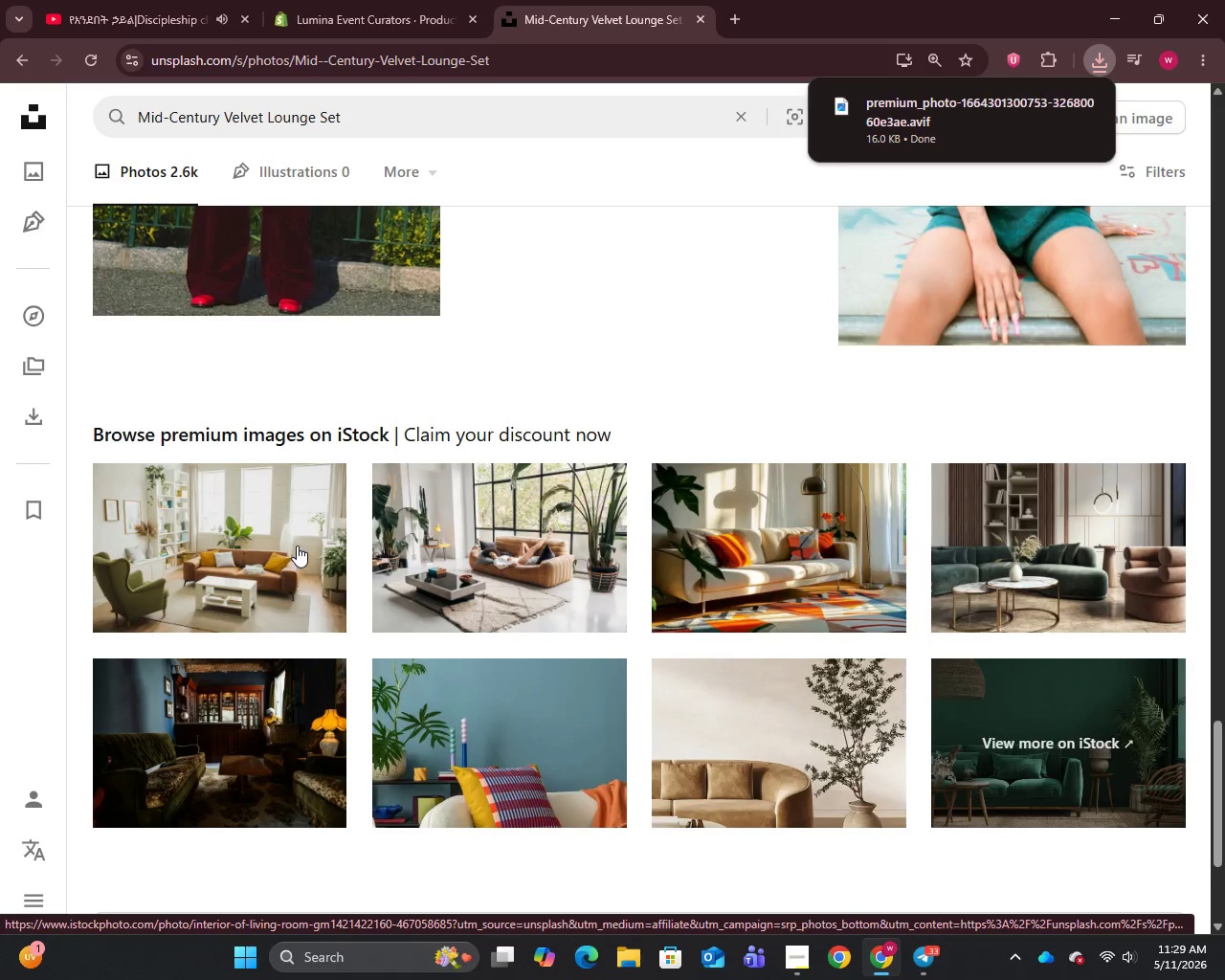 
right_click([269, 535])
 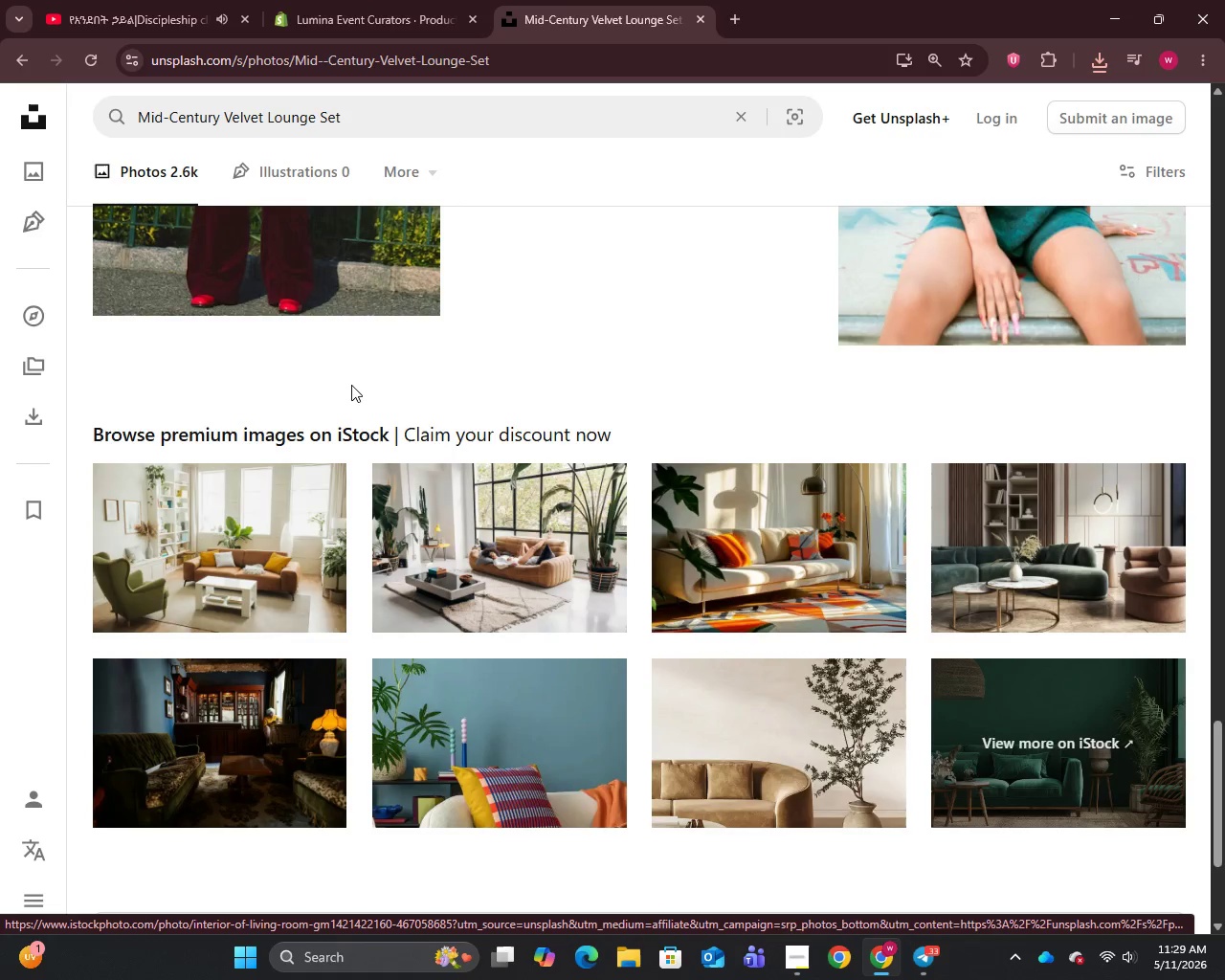 
left_click([351, 385])
 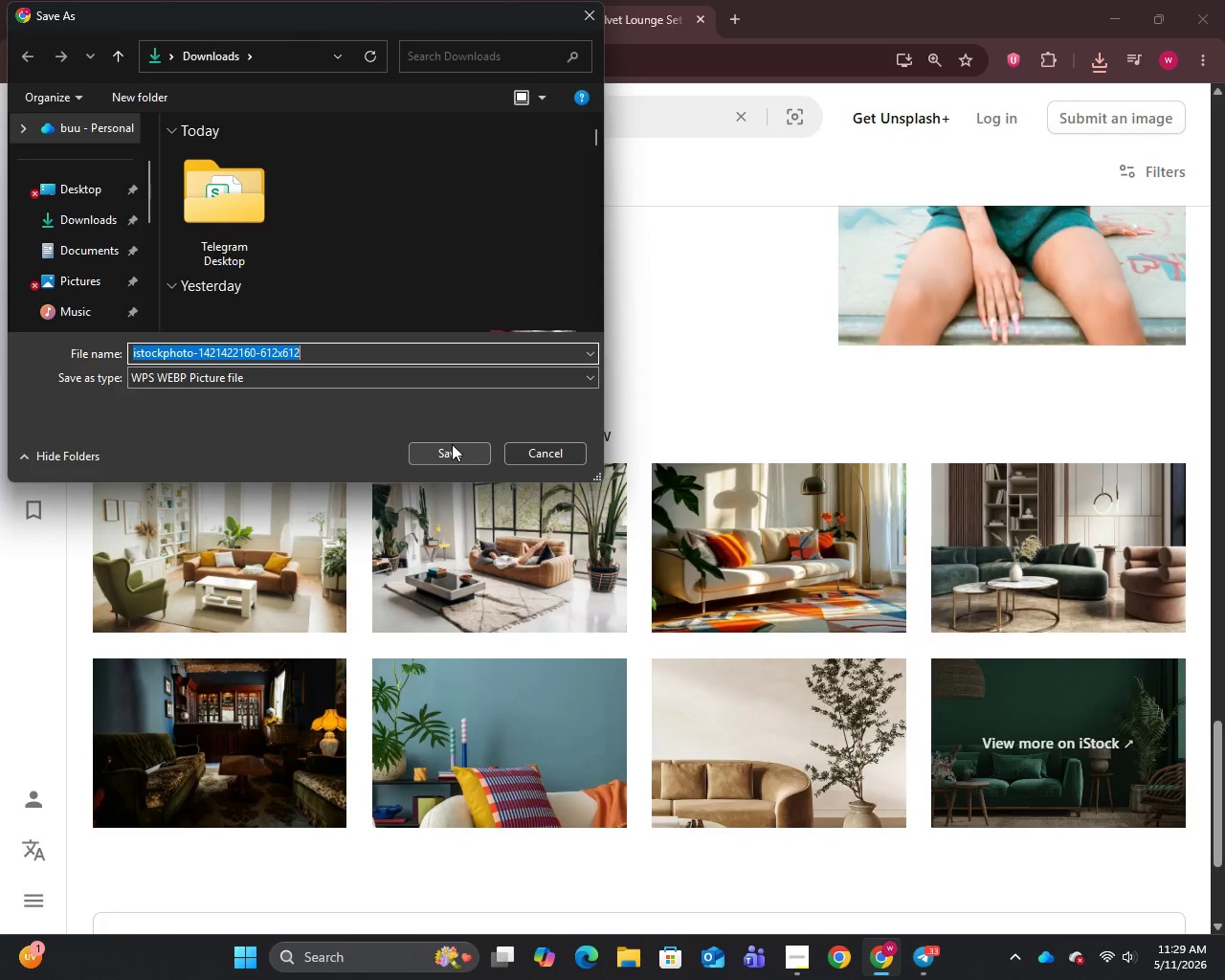 
left_click([451, 445])
 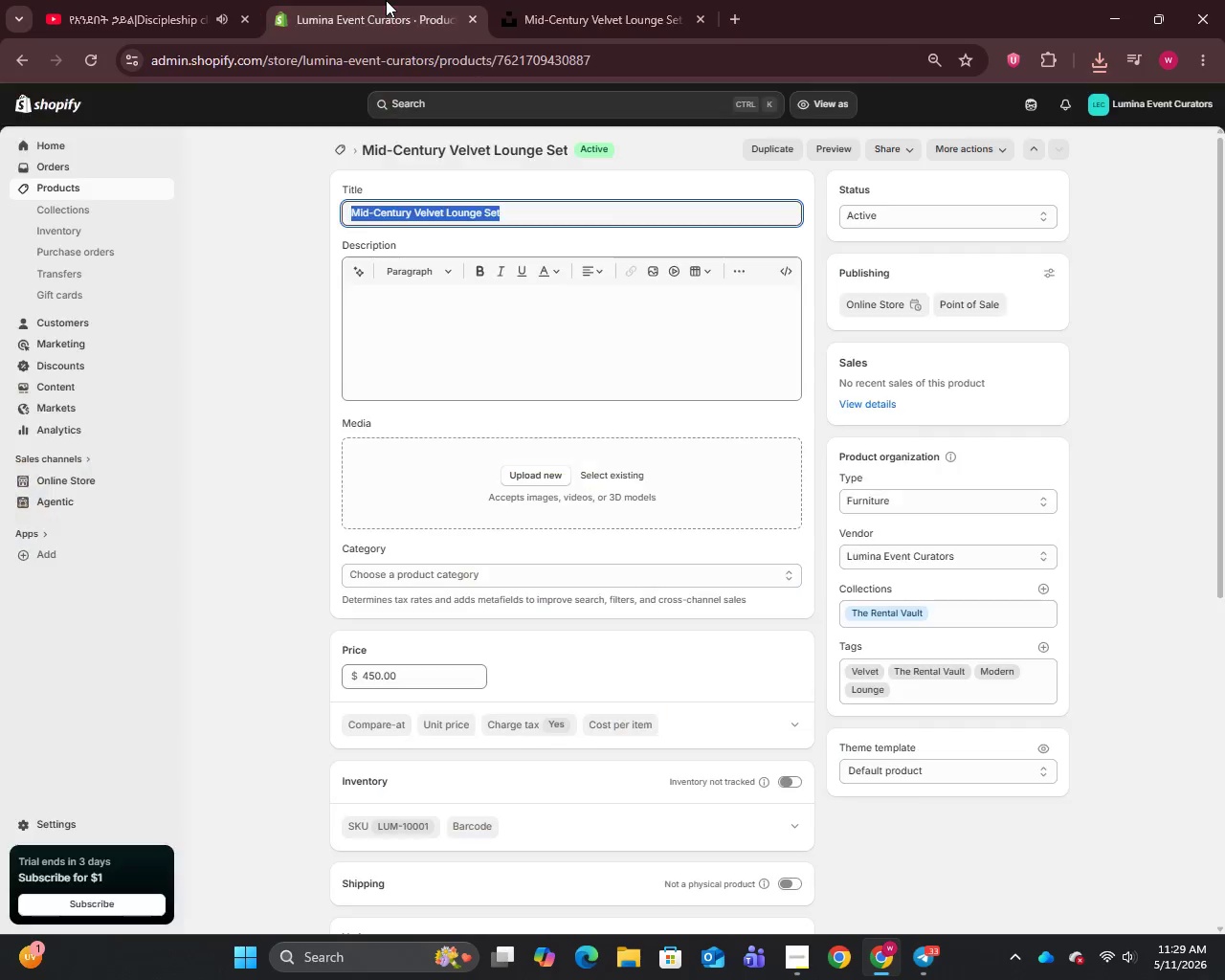 
left_click([386, 0])
 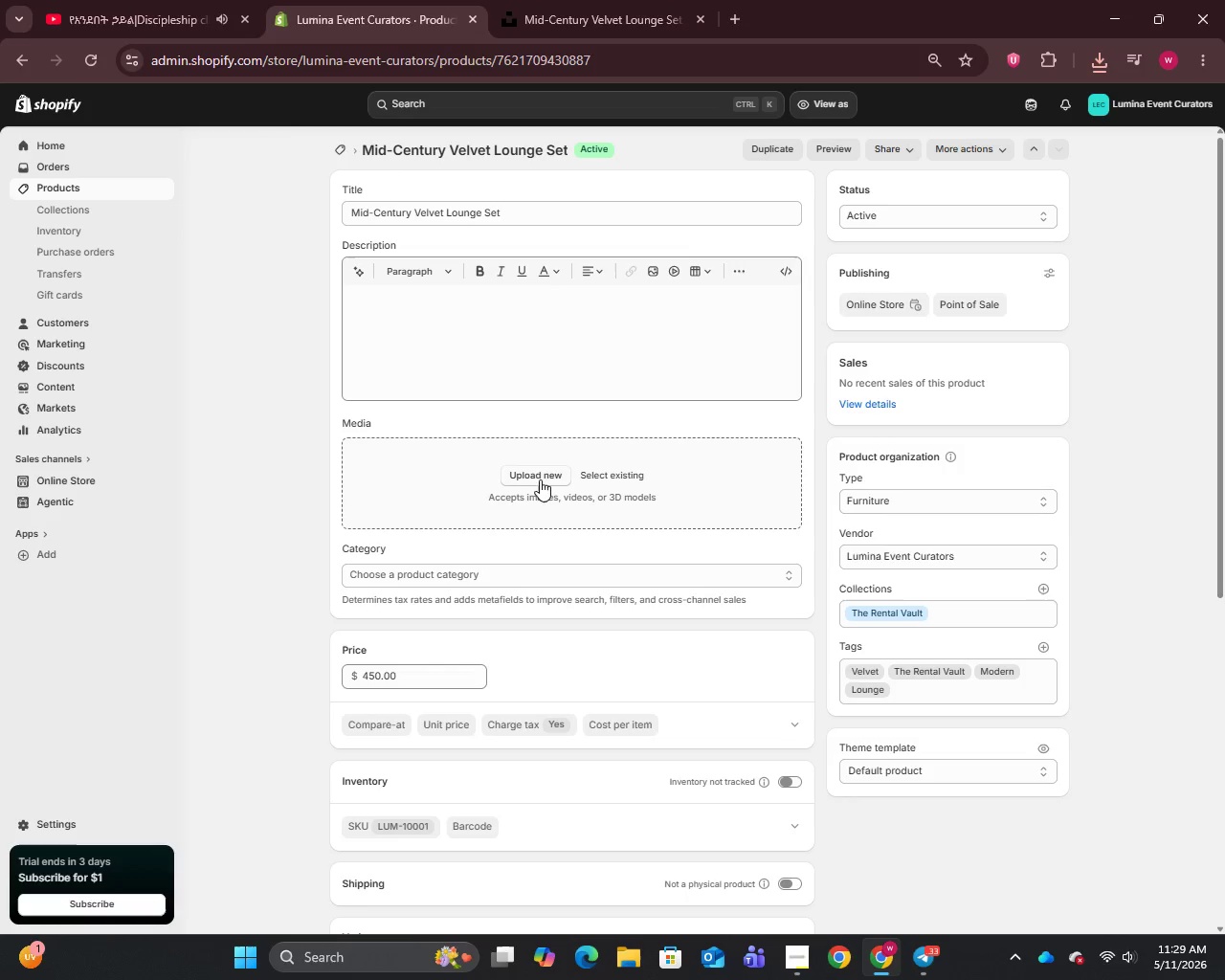 
left_click([540, 479])
 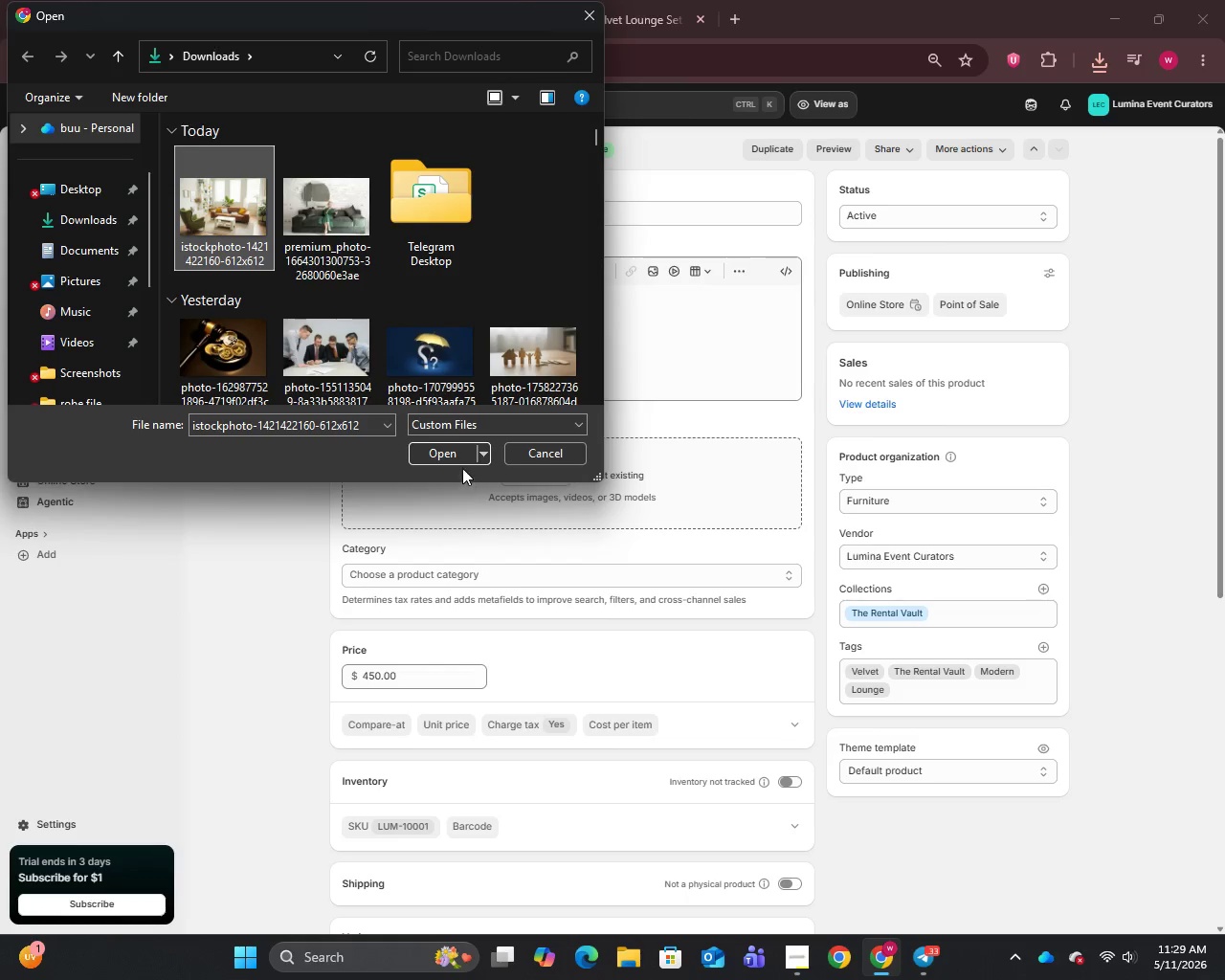 
left_click([441, 456])
 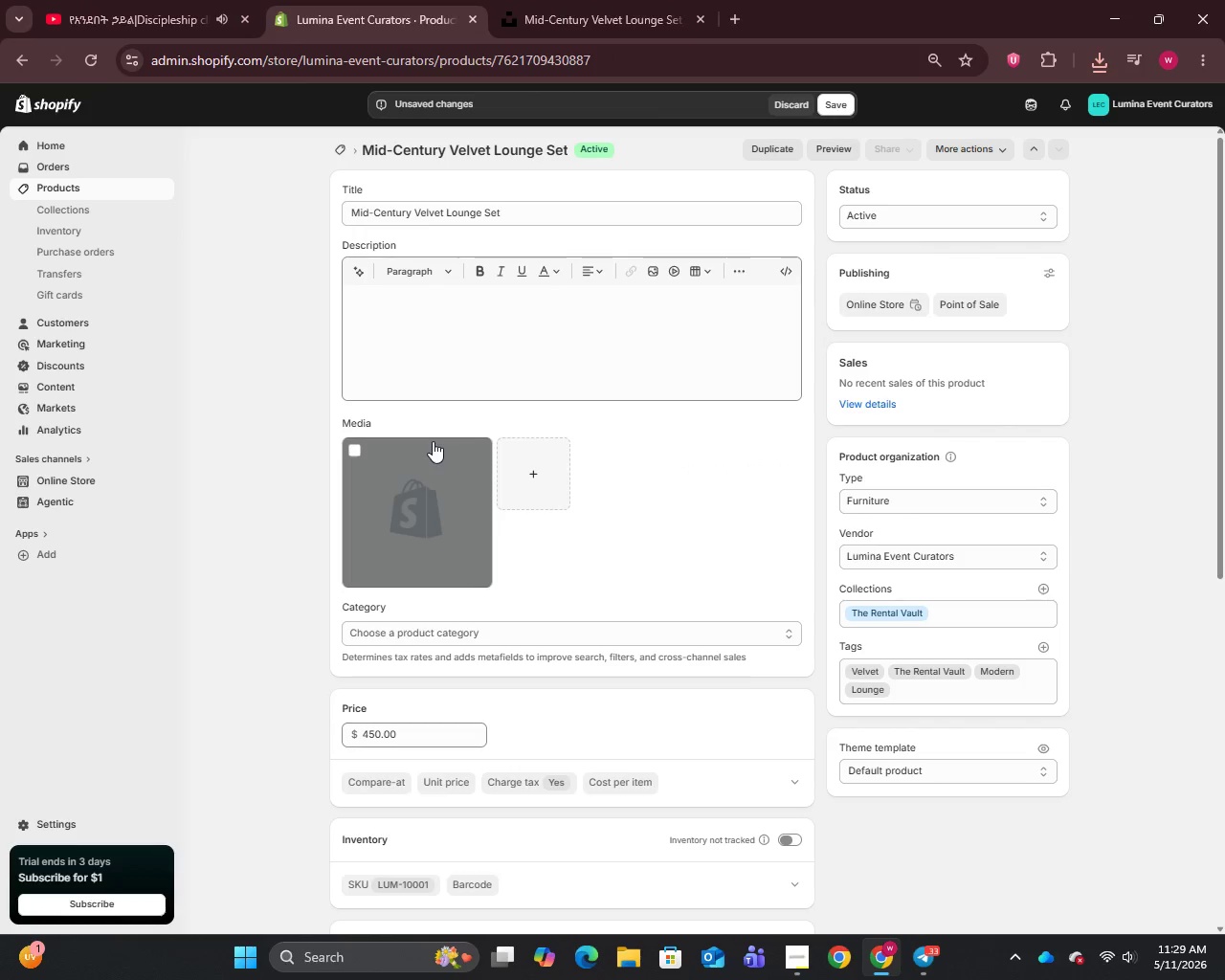 
wait(7.0)
 